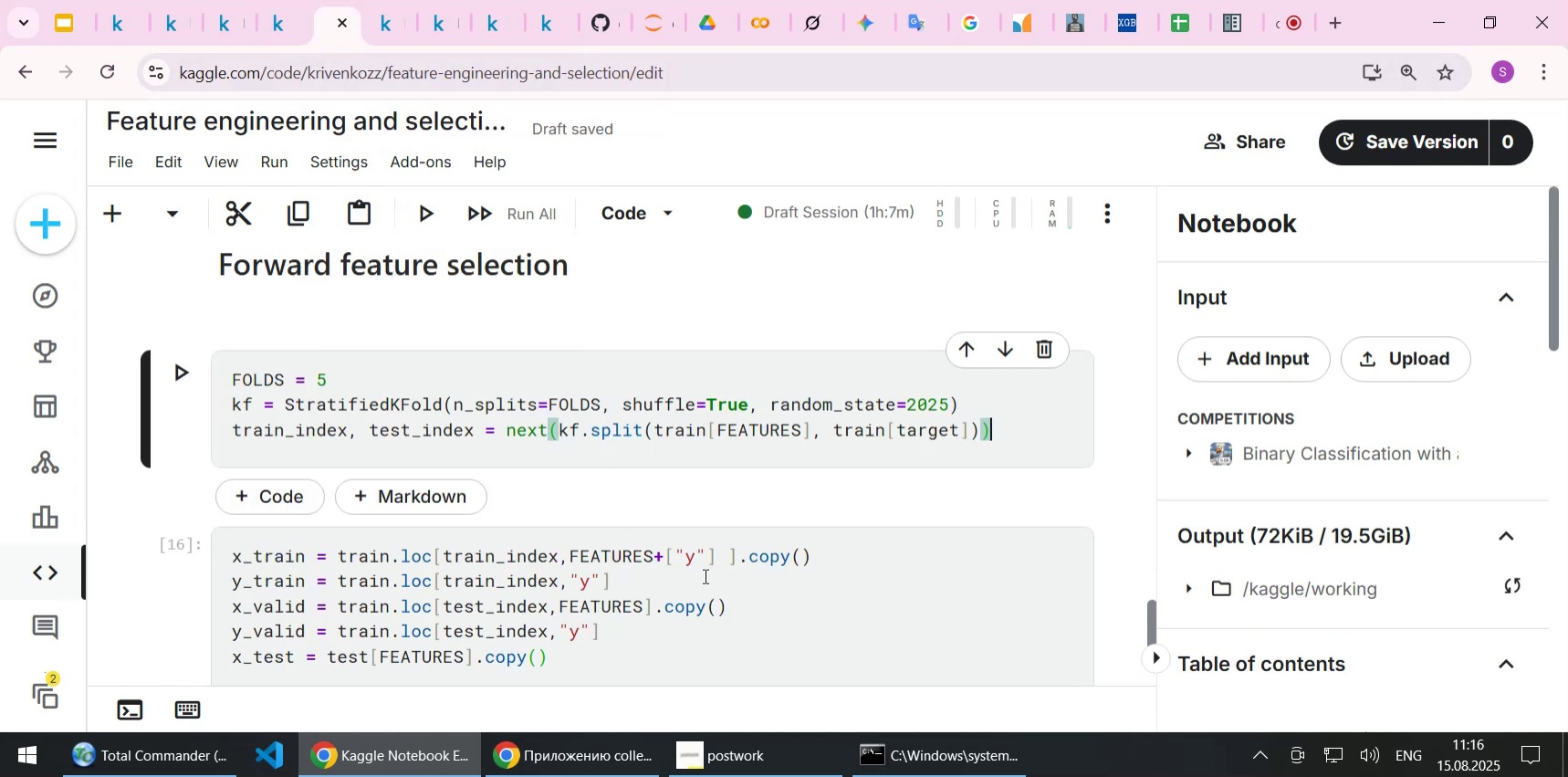 
scroll: coordinate [704, 575], scroll_direction: down, amount: 1.0
 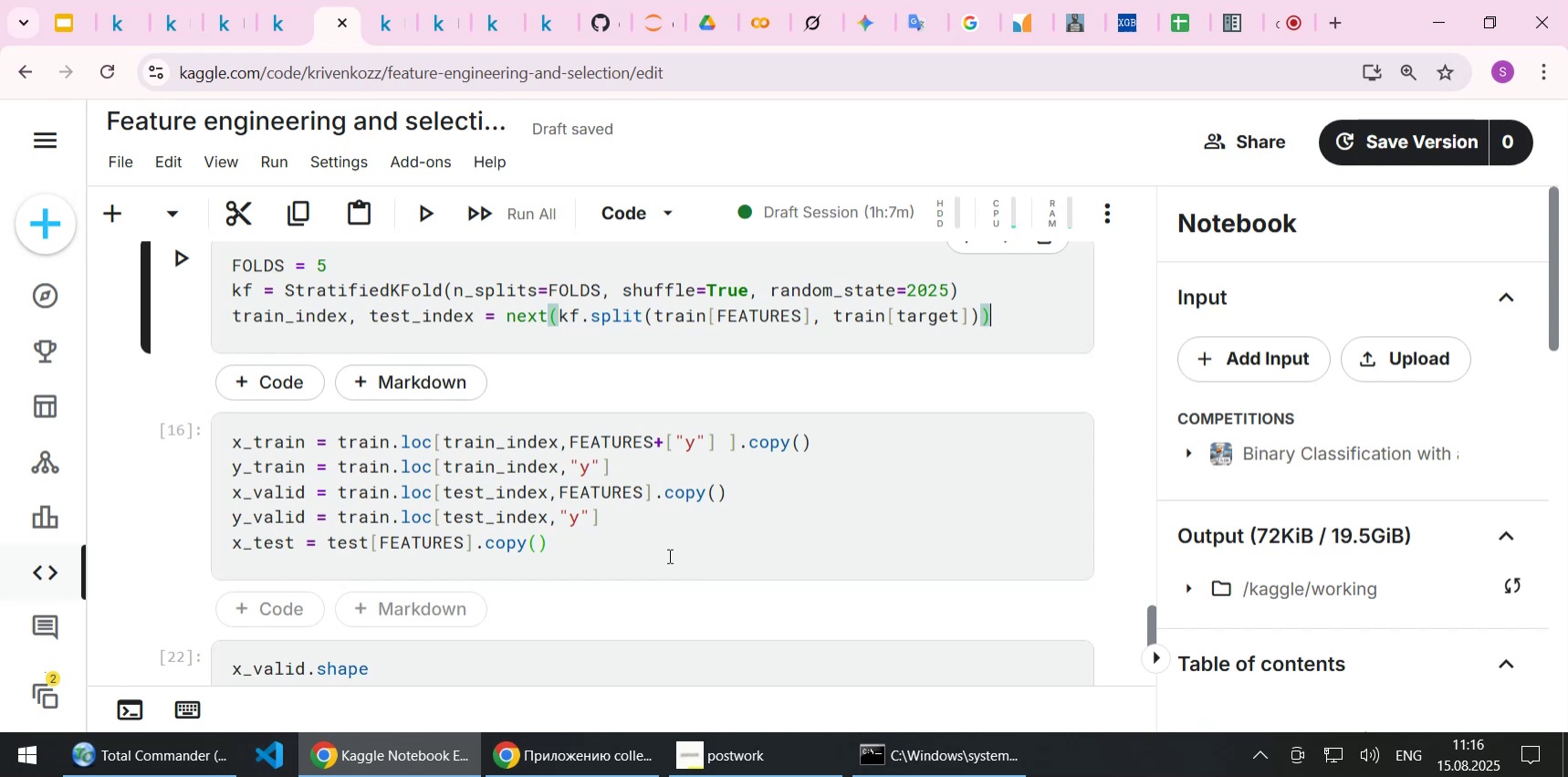 
left_click([668, 555])
 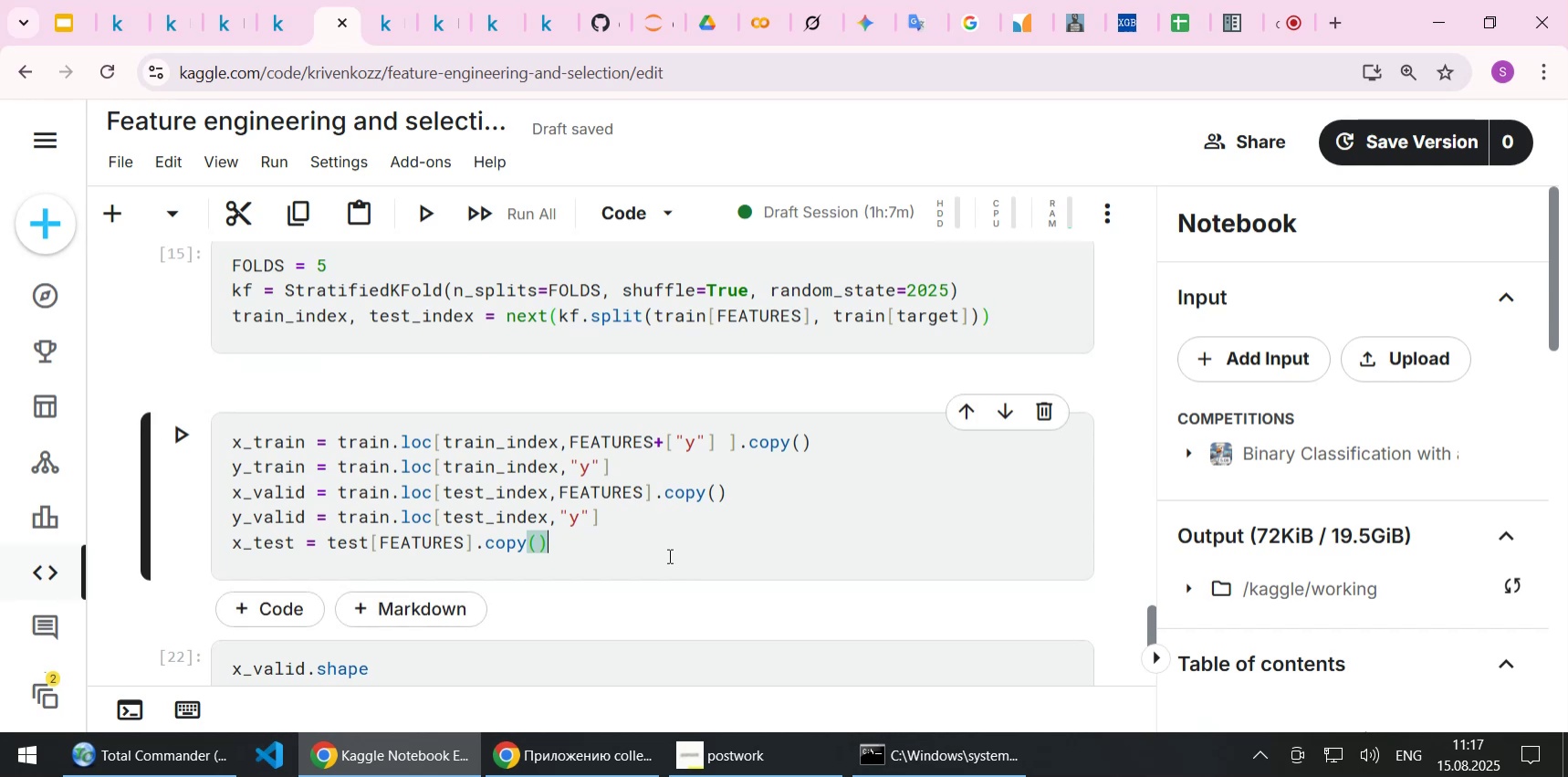 
wait(9.91)
 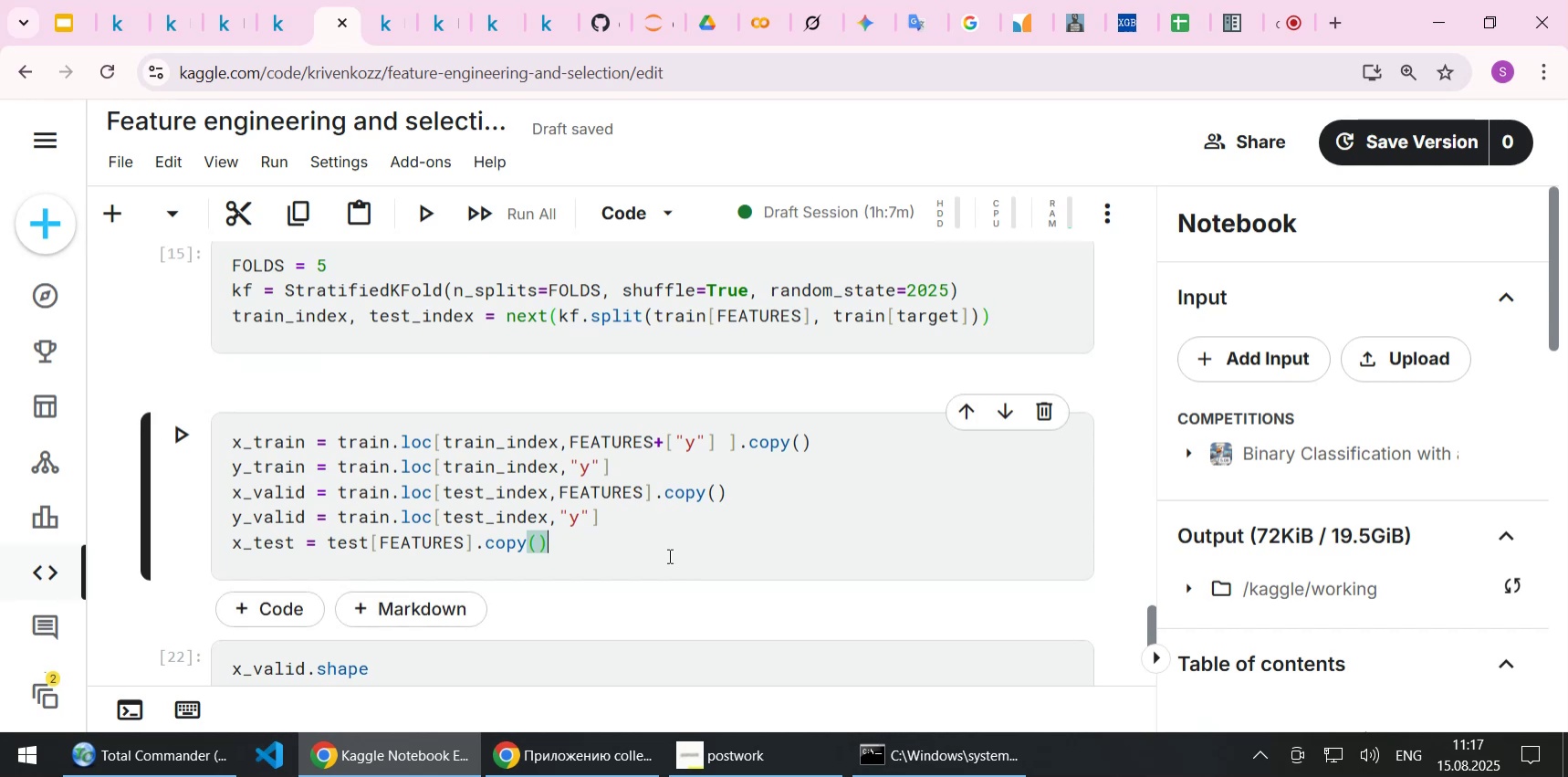 
left_click([436, 21])
 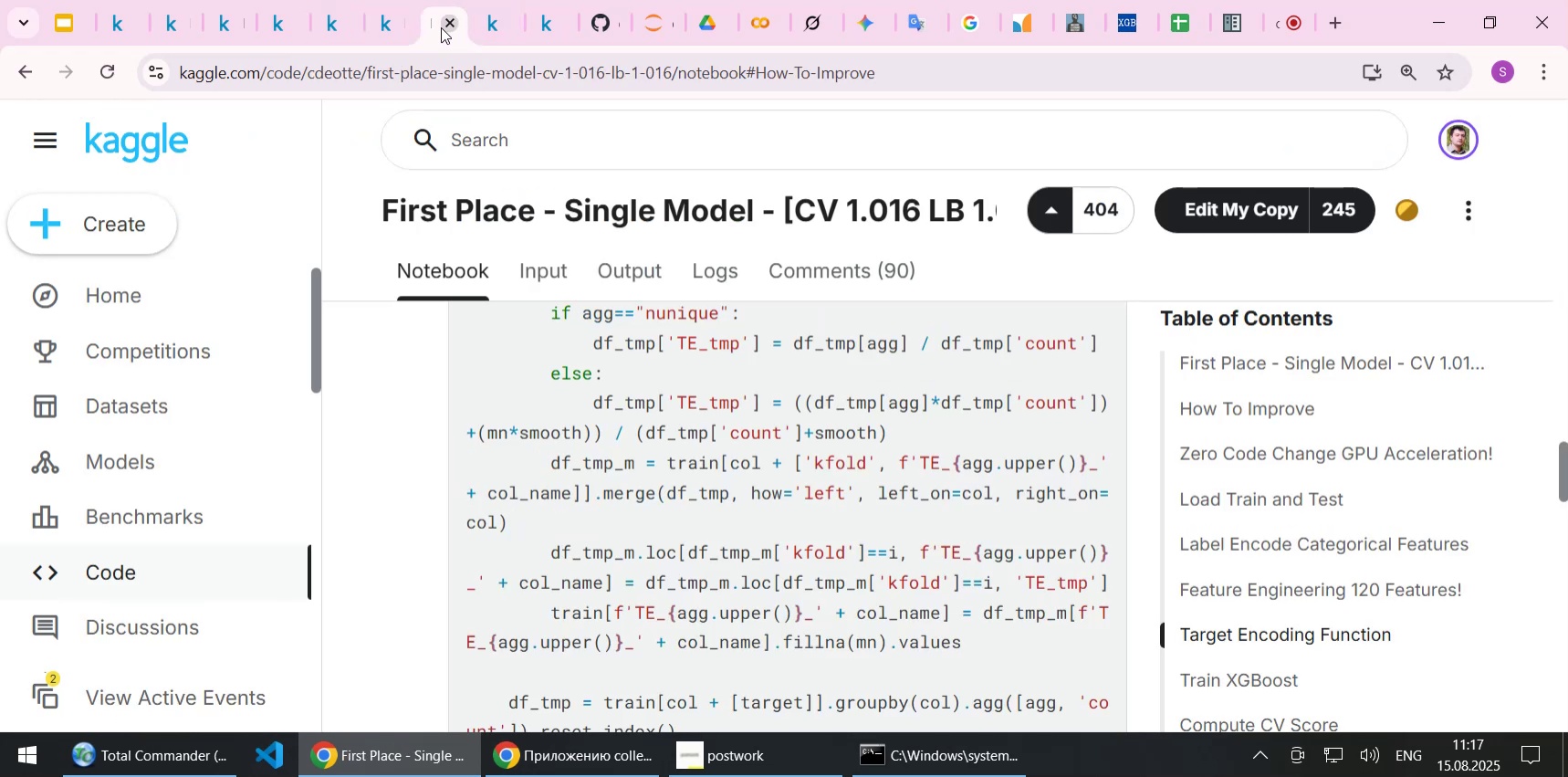 
left_click([397, 17])
 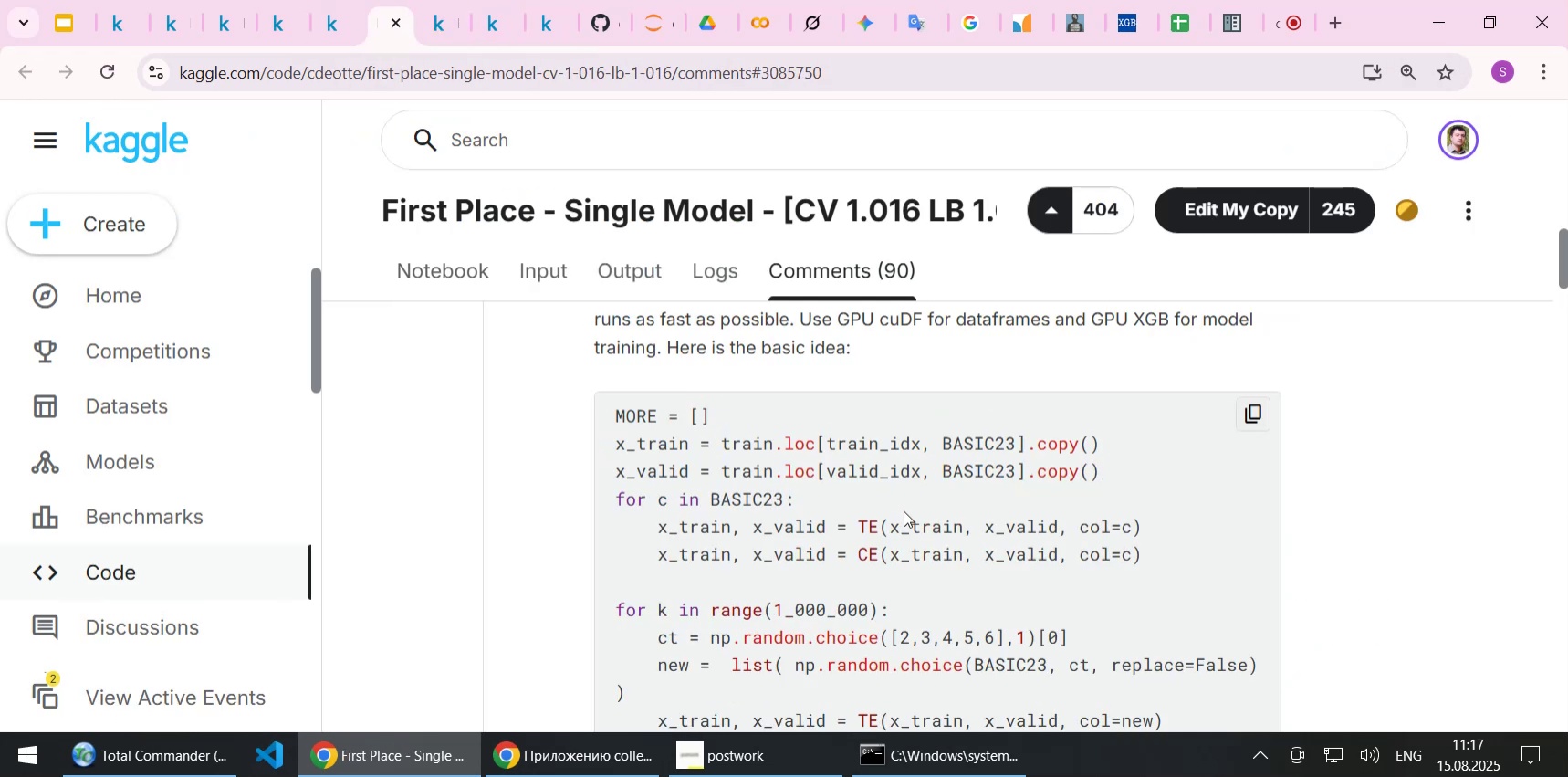 
scroll: coordinate [904, 510], scroll_direction: down, amount: 1.0
 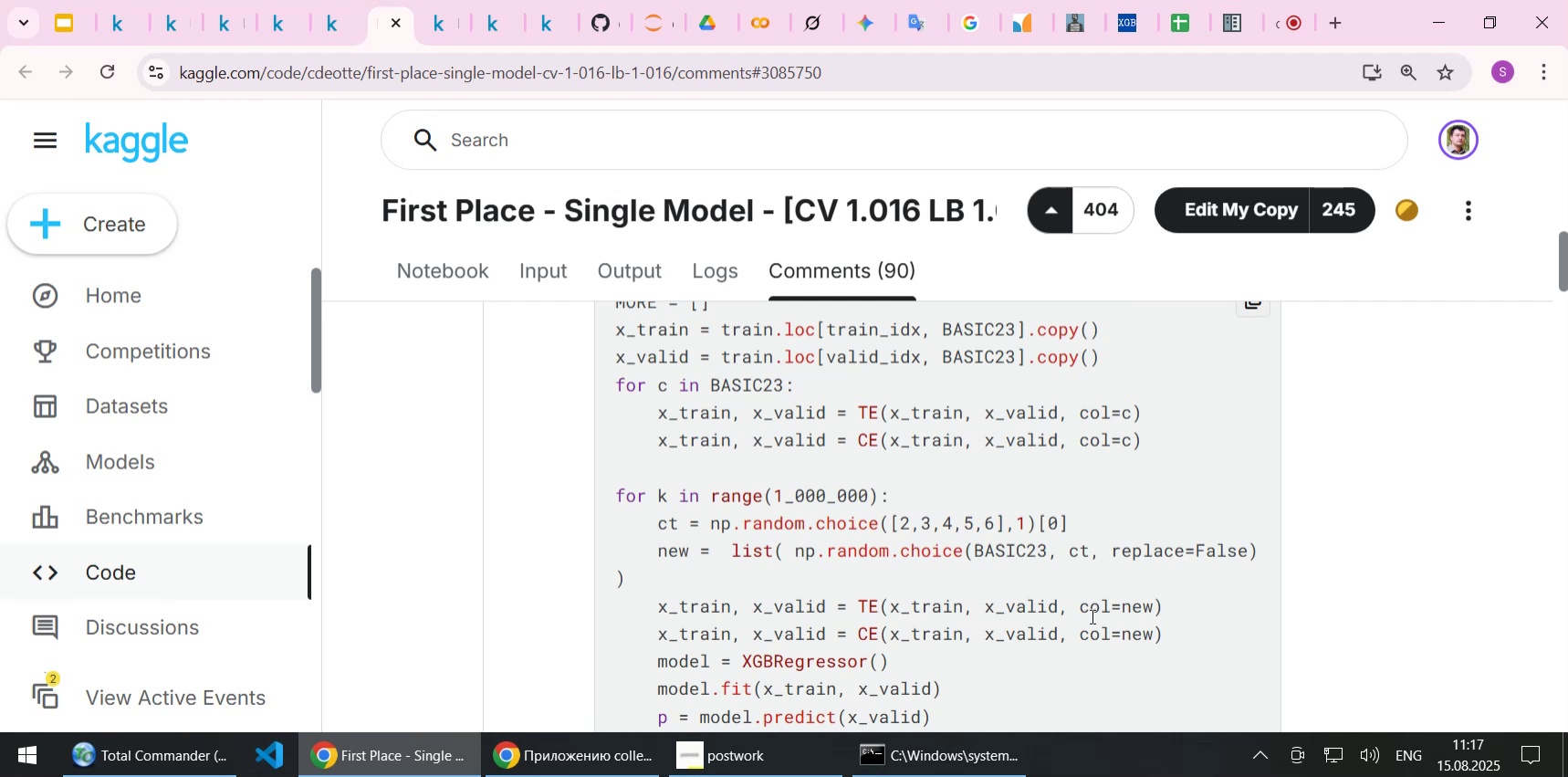 
wait(30.68)
 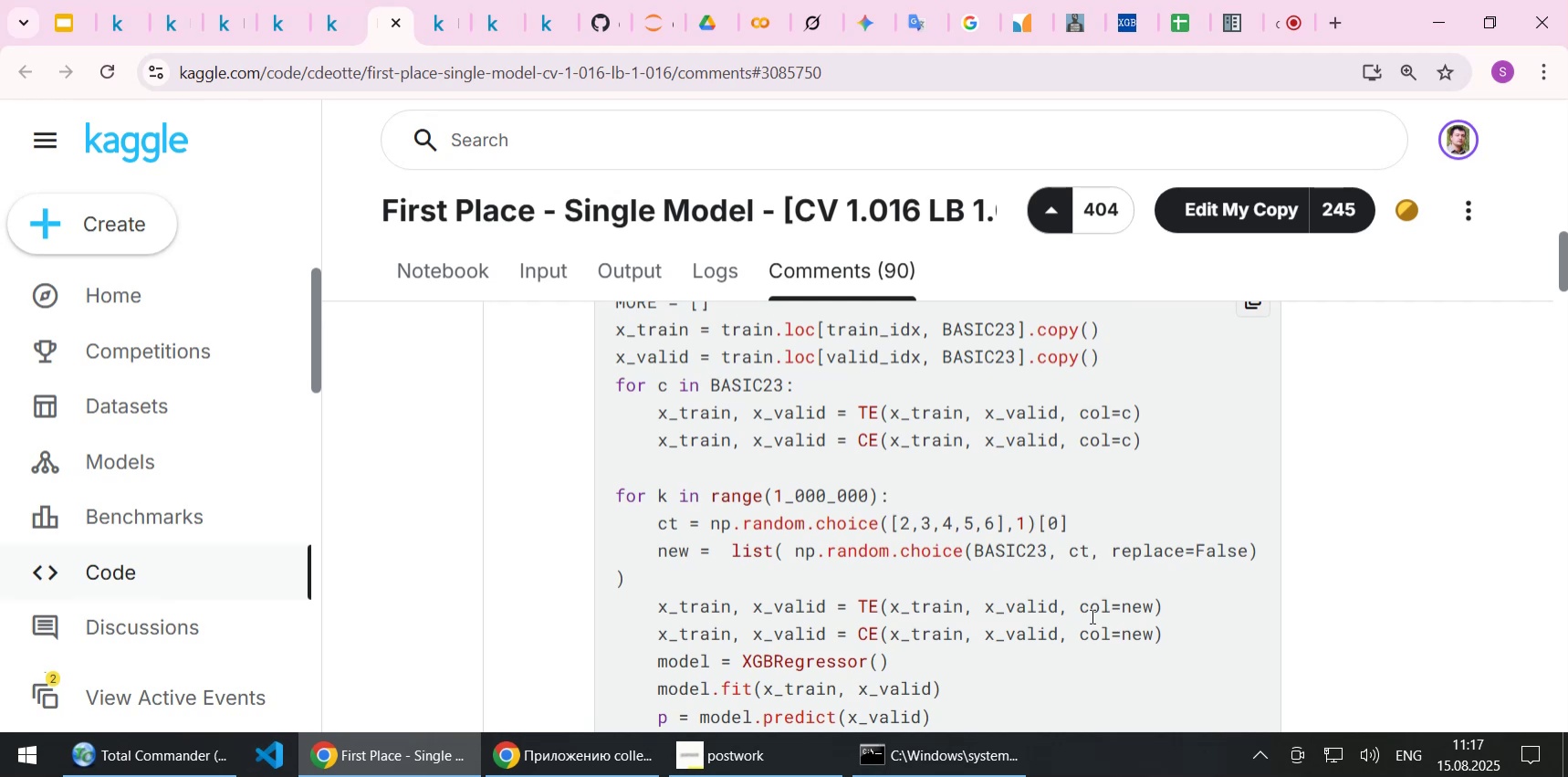 
scroll: coordinate [1096, 606], scroll_direction: up, amount: 1.0
 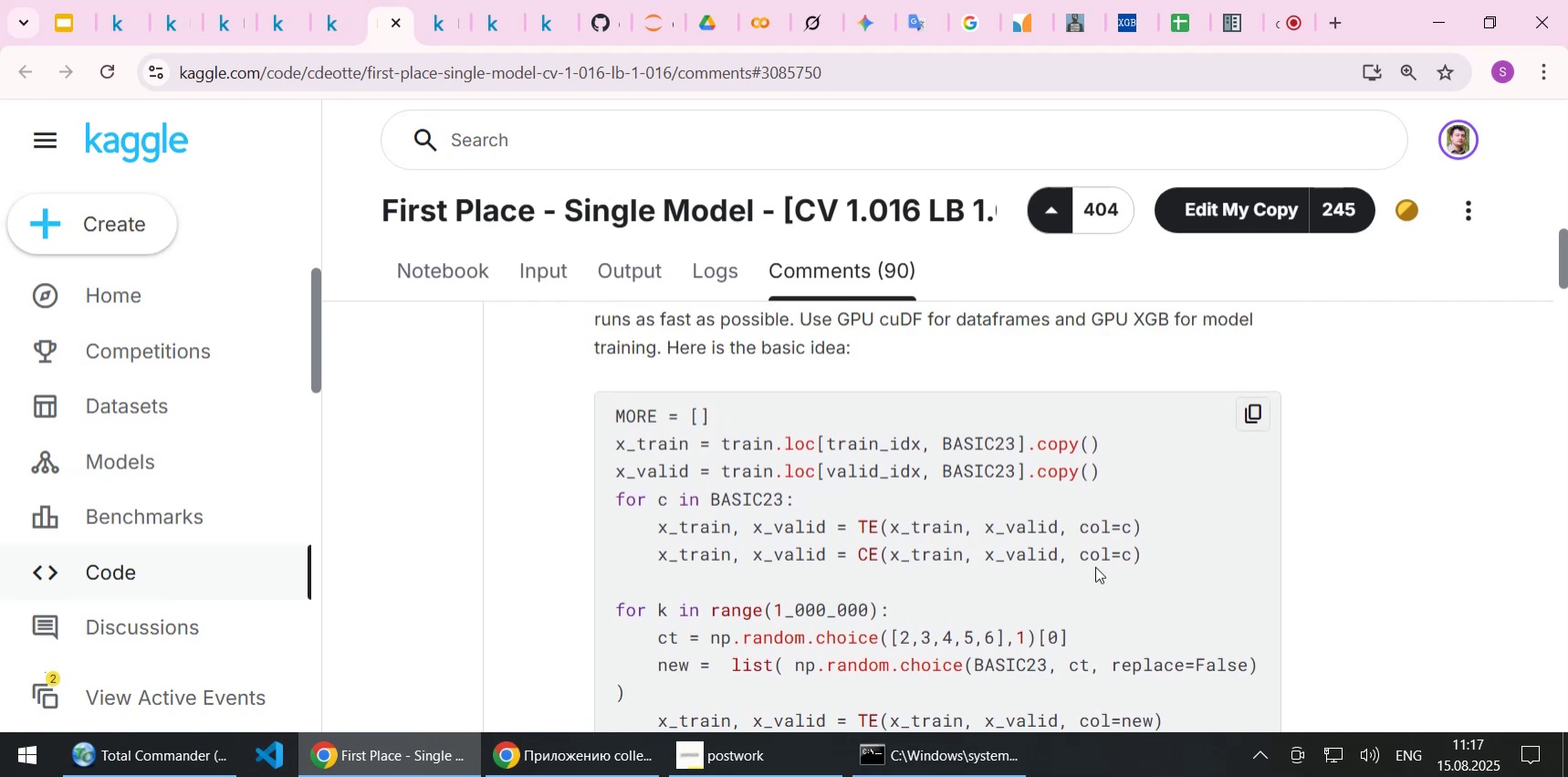 
wait(5.25)
 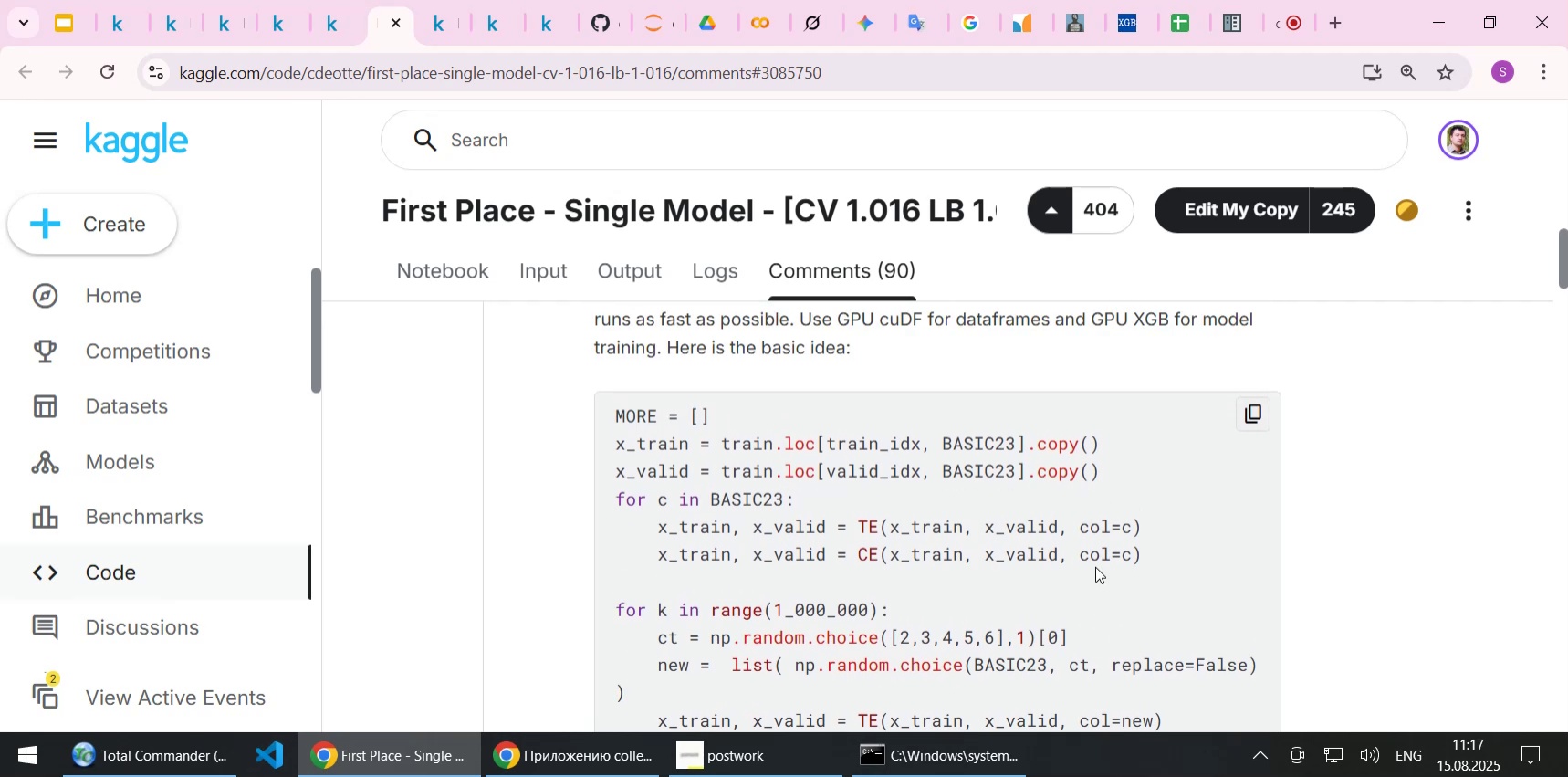 
scroll: coordinate [768, 525], scroll_direction: down, amount: 1.0
 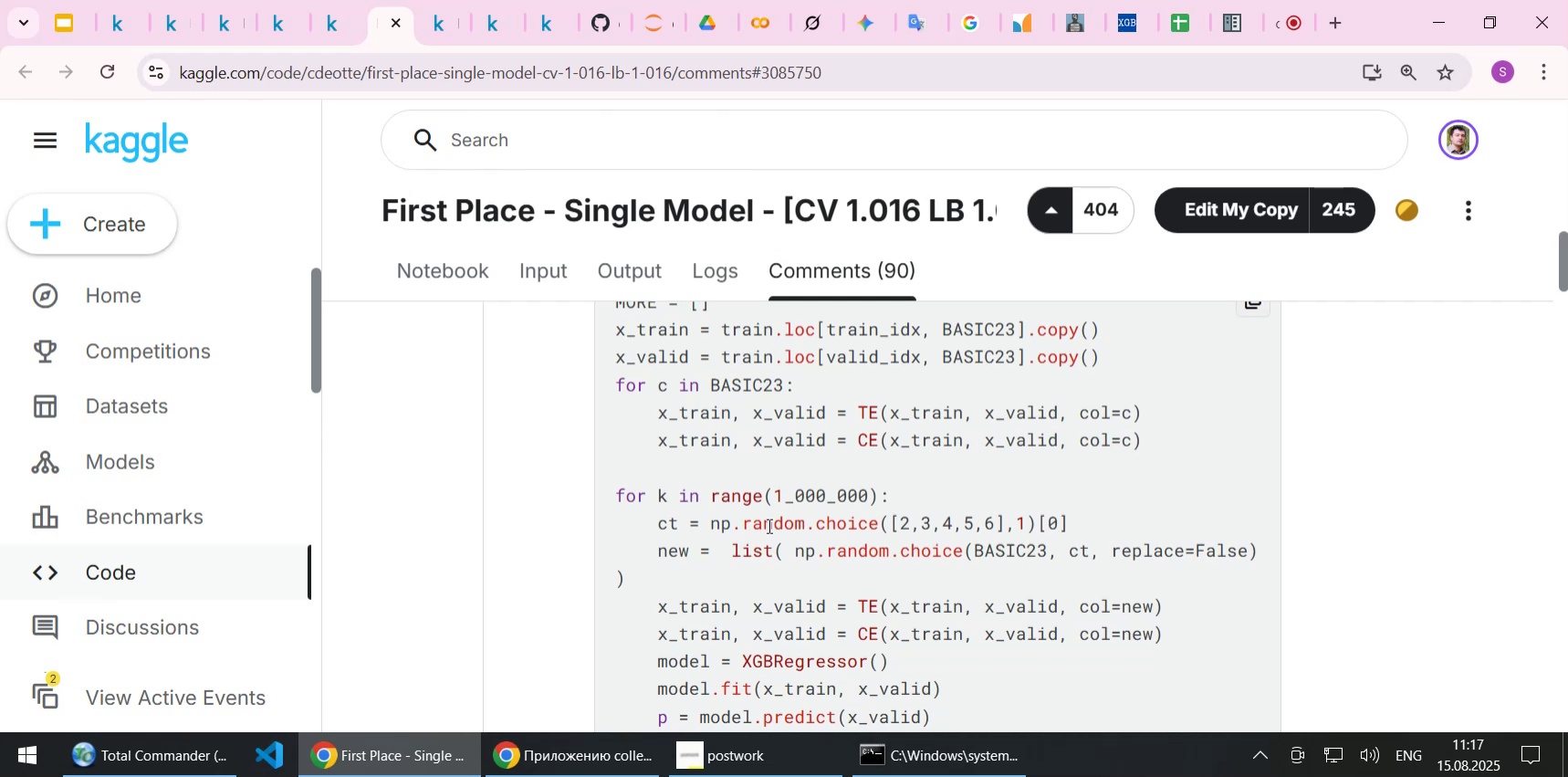 
scroll: coordinate [768, 525], scroll_direction: up, amount: 1.0
 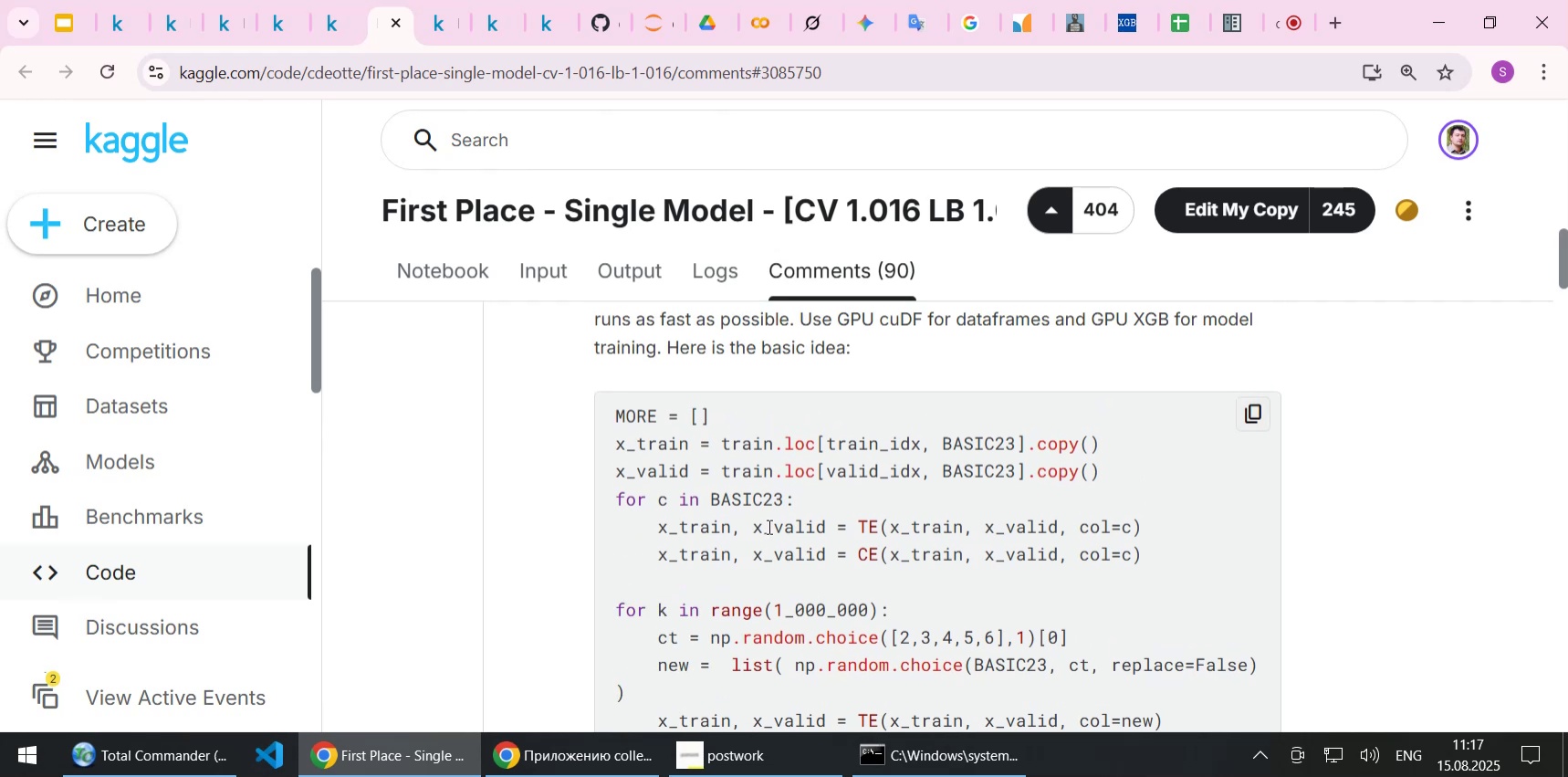 
wait(8.21)
 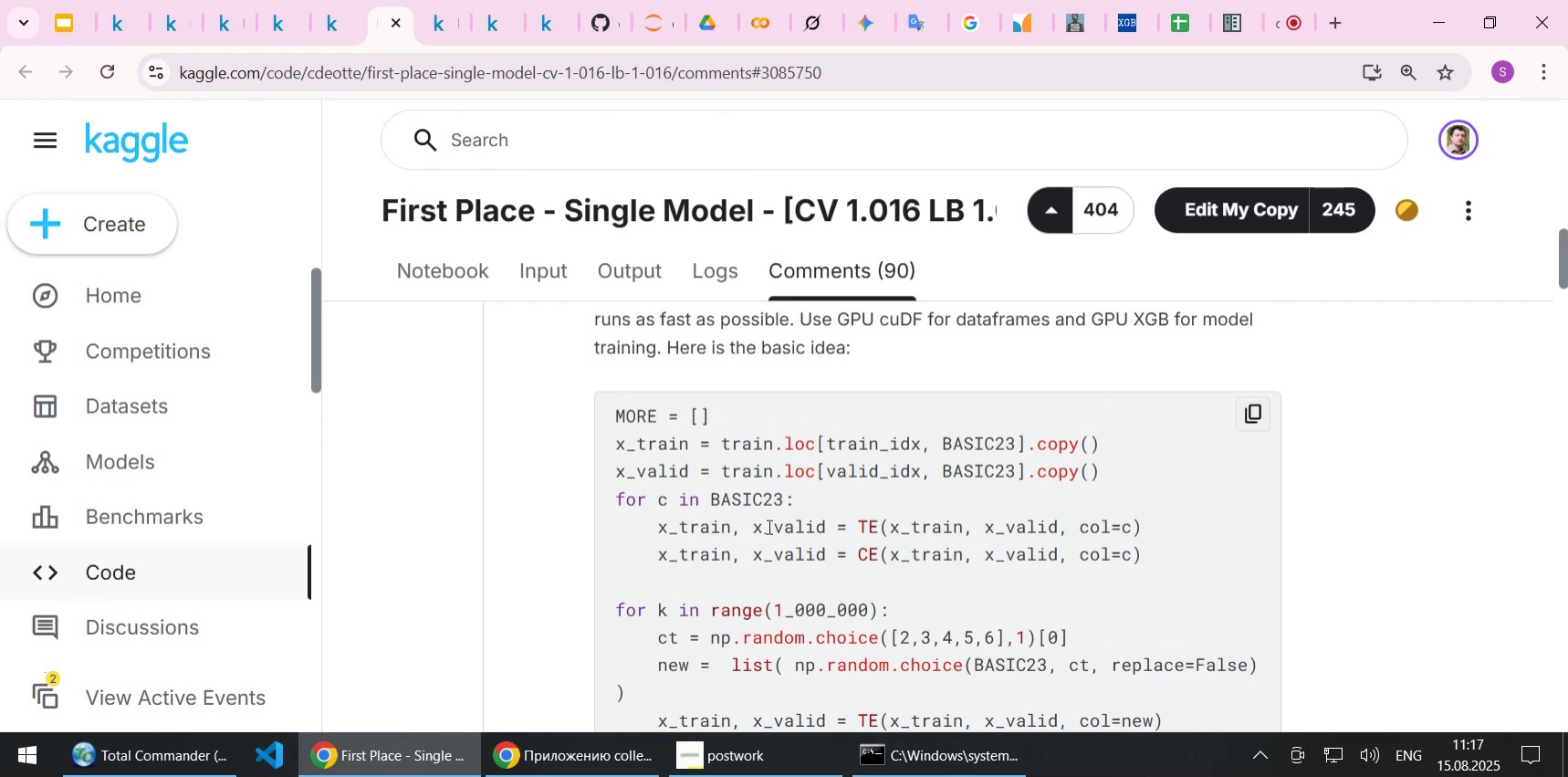 
scroll: coordinate [768, 529], scroll_direction: down, amount: 1.0
 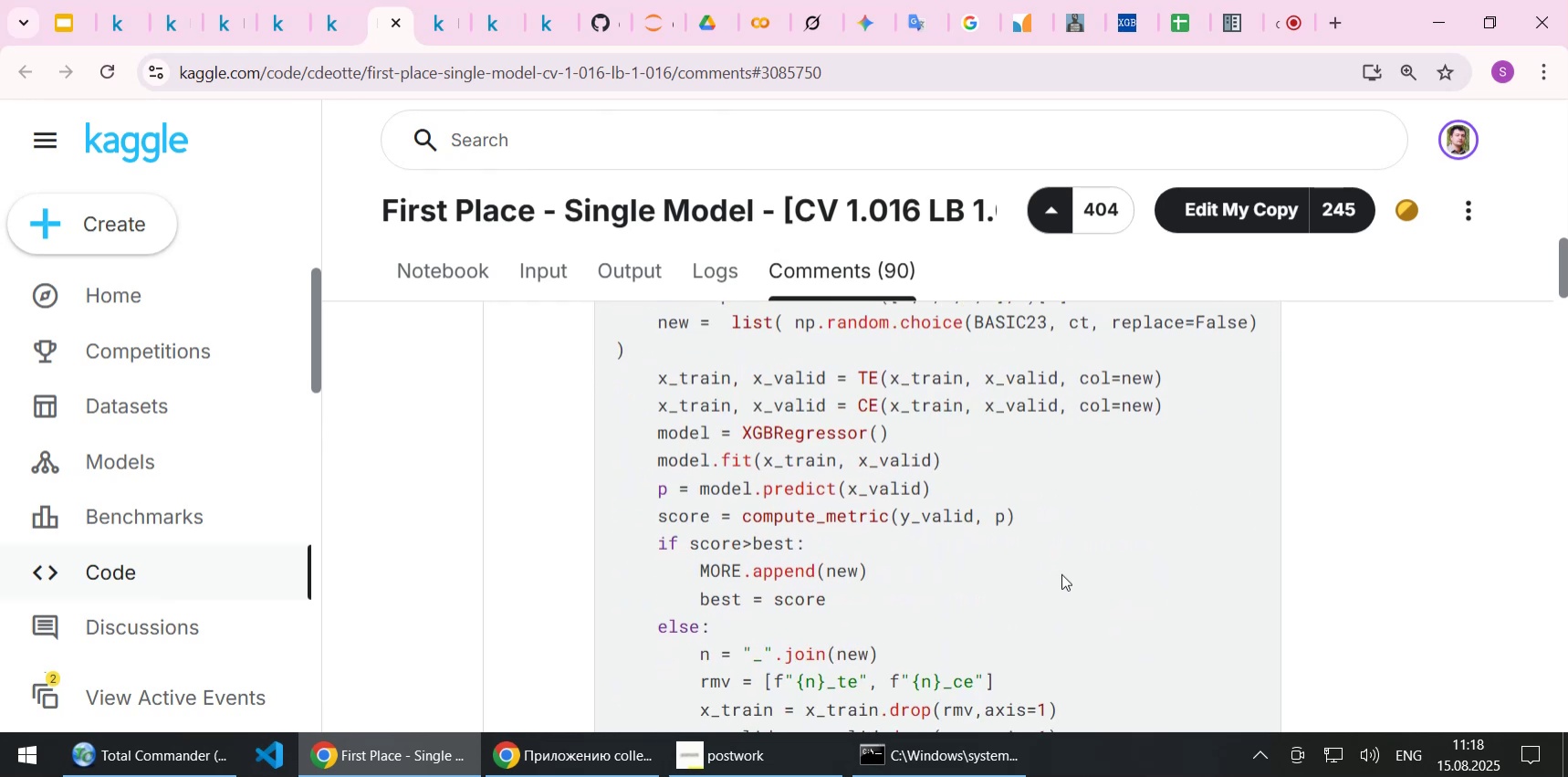 
scroll: coordinate [1067, 572], scroll_direction: none, amount: 0.0
 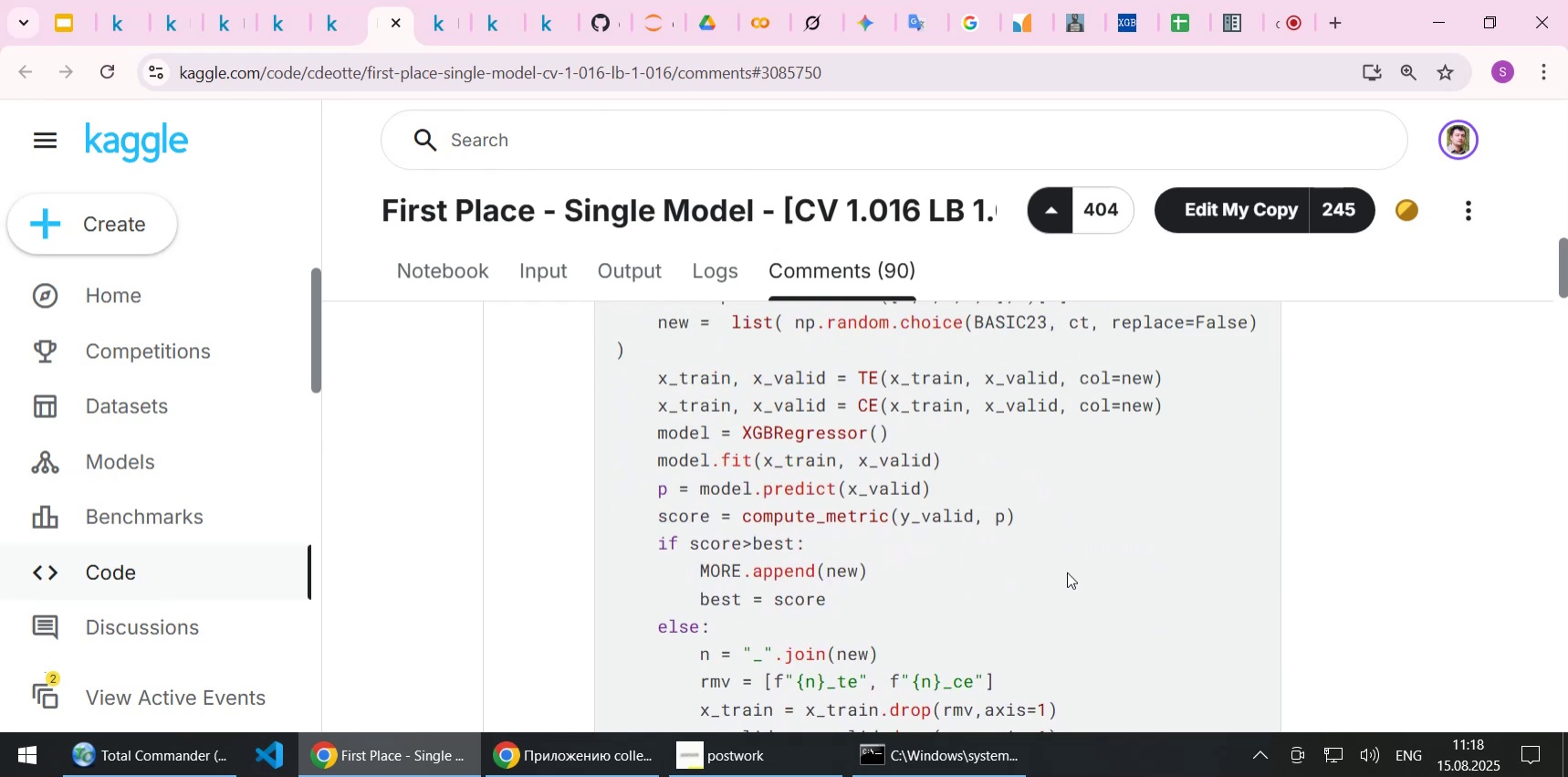 
scroll: coordinate [1067, 572], scroll_direction: up, amount: 2.0
 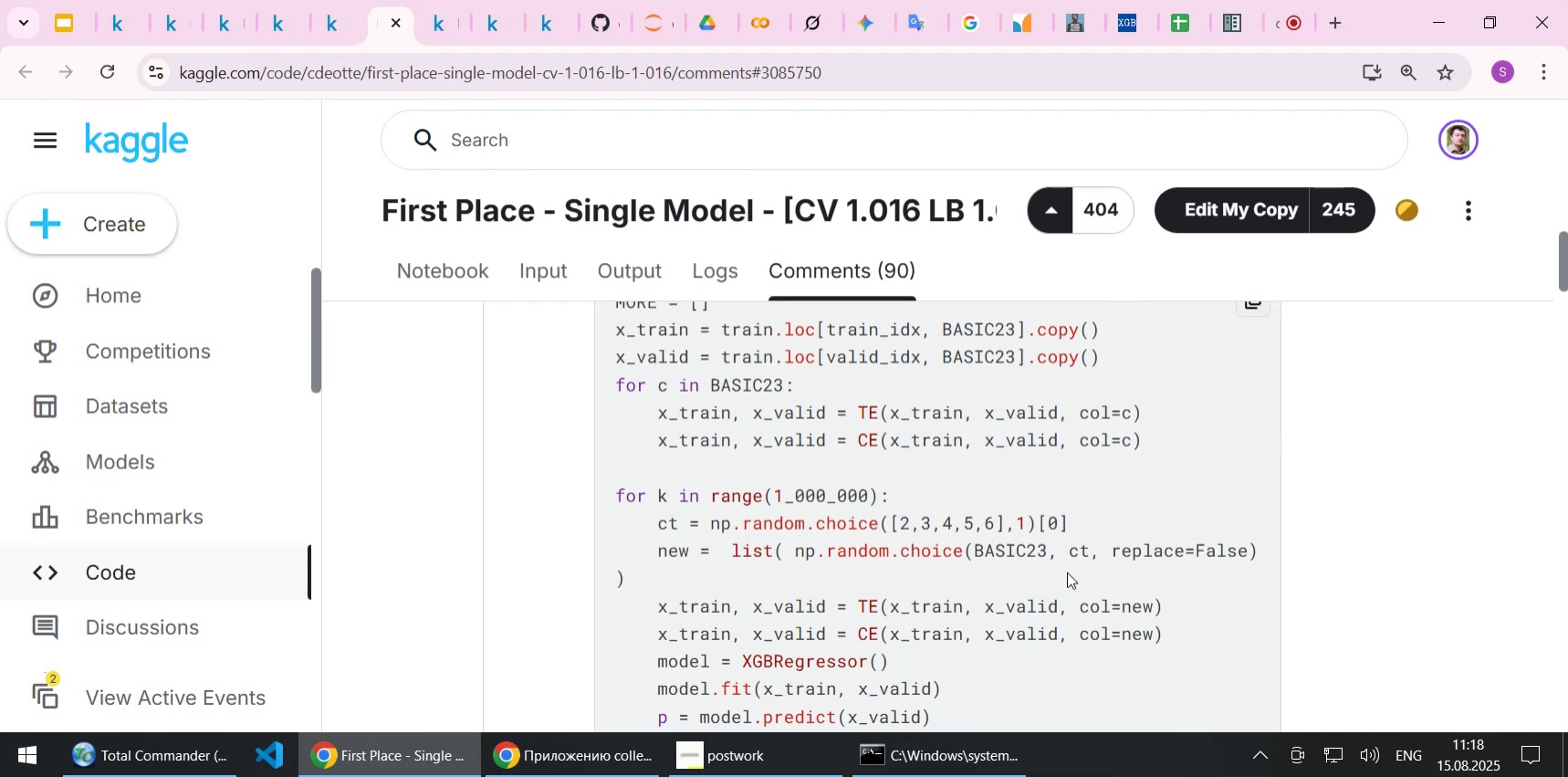 
wait(11.46)
 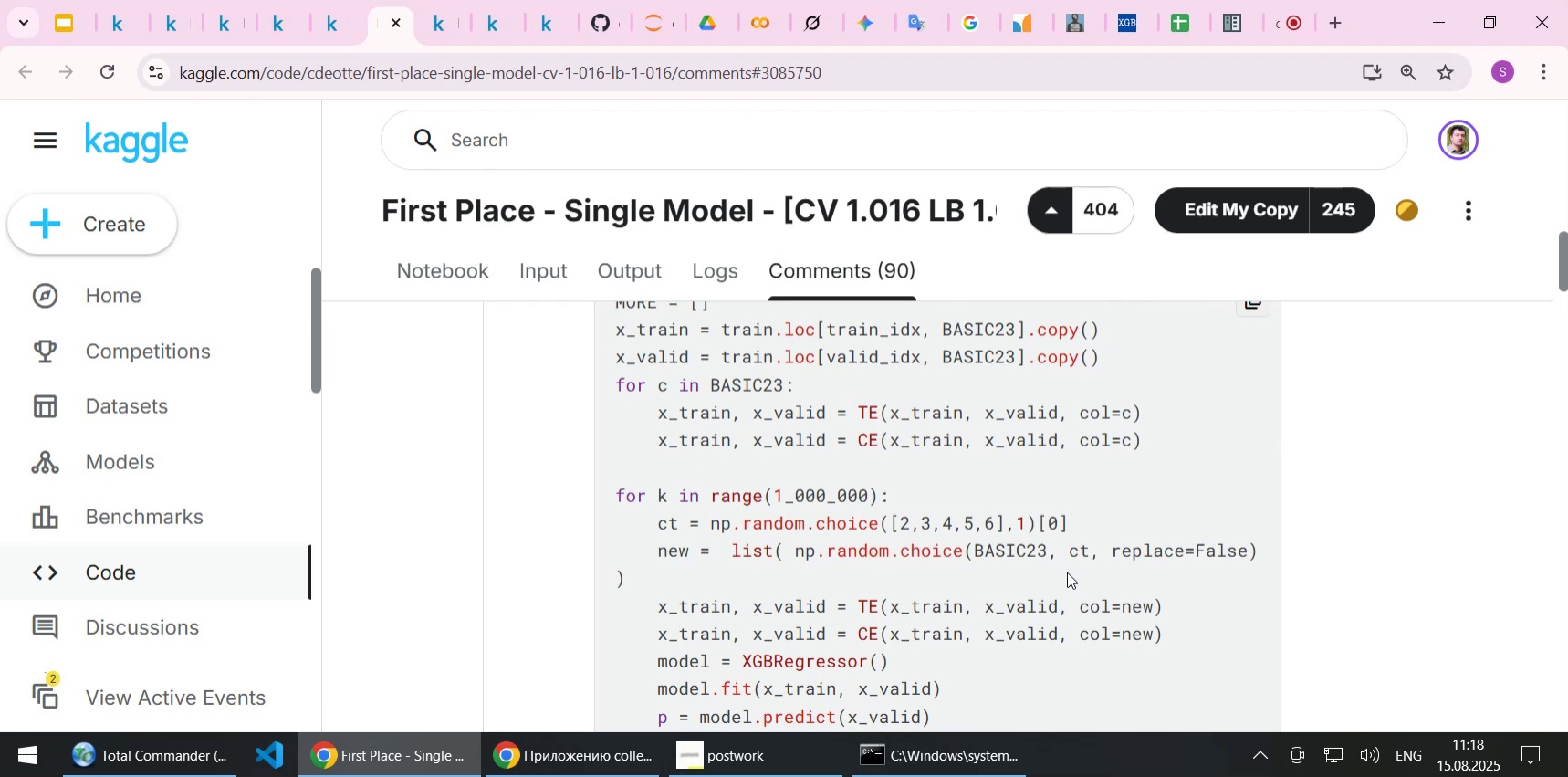 
scroll: coordinate [1067, 572], scroll_direction: down, amount: 1.0
 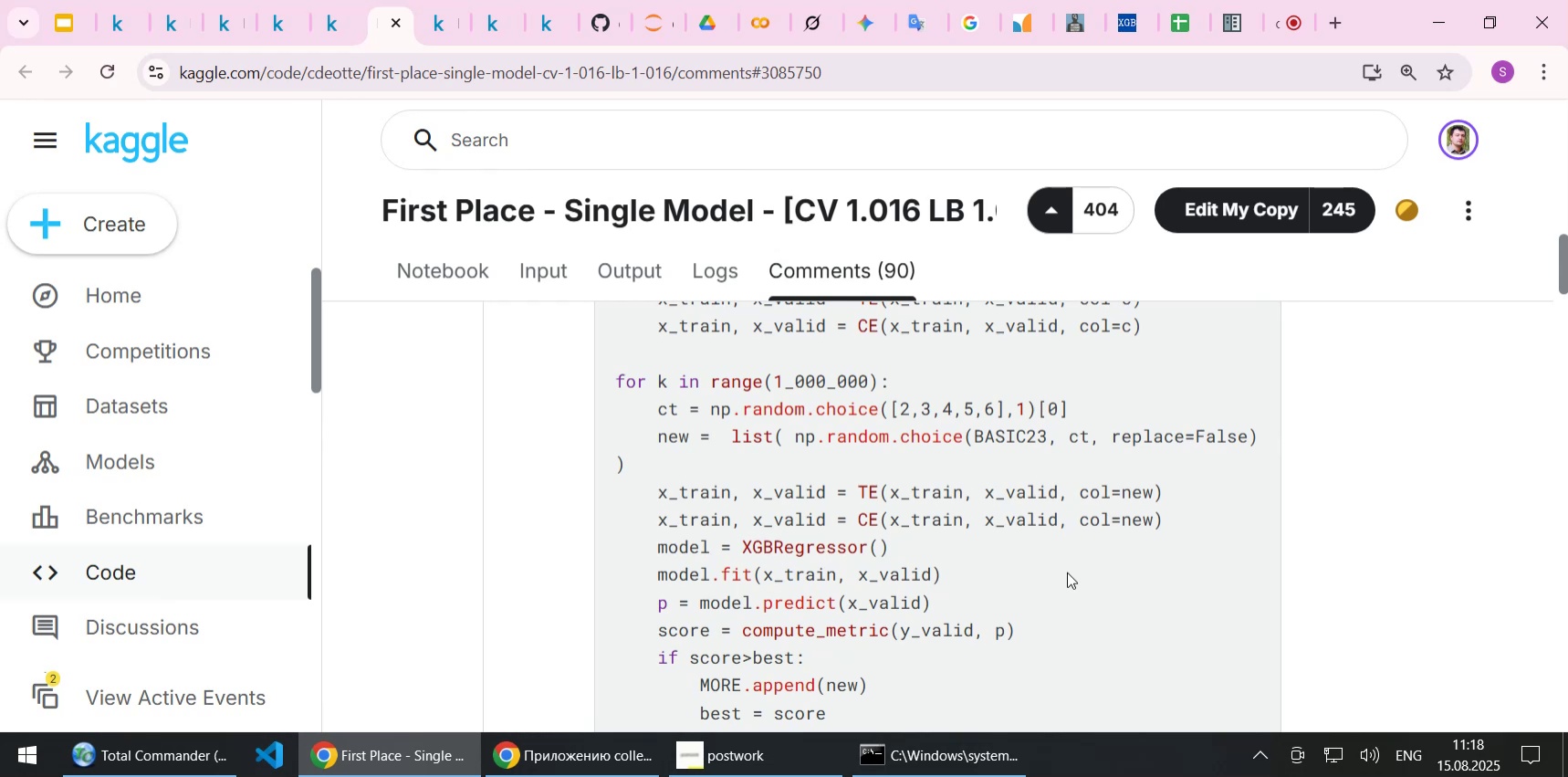 
wait(9.62)
 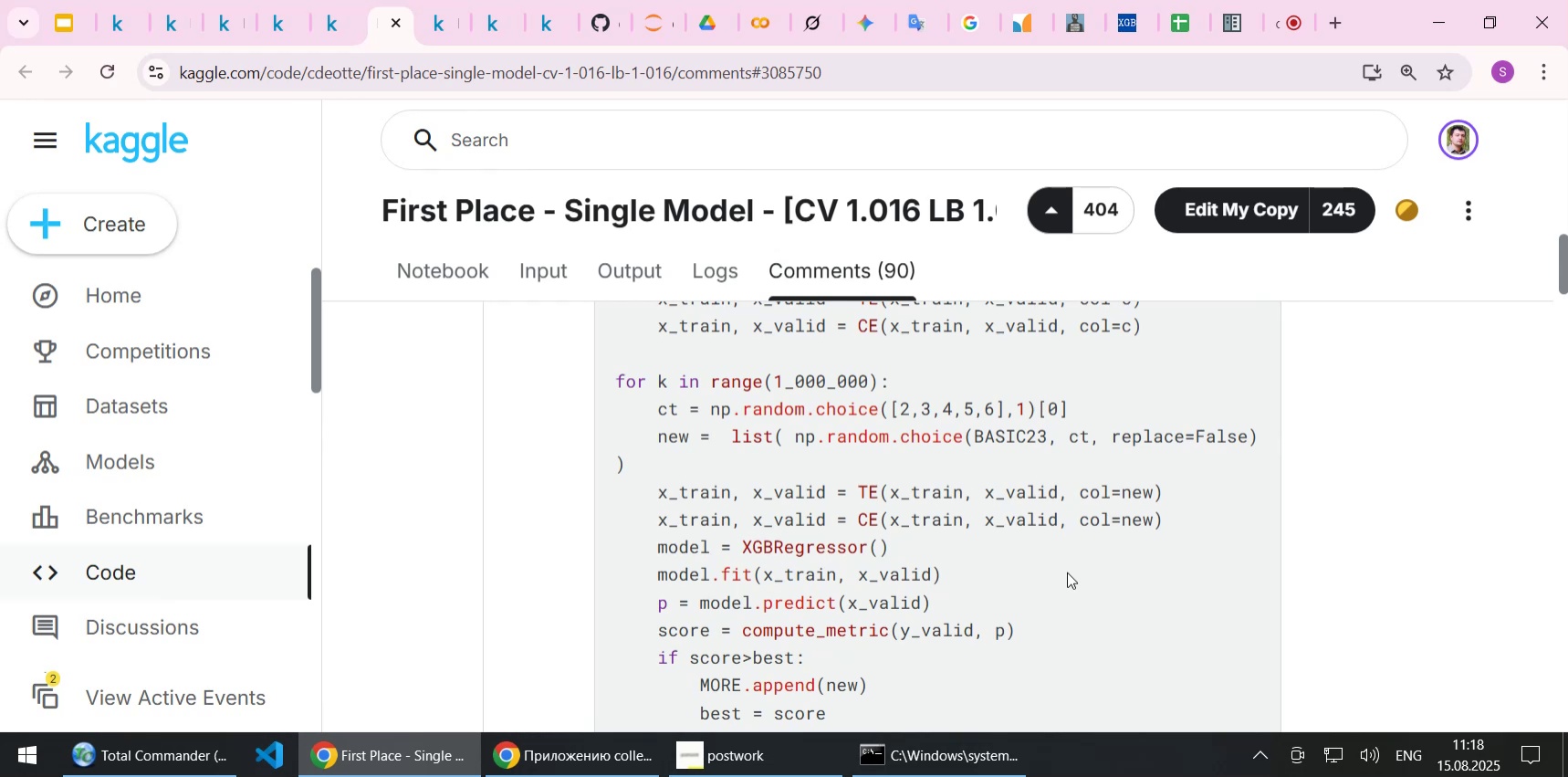 
scroll: coordinate [1067, 572], scroll_direction: down, amount: 1.0
 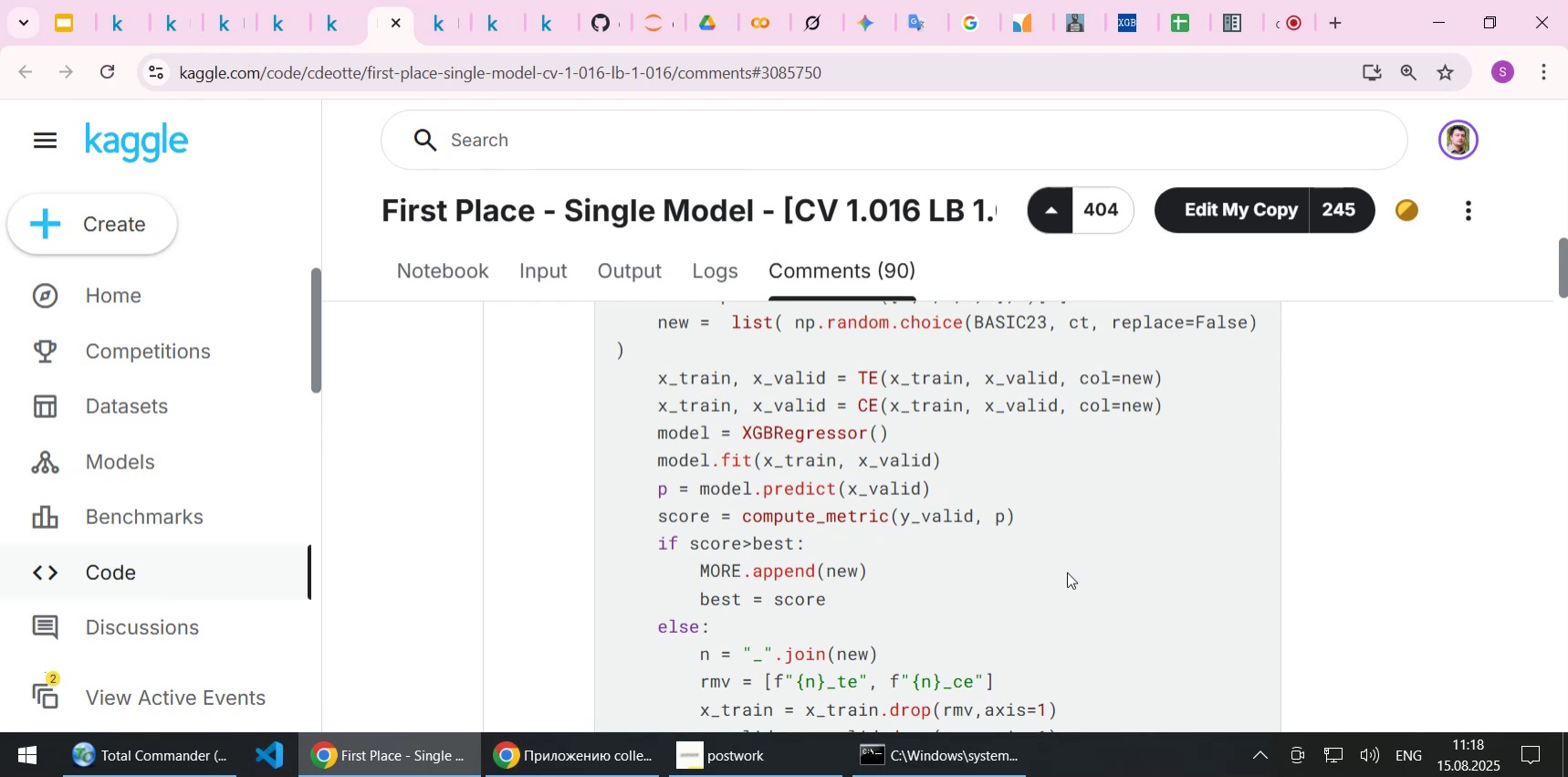 
wait(5.31)
 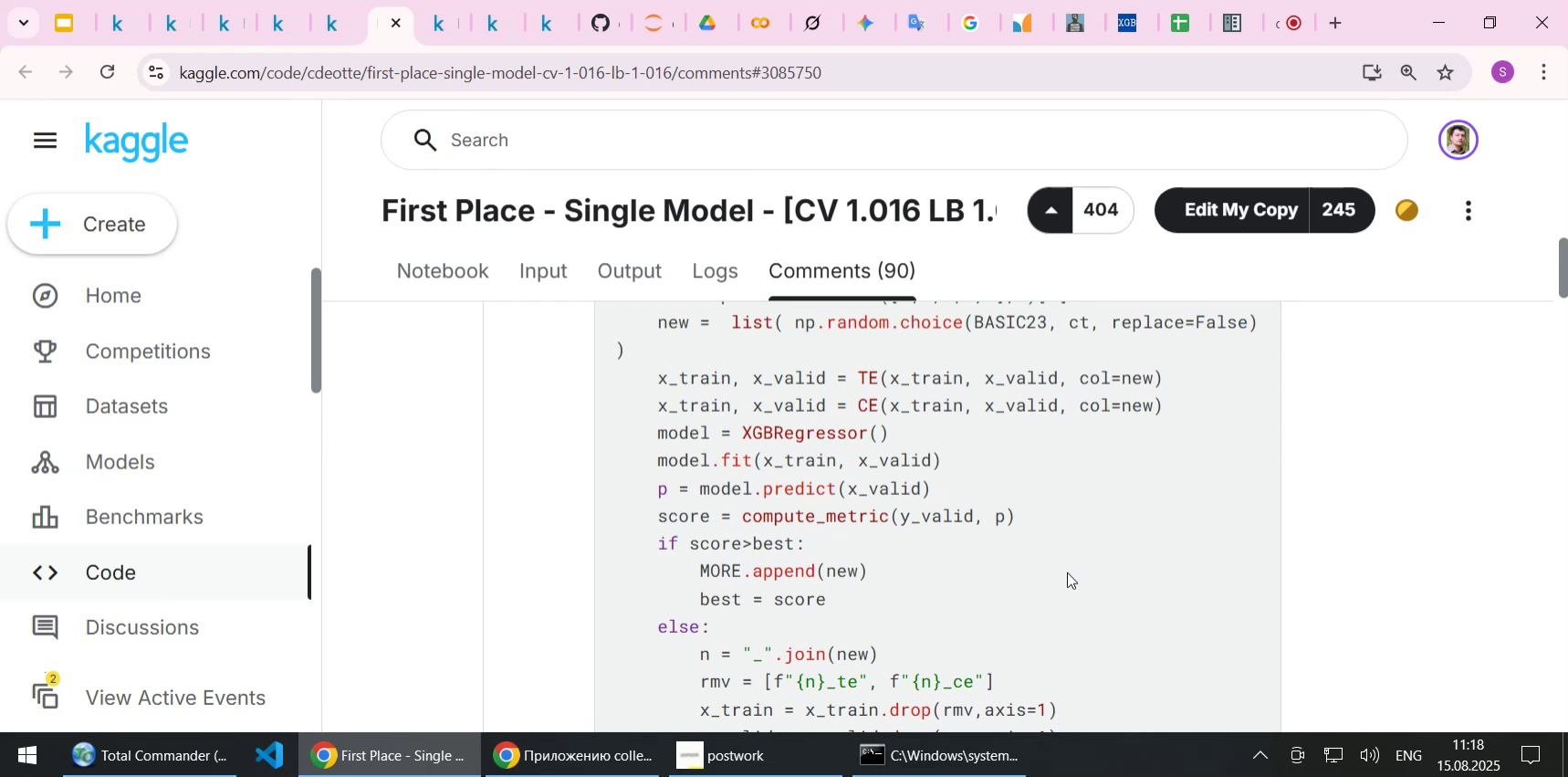 
scroll: coordinate [1067, 572], scroll_direction: up, amount: 1.0
 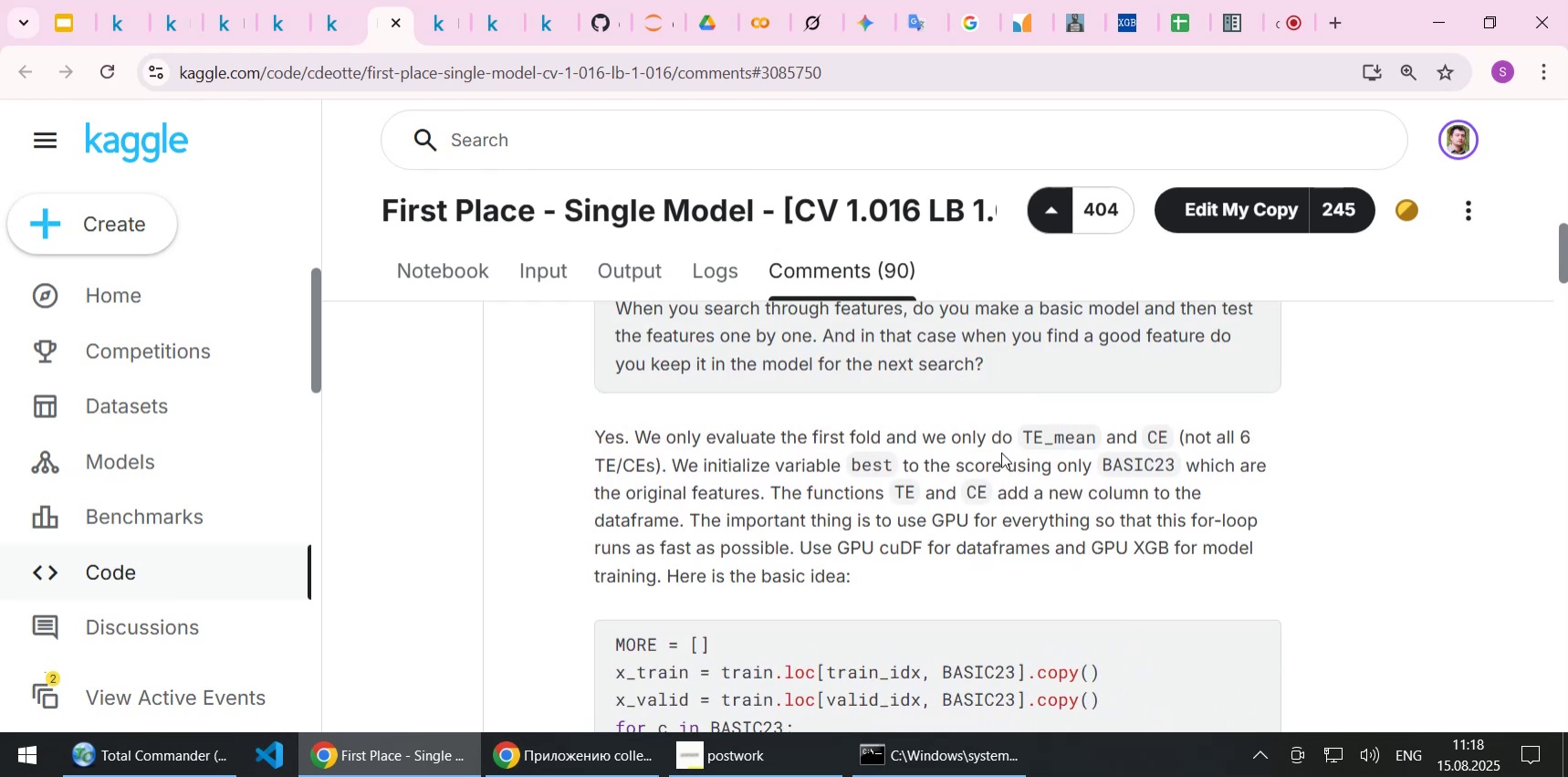 
scroll: coordinate [867, 393], scroll_direction: down, amount: 3.0
 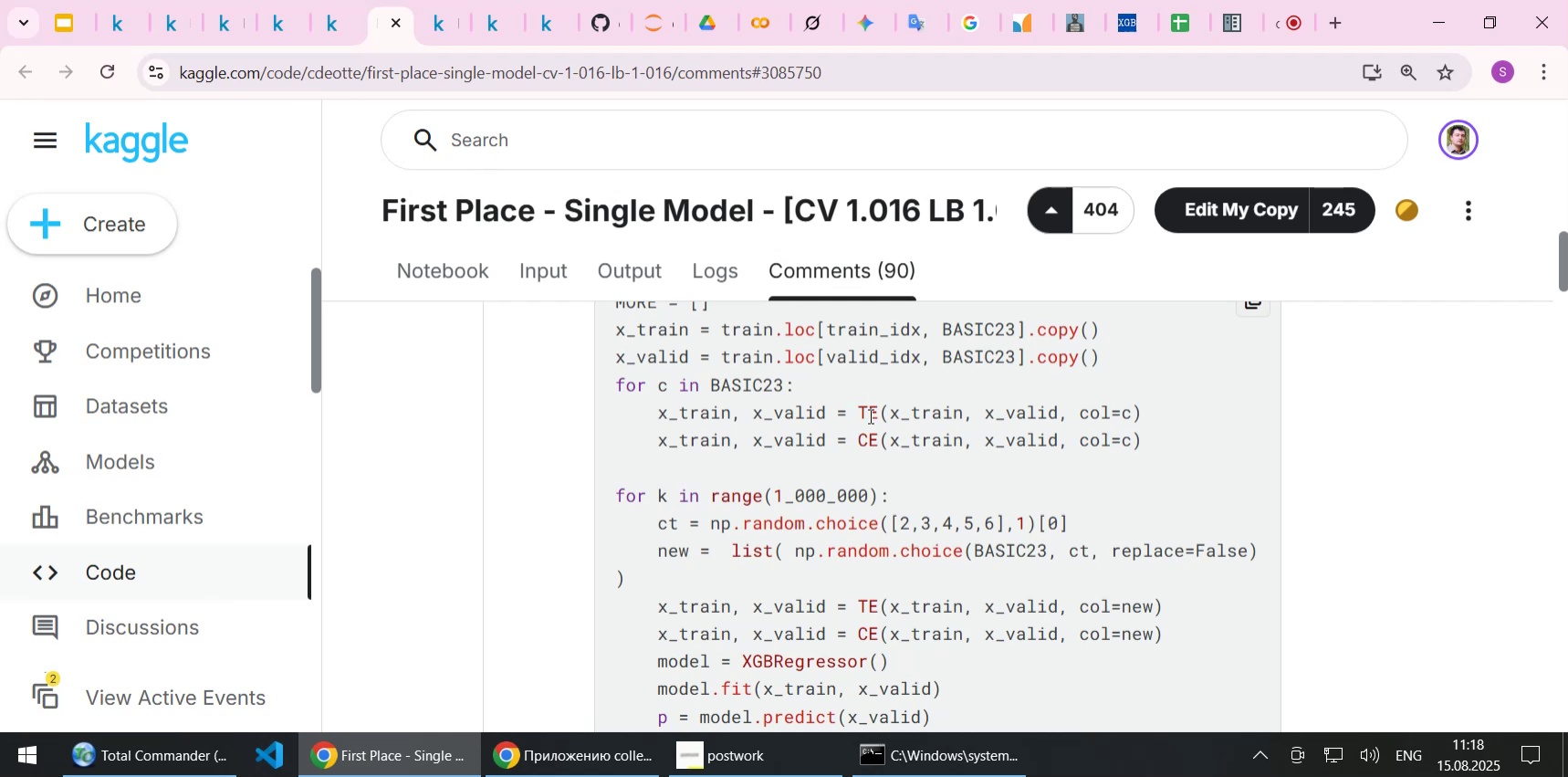 
wait(6.41)
 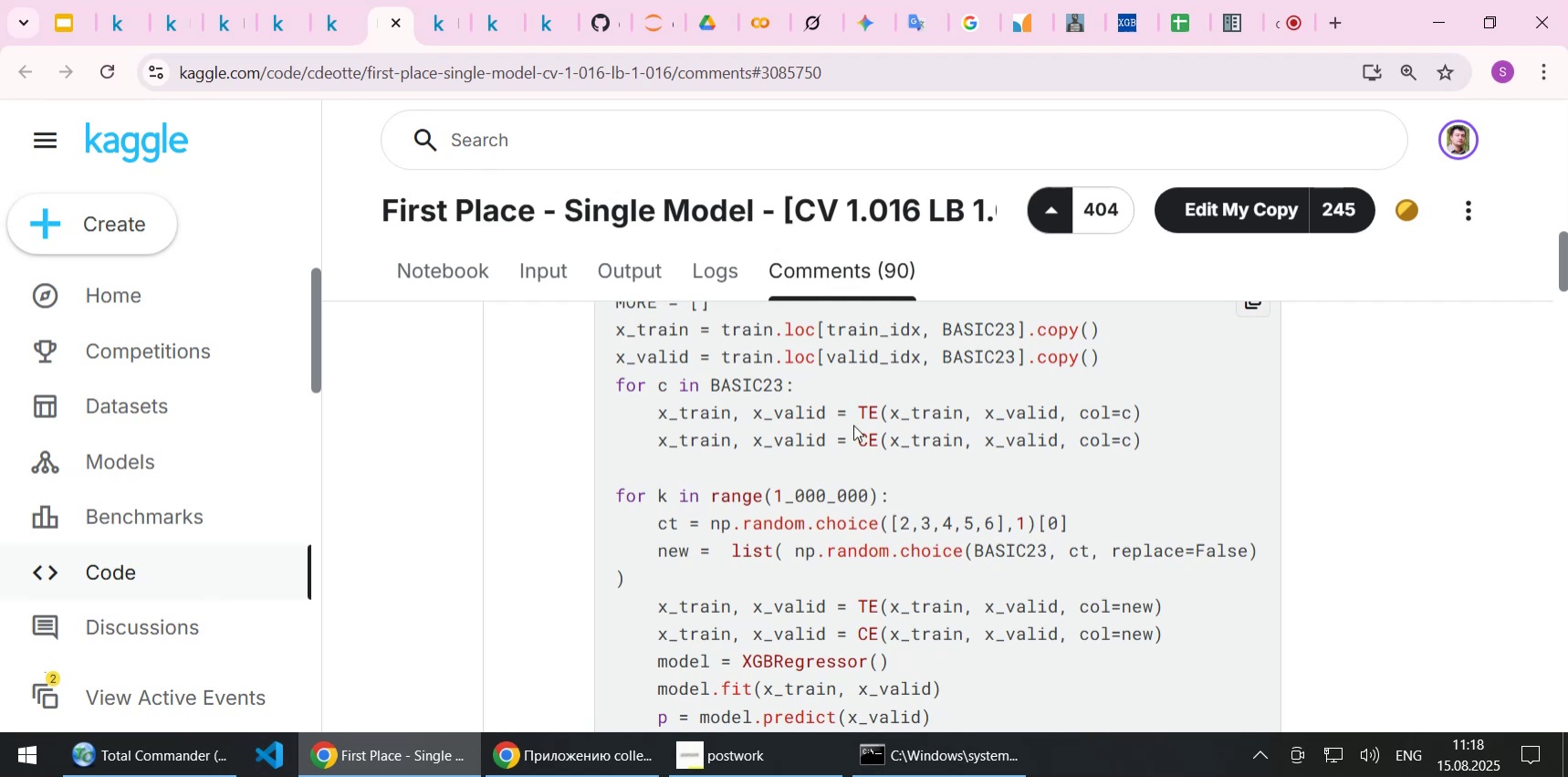 
left_click([271, 30])
 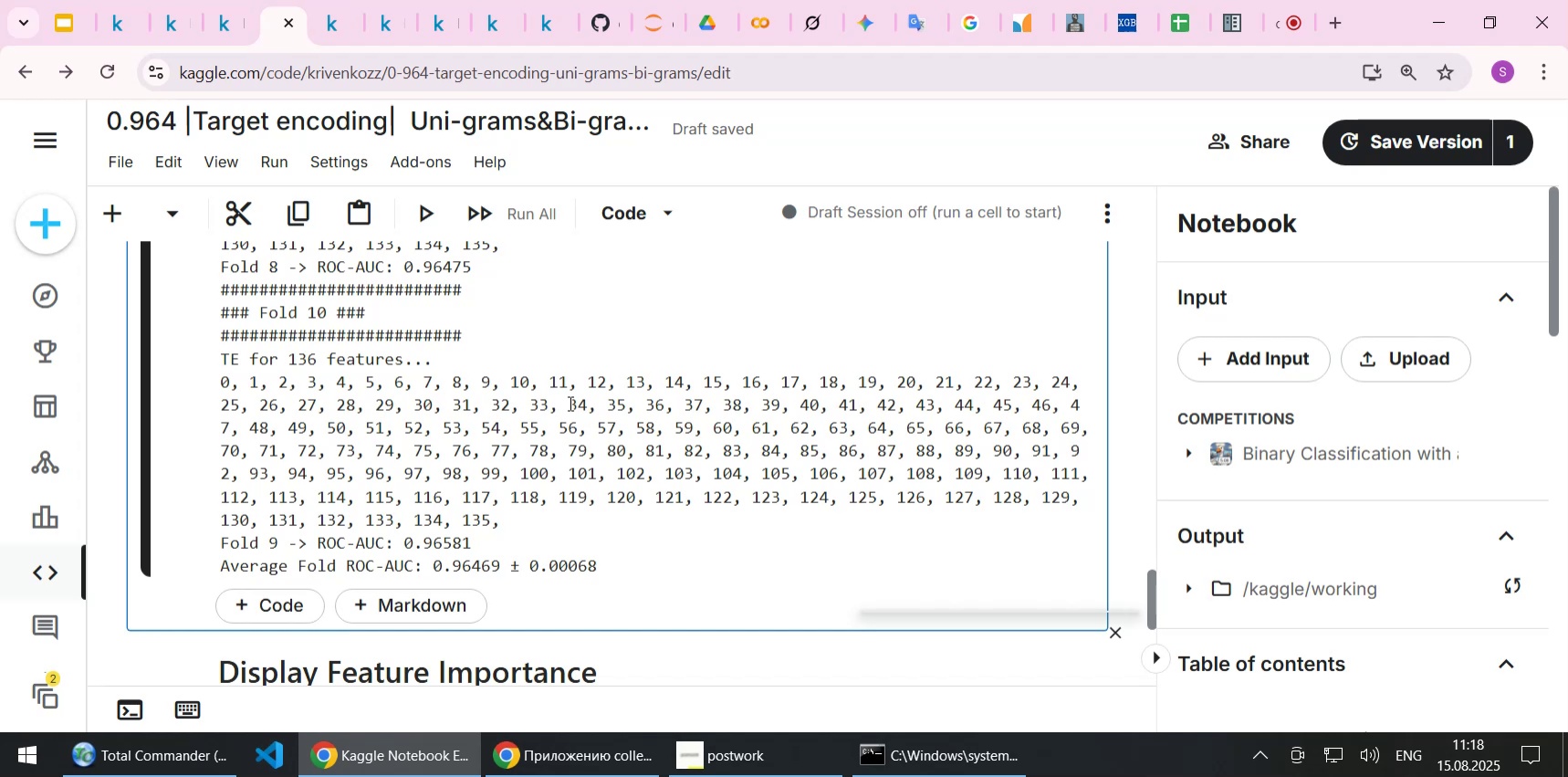 
wait(6.79)
 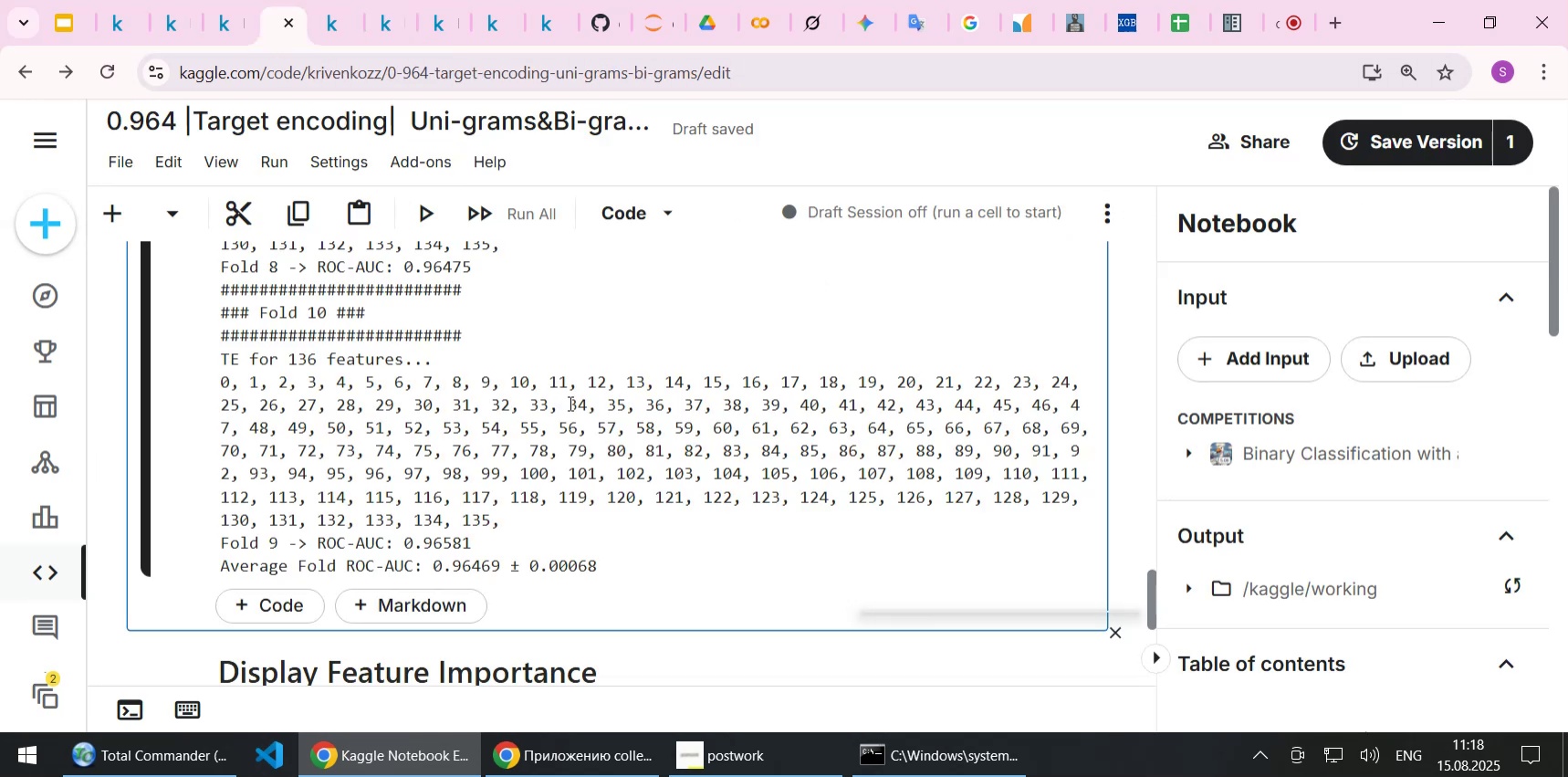 
left_click([329, 14])
 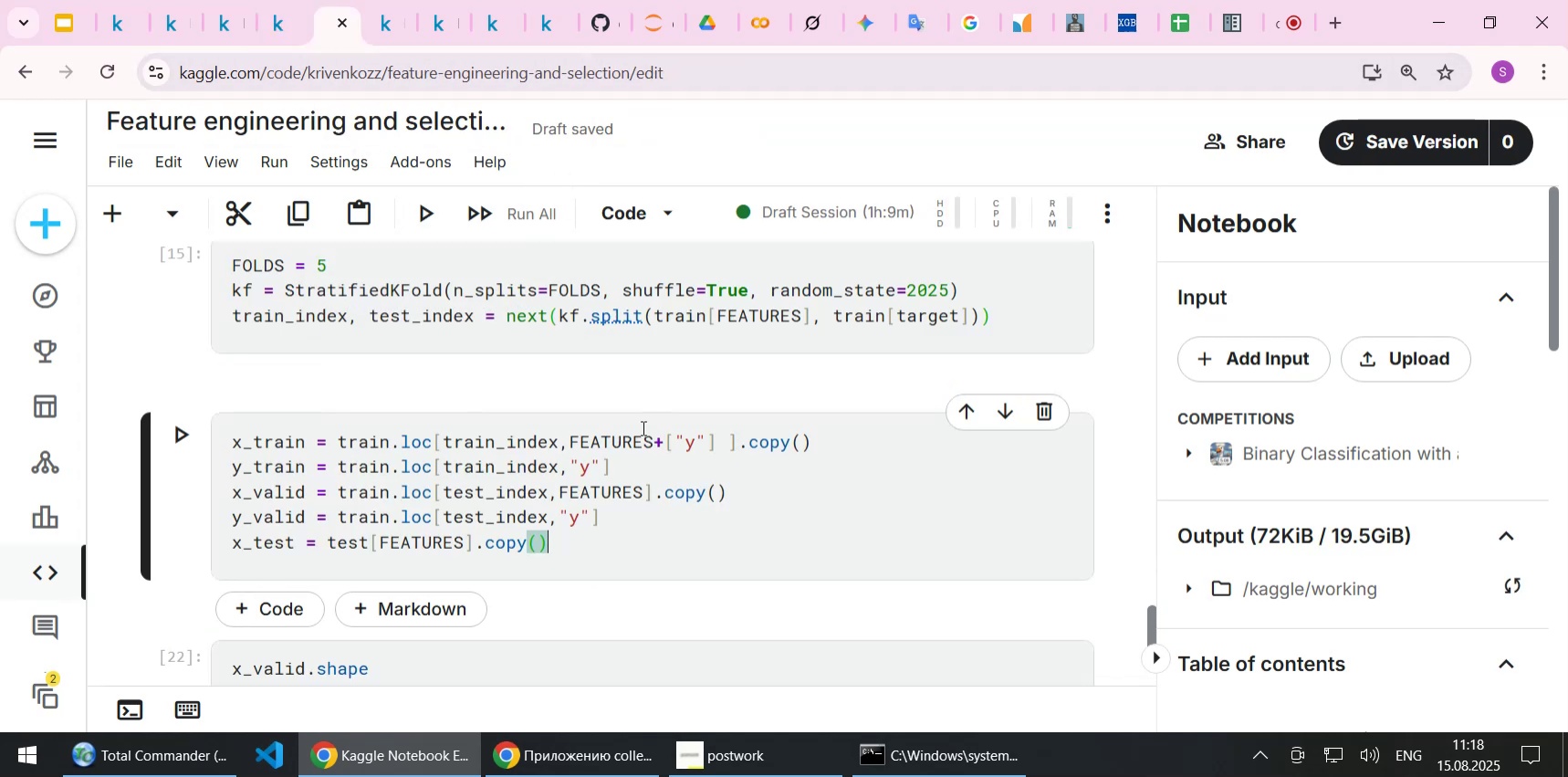 
left_click([559, 550])
 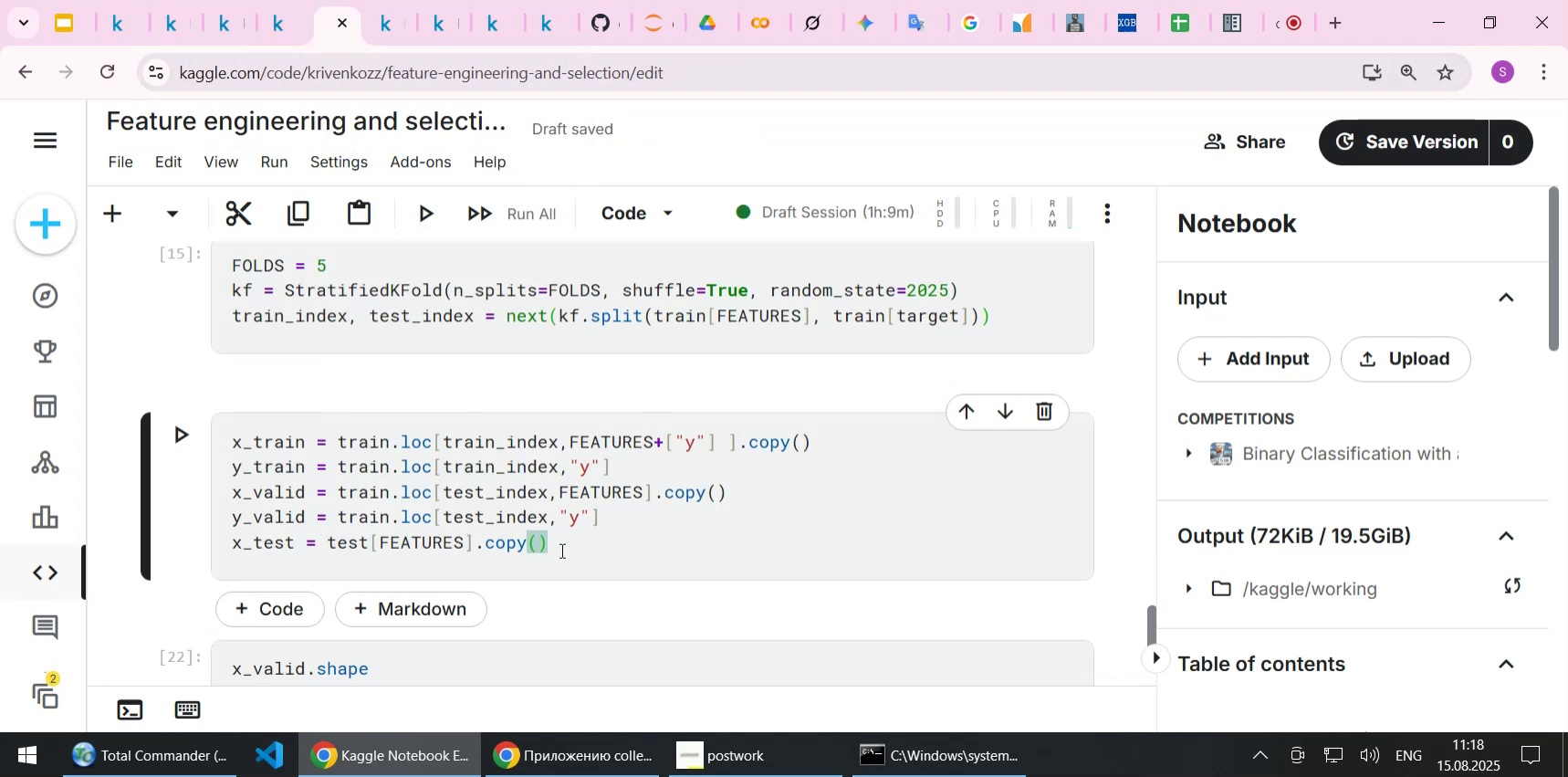 
scroll: coordinate [560, 550], scroll_direction: up, amount: 2.0
 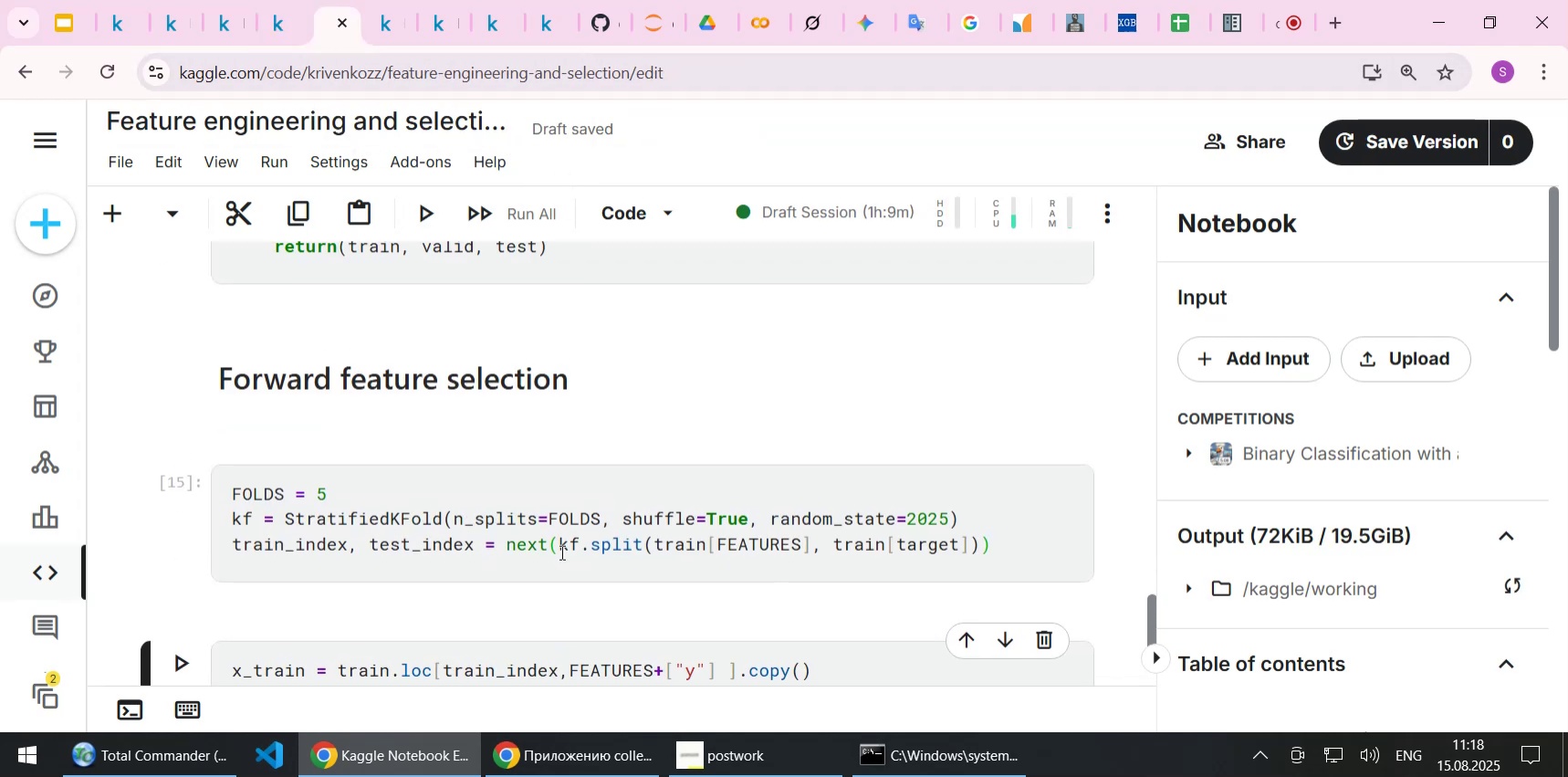 
scroll: coordinate [559, 551], scroll_direction: down, amount: 2.0
 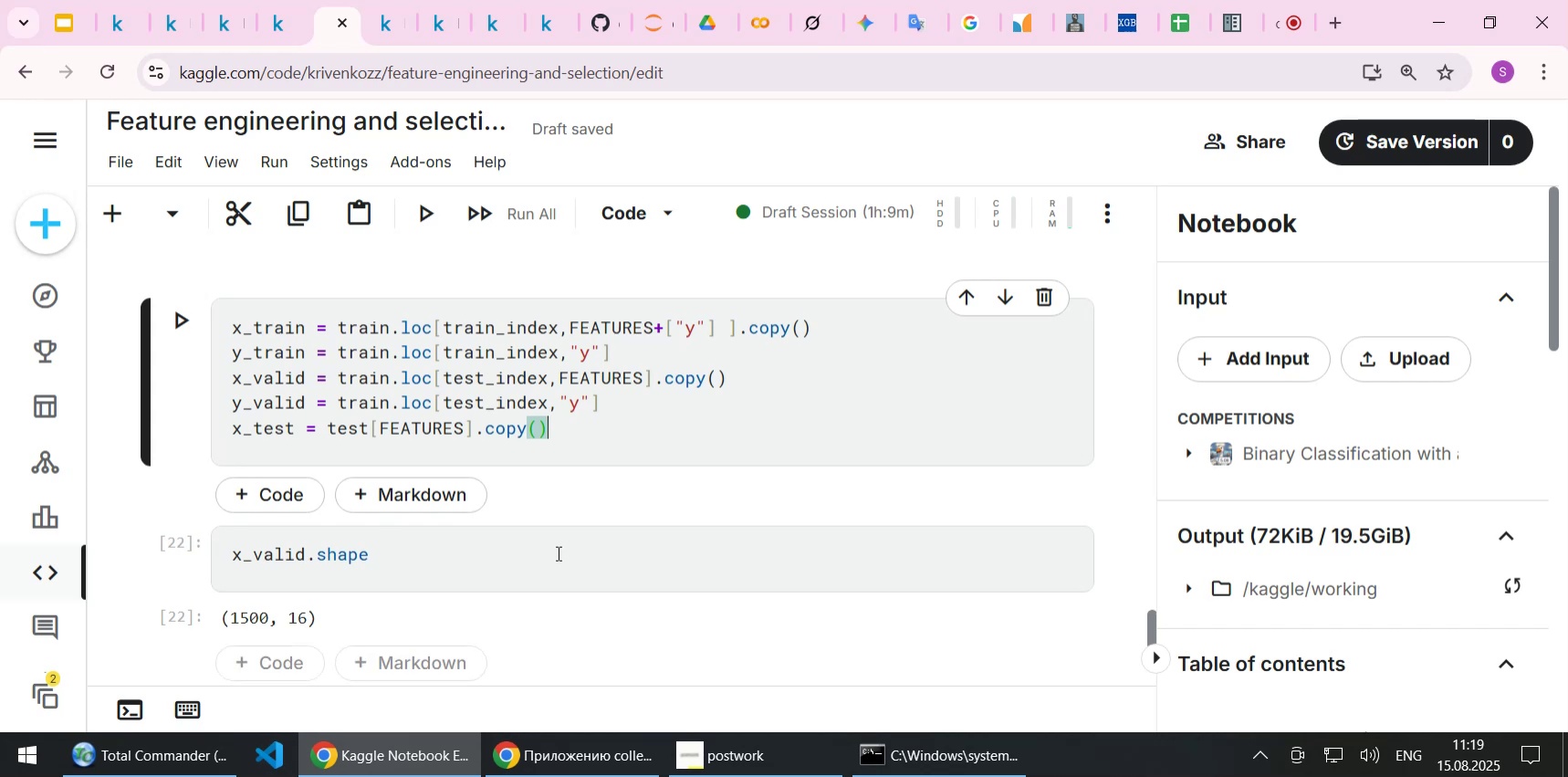 
wait(8.5)
 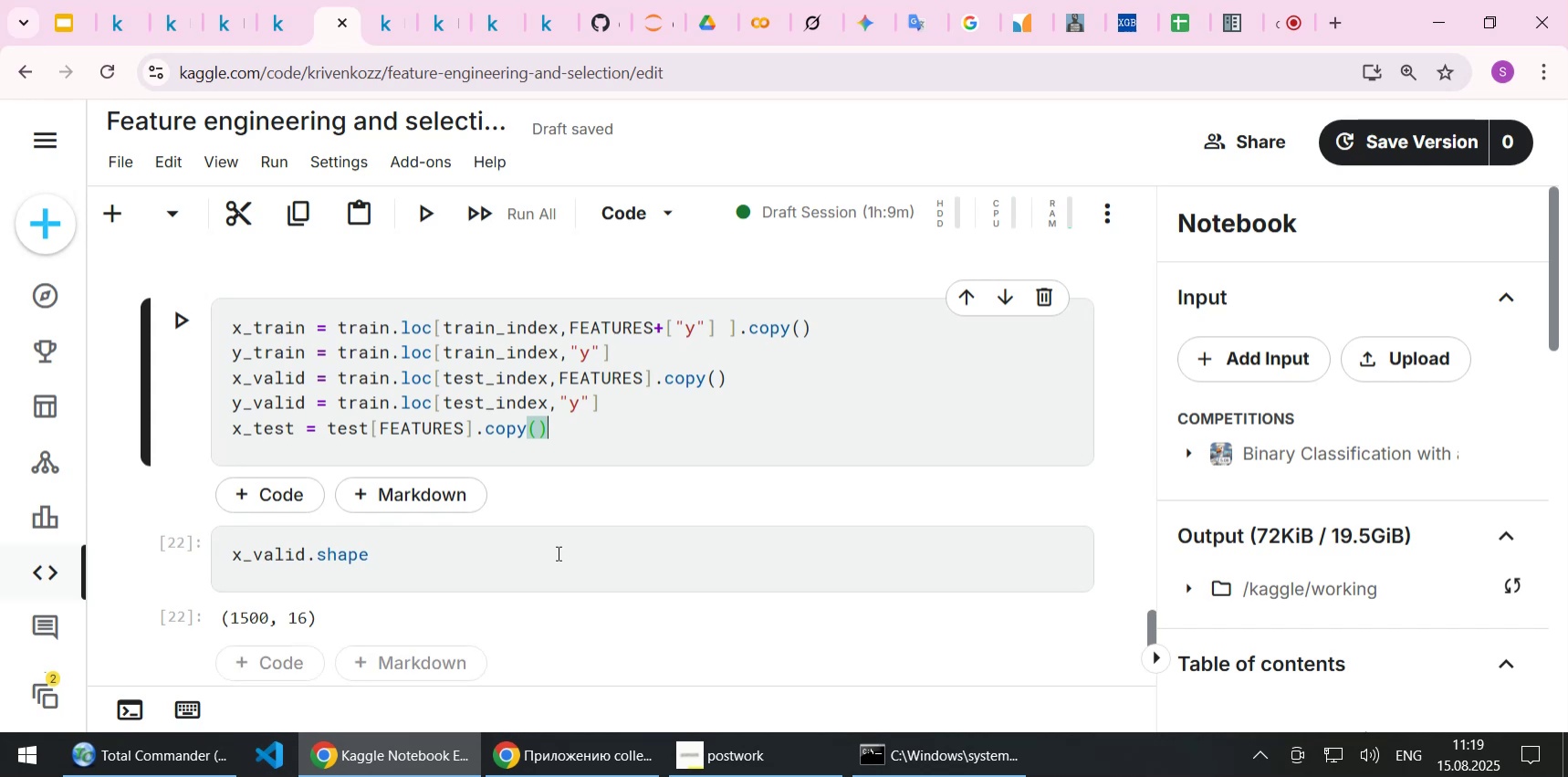 
left_click_drag(start_coordinate=[502, 546], to_coordinate=[235, 546])
 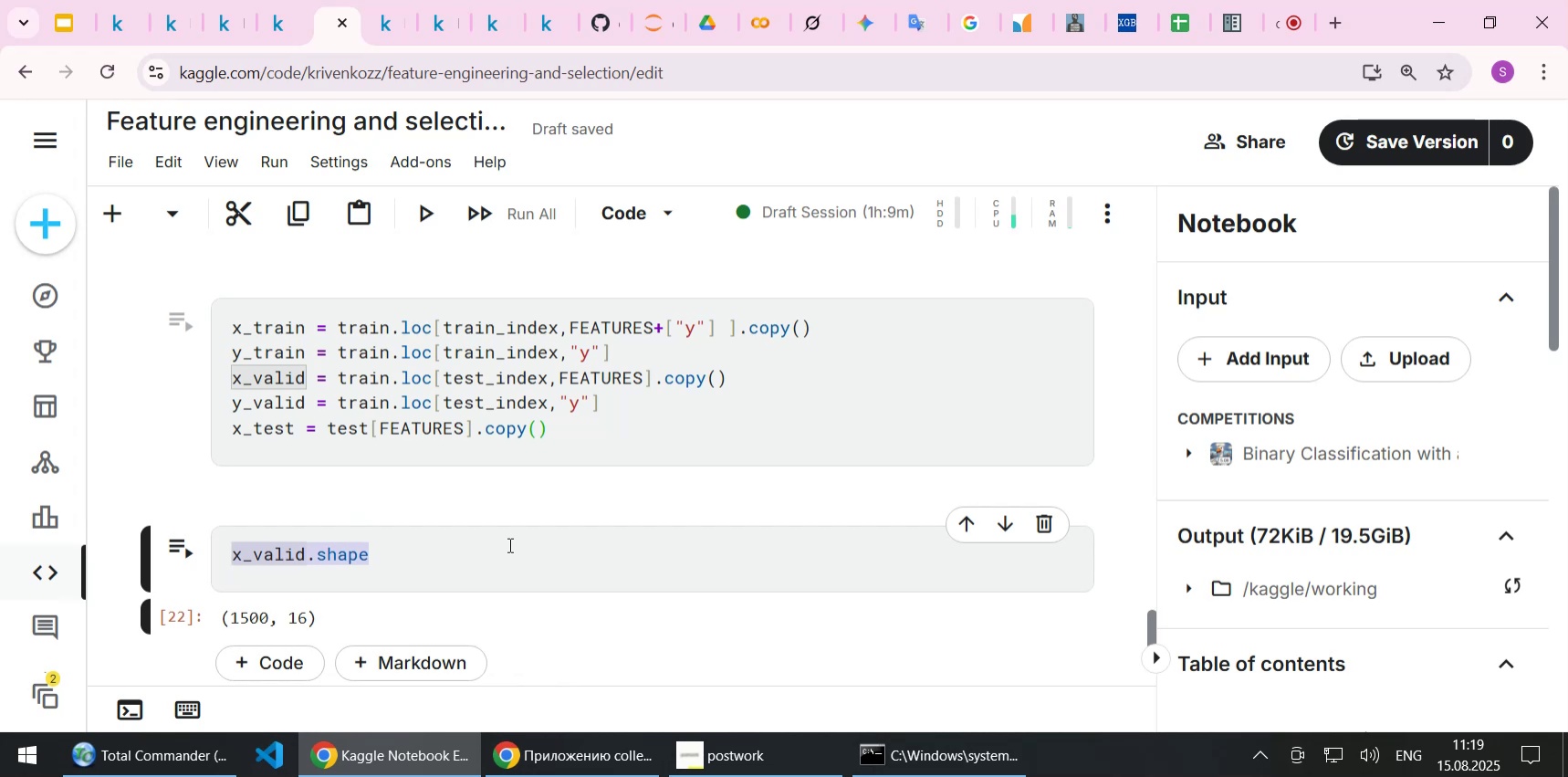 
left_click([622, 428])
 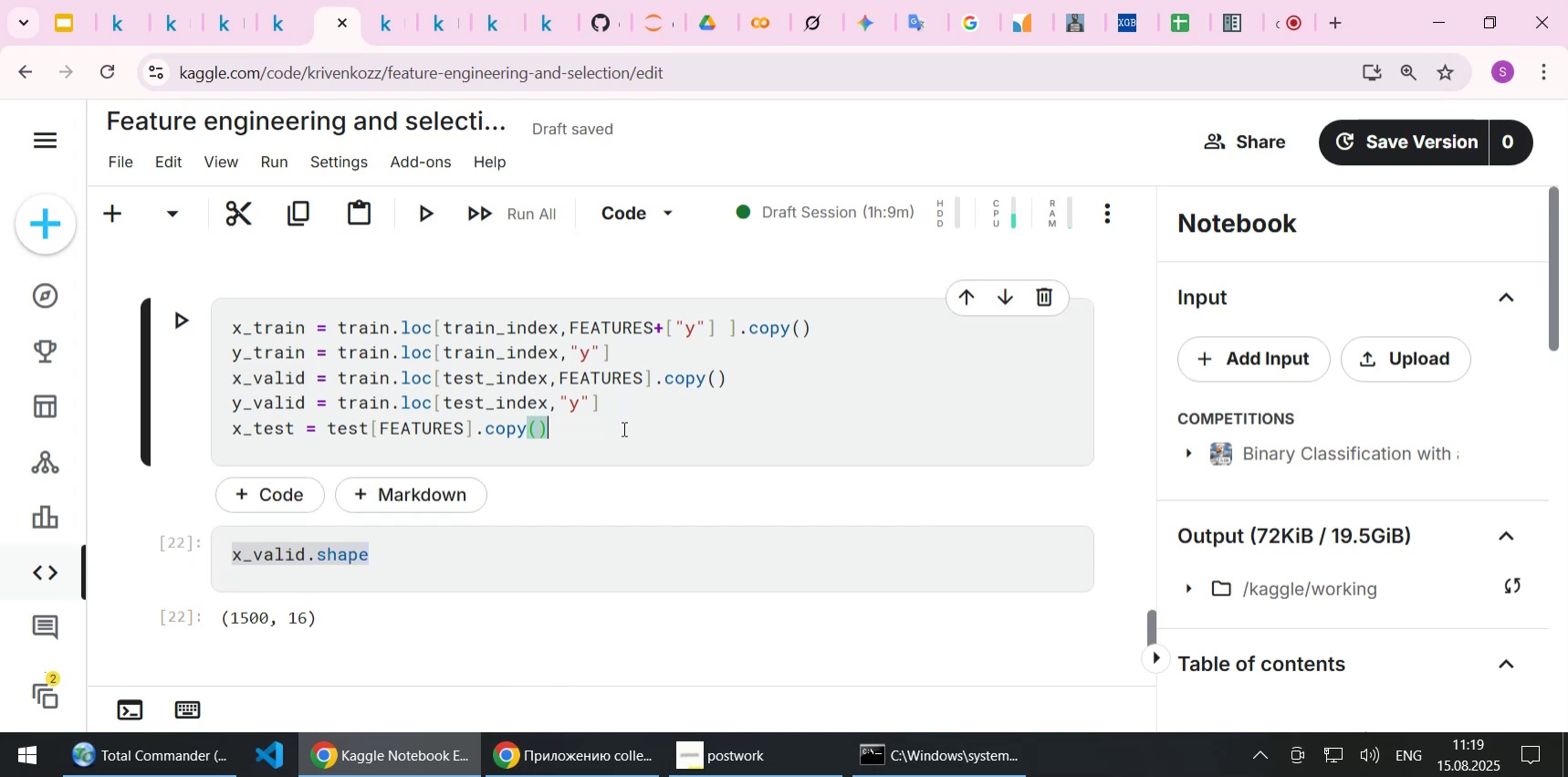 
left_click([456, 559])
 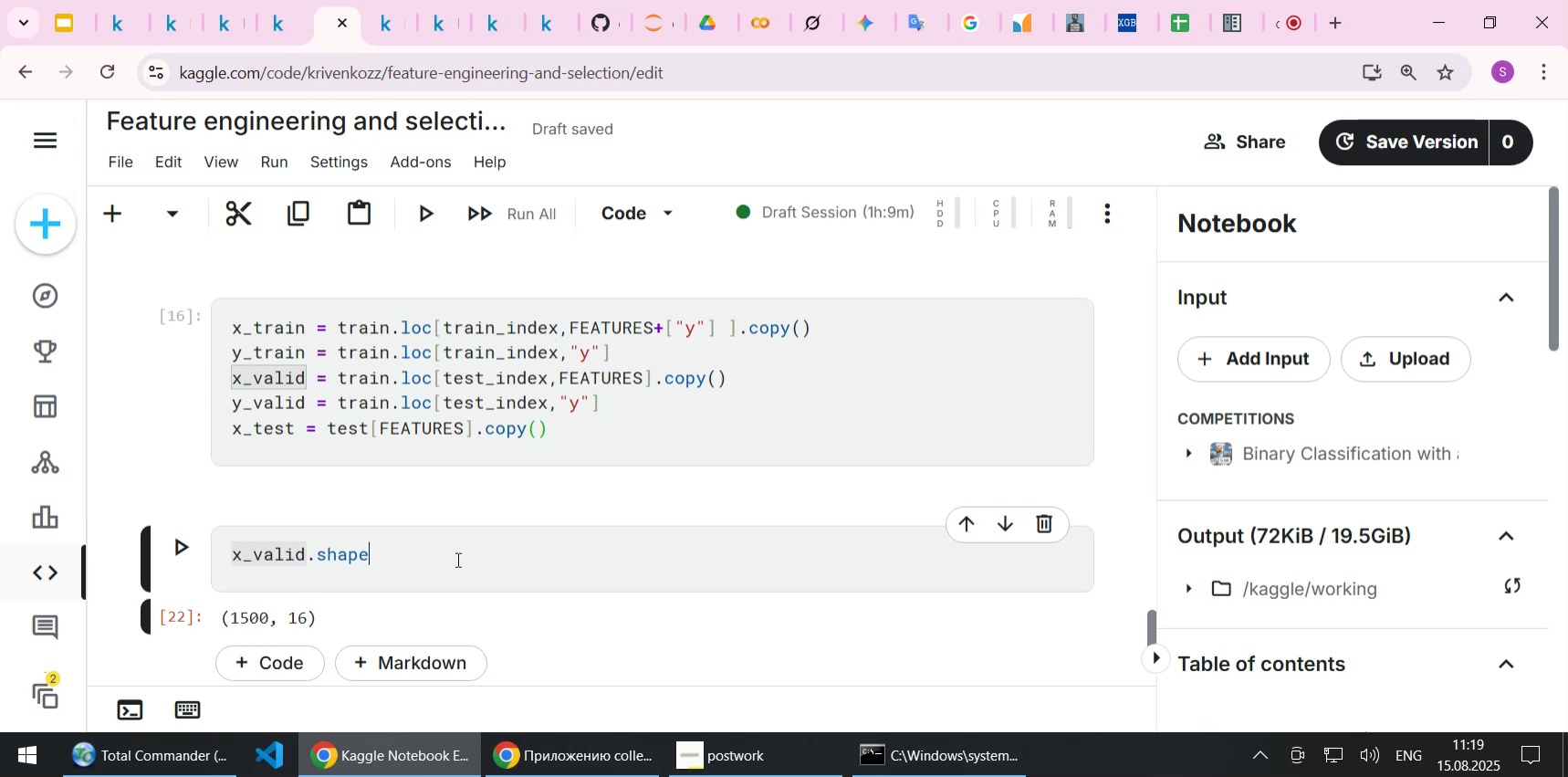 
wait(6.32)
 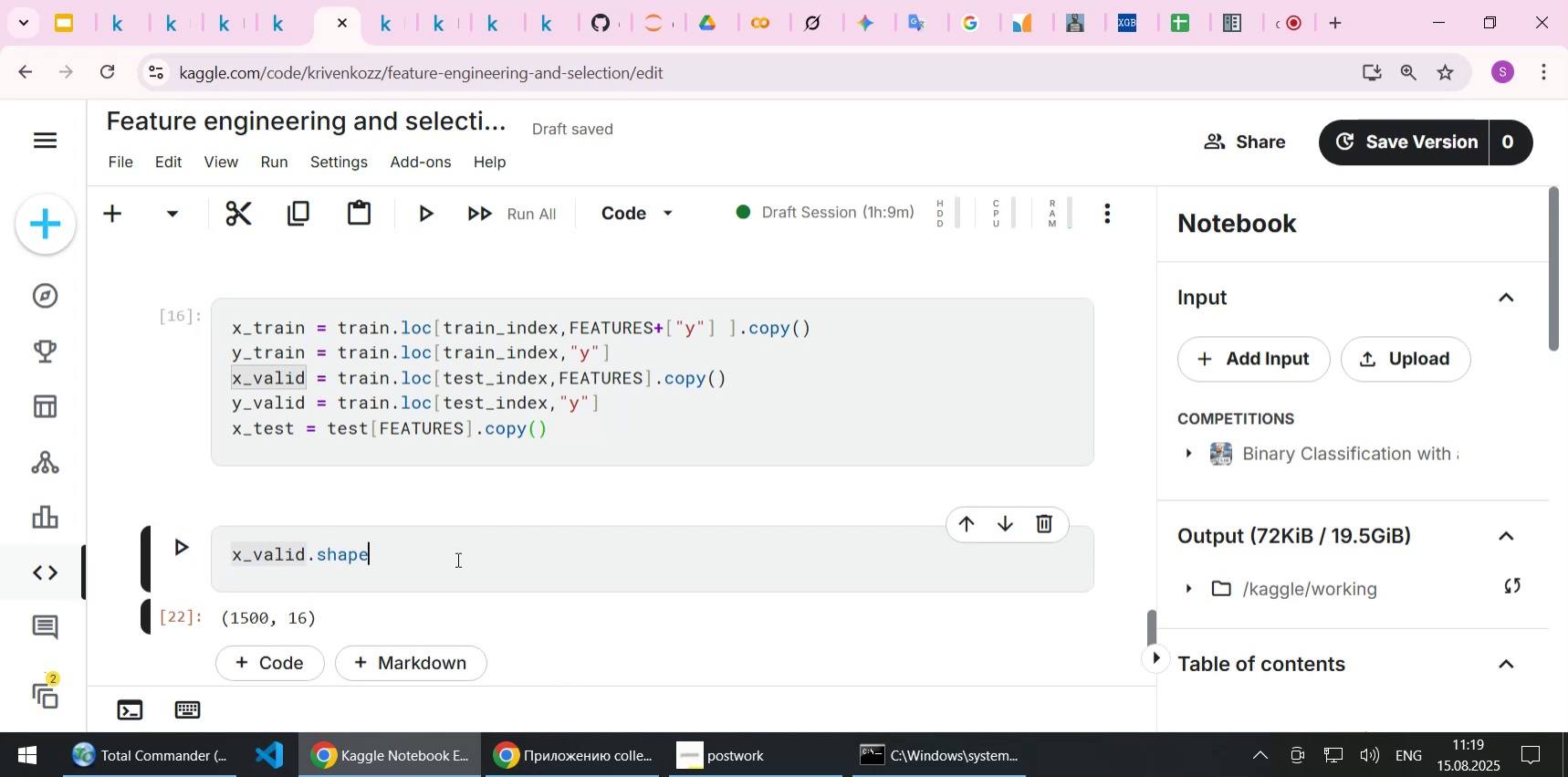 
left_click([238, 24])
 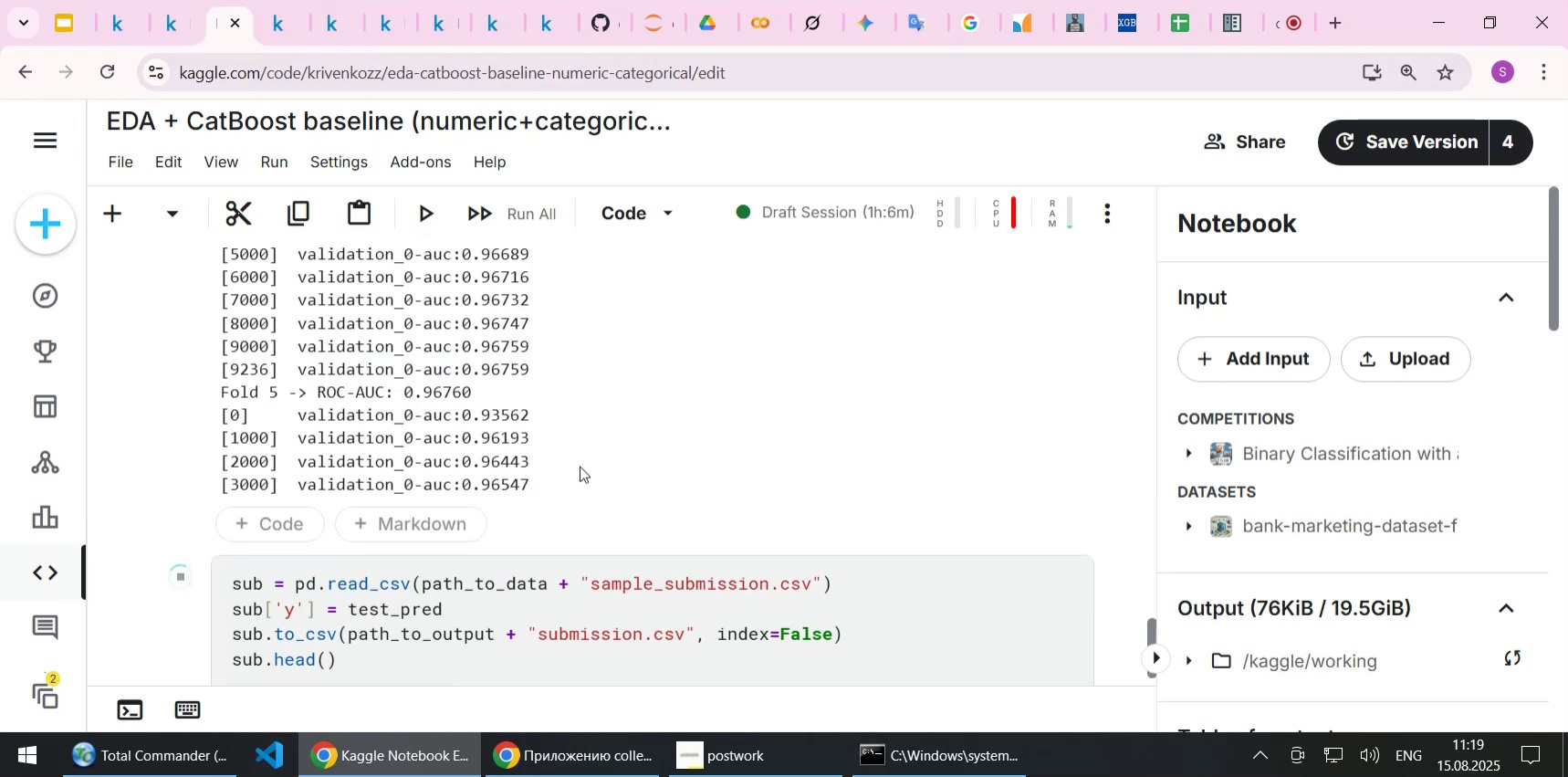 
scroll: coordinate [724, 463], scroll_direction: up, amount: 21.0
 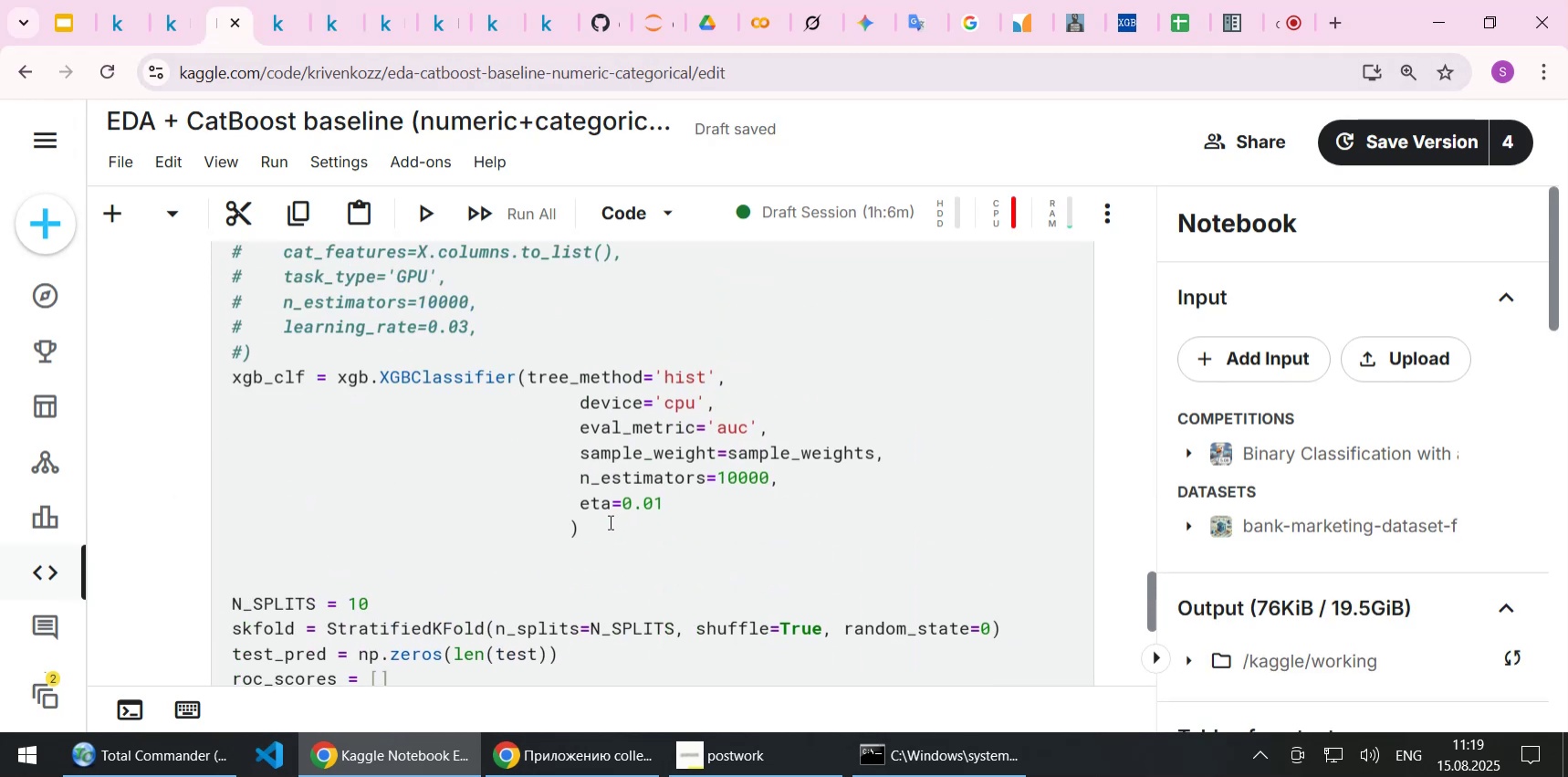 
left_click_drag(start_coordinate=[597, 523], to_coordinate=[230, 384])
 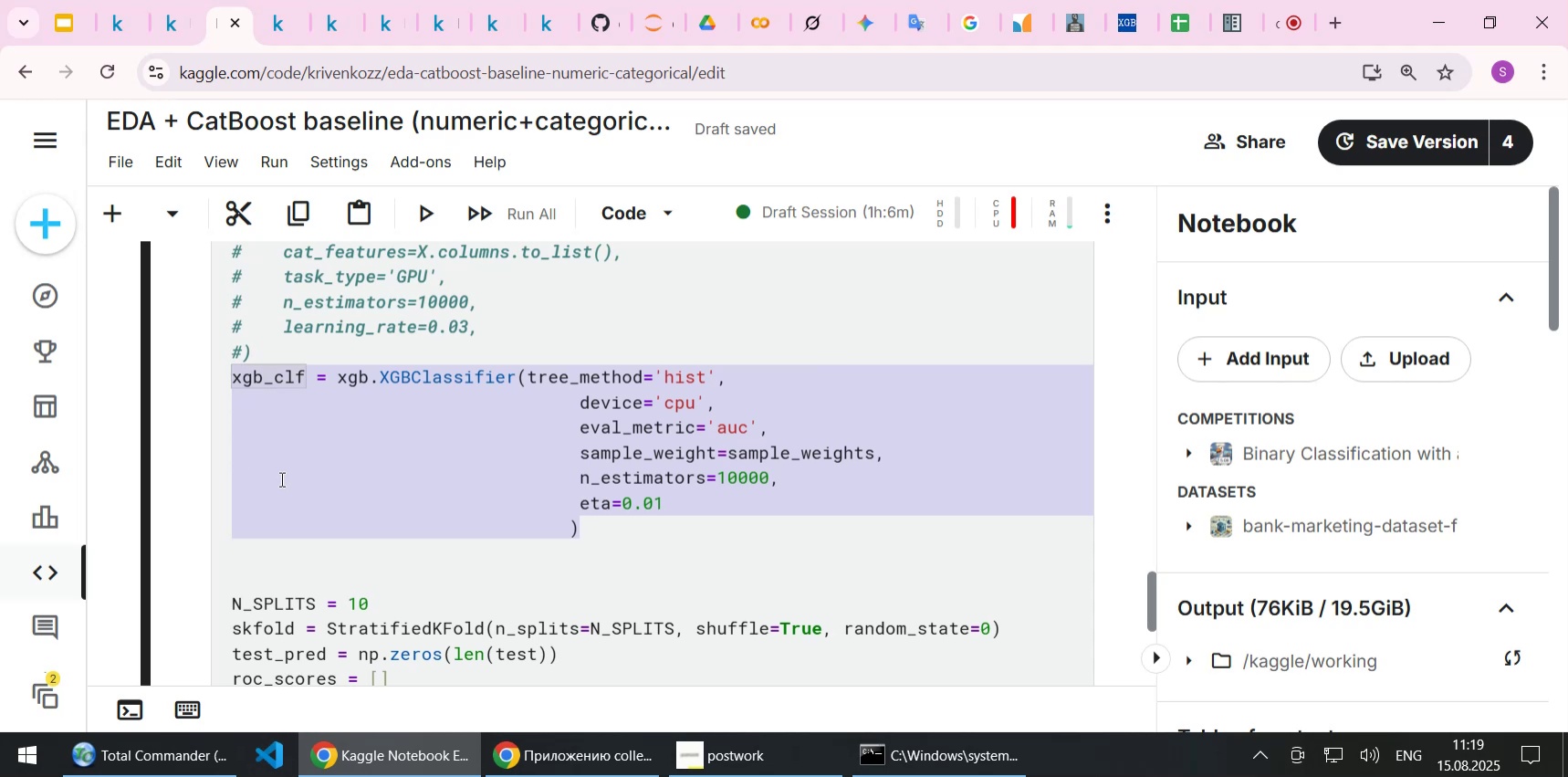 
key(Control+C)
 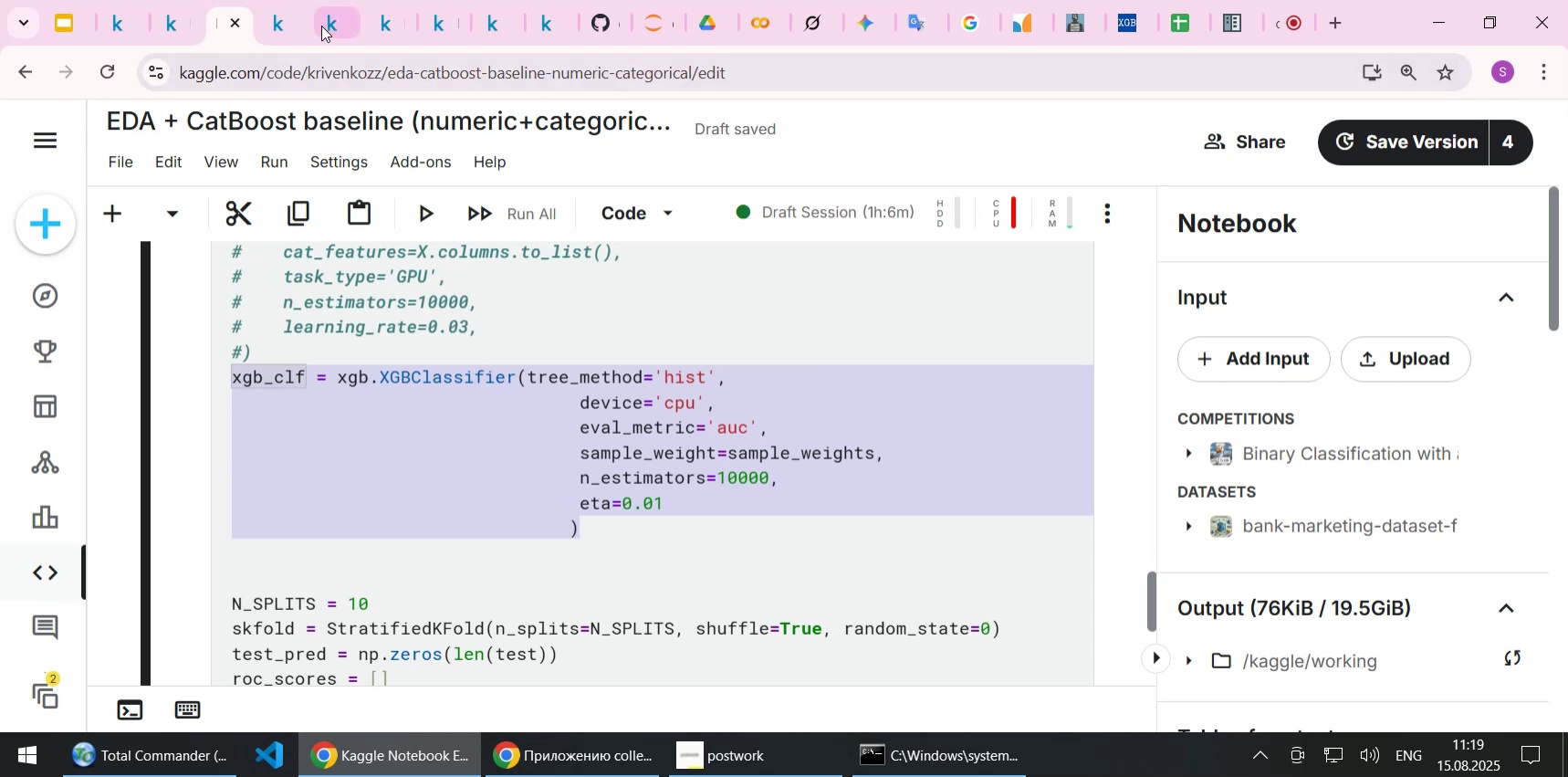 
left_click([337, 24])
 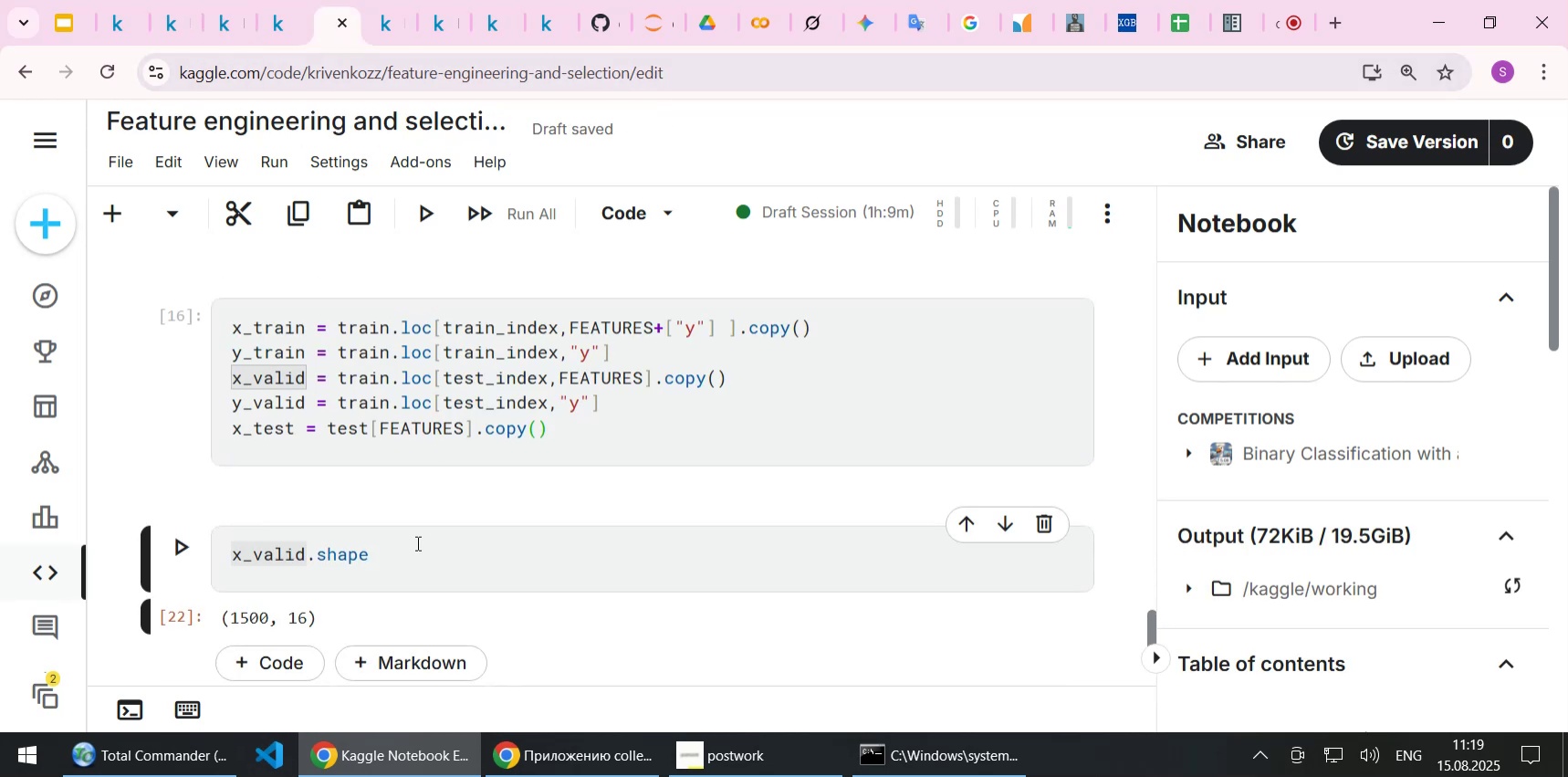 
left_click_drag(start_coordinate=[401, 553], to_coordinate=[189, 551])
 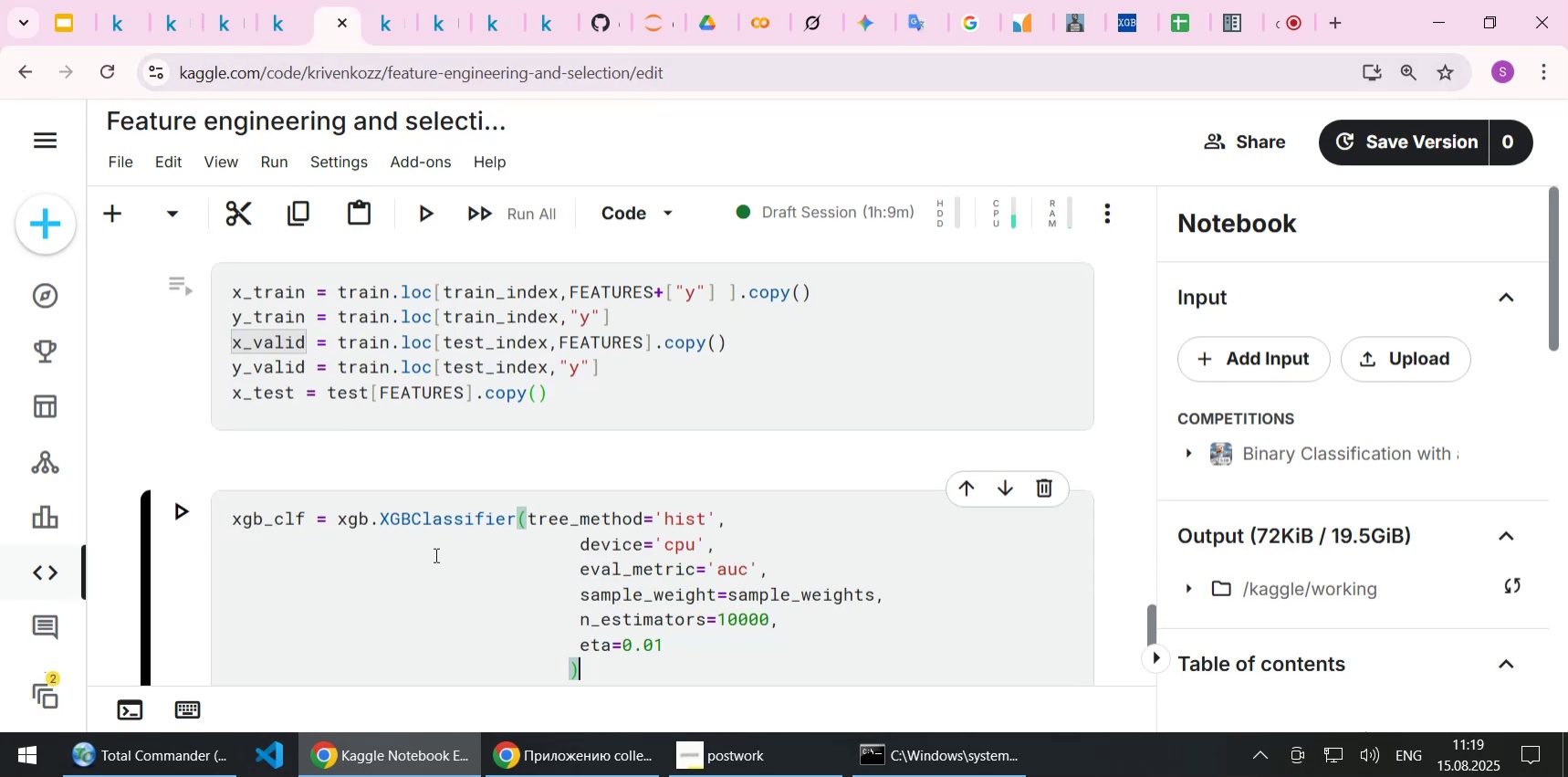 
key(Control+ControlLeft)
 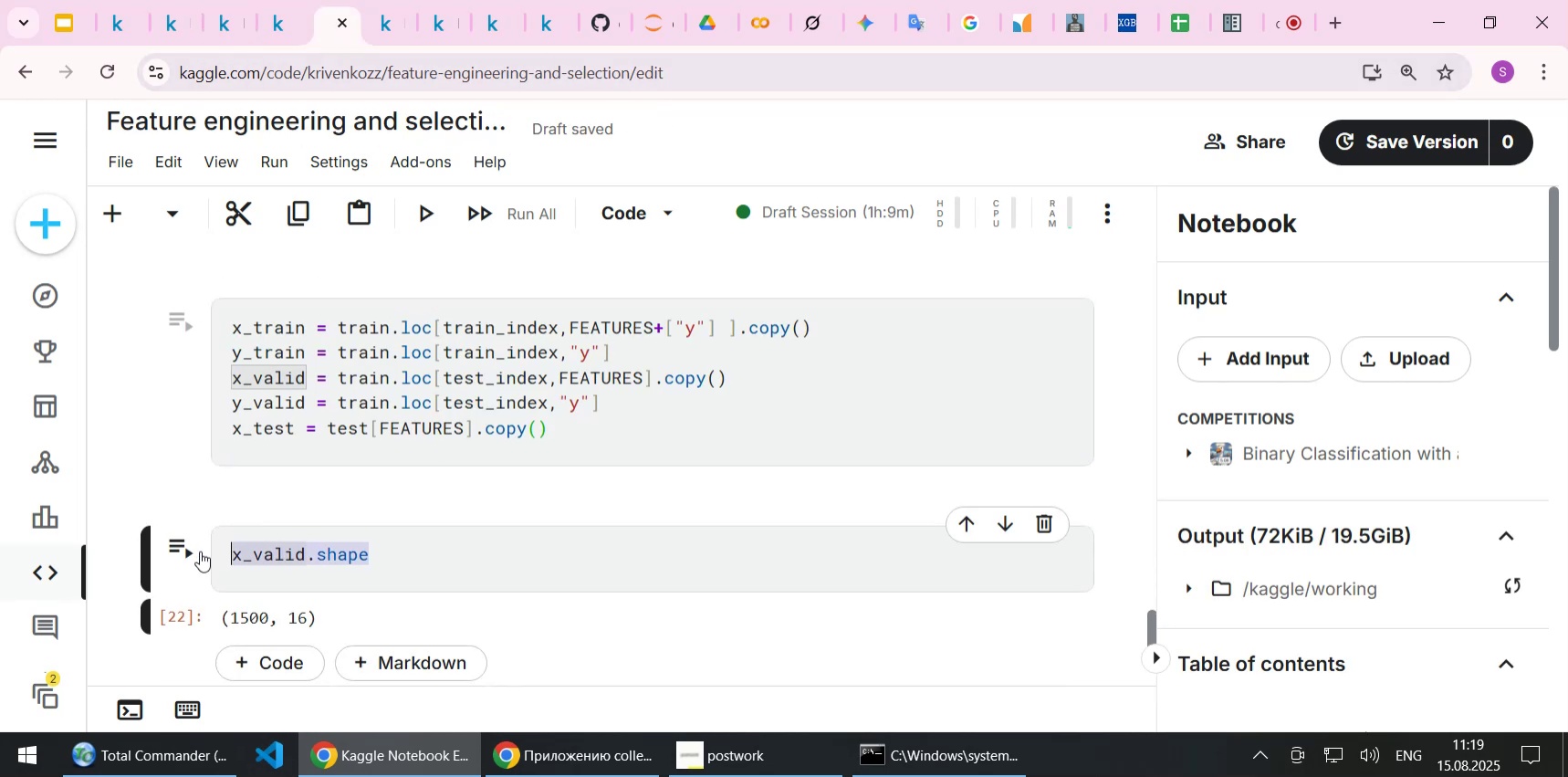 
key(Control+V)
 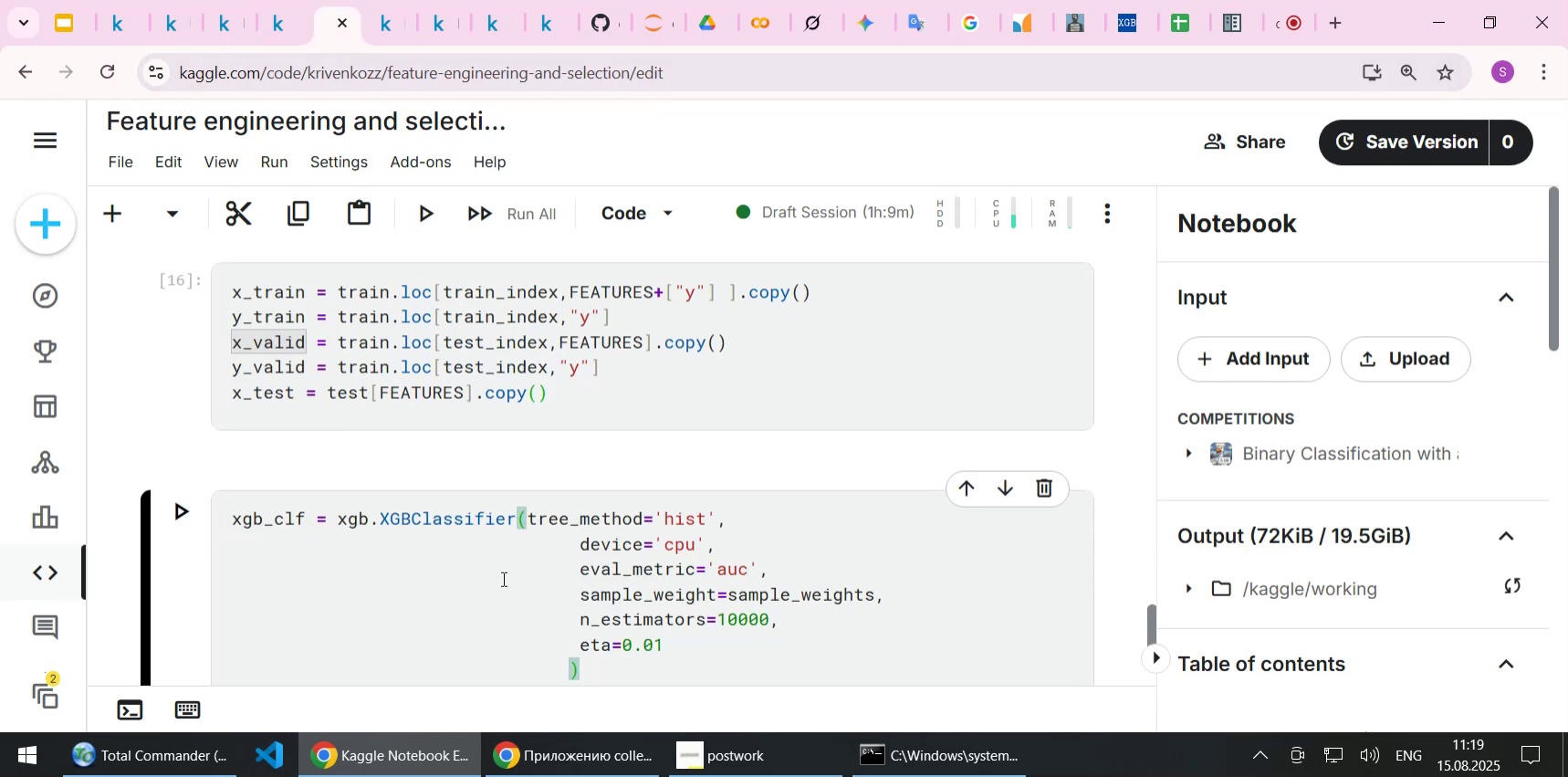 
scroll: coordinate [502, 578], scroll_direction: up, amount: 1.0
 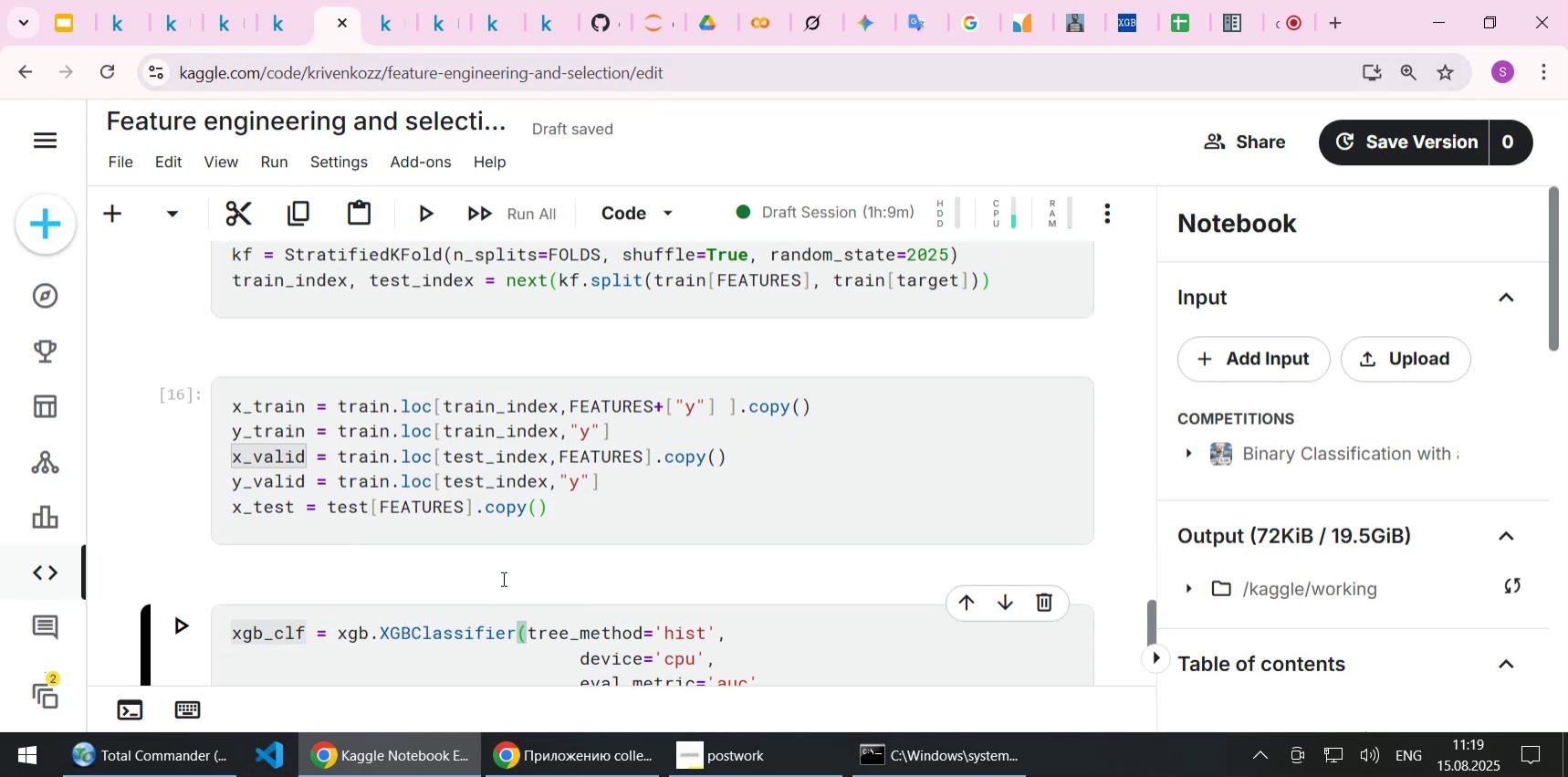 
scroll: coordinate [502, 578], scroll_direction: down, amount: 2.0
 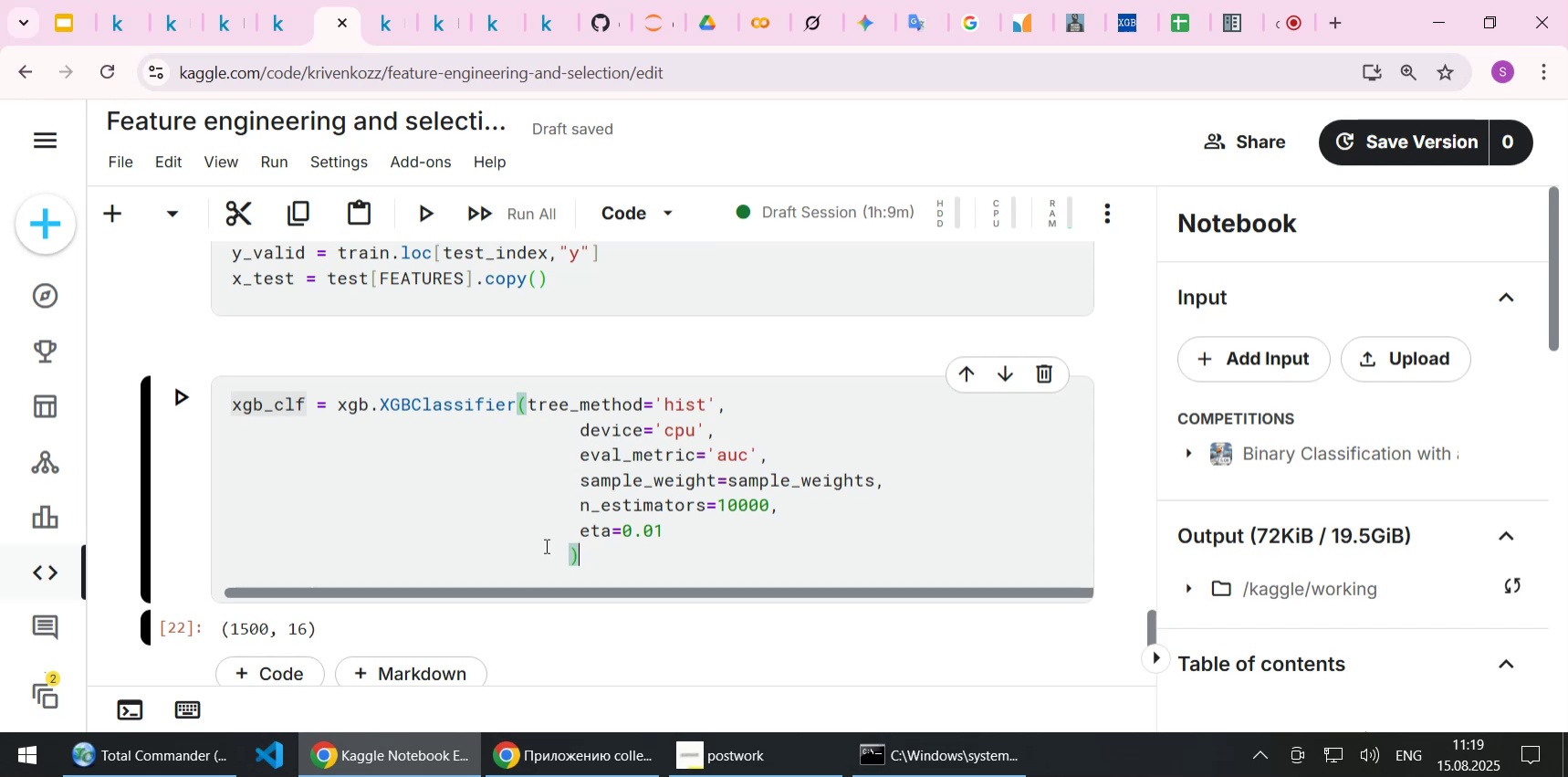 
left_click_drag(start_coordinate=[655, 425], to_coordinate=[705, 427])
 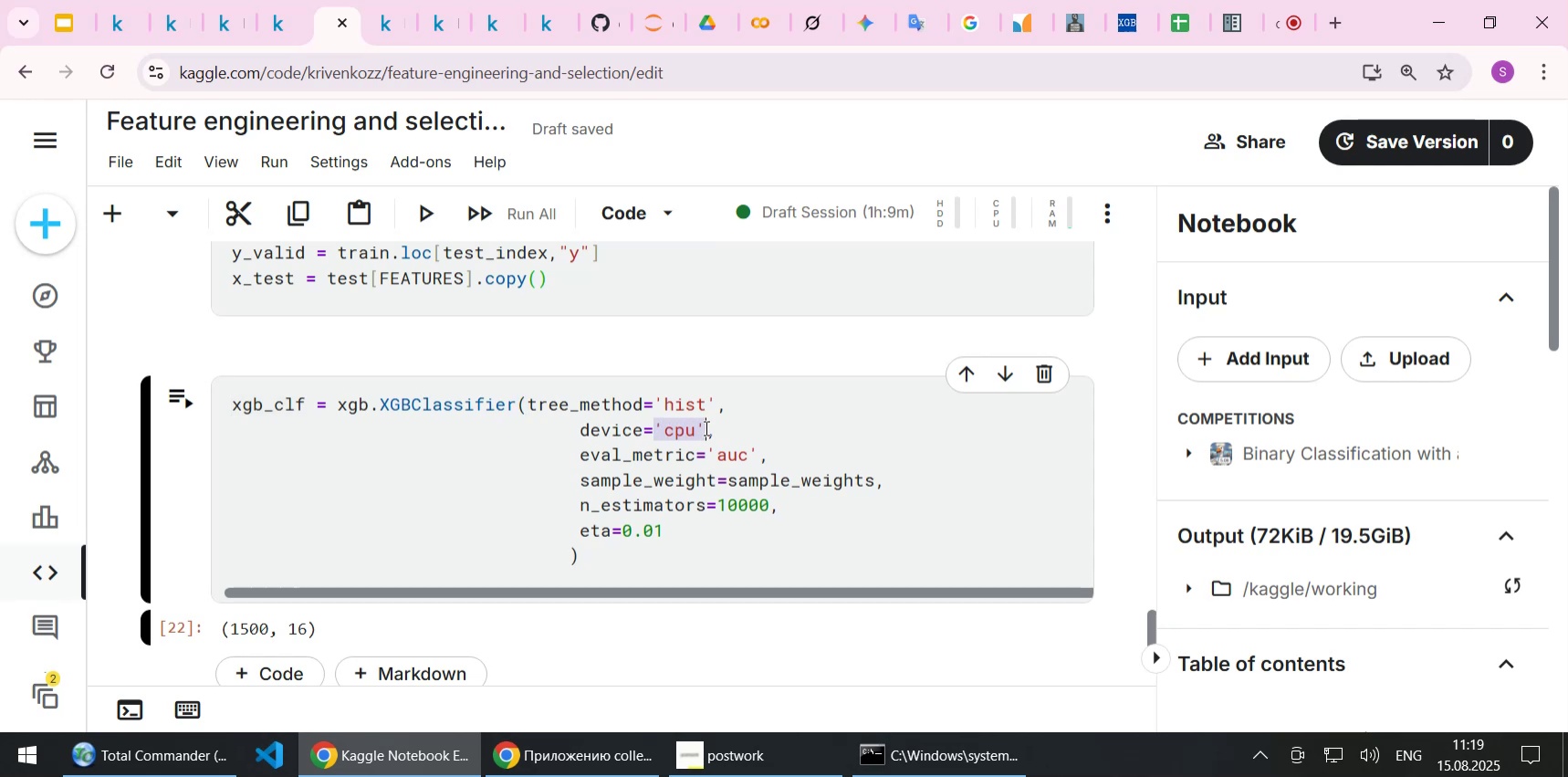 
type(device)
 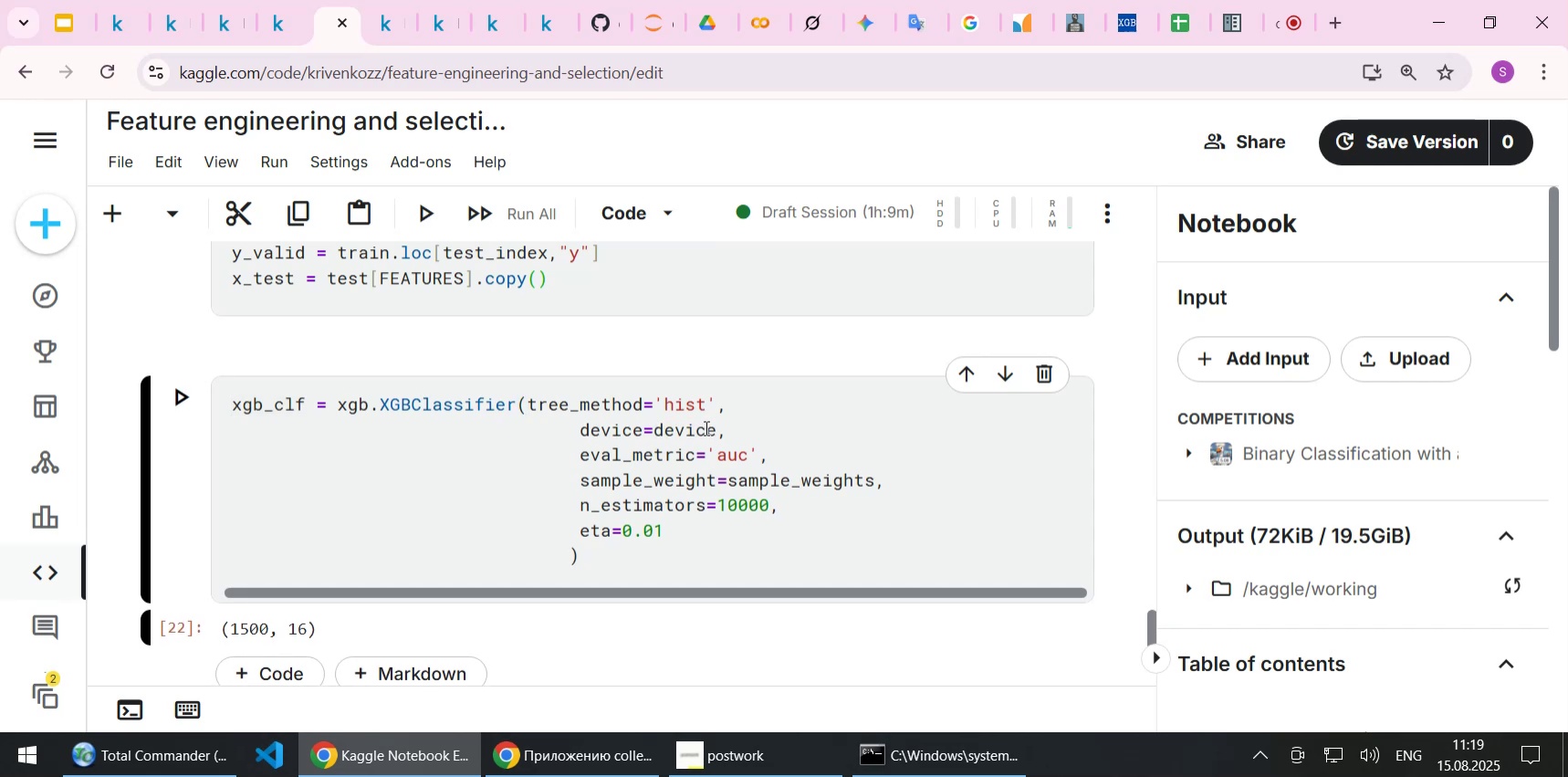 
double_click([705, 427])
 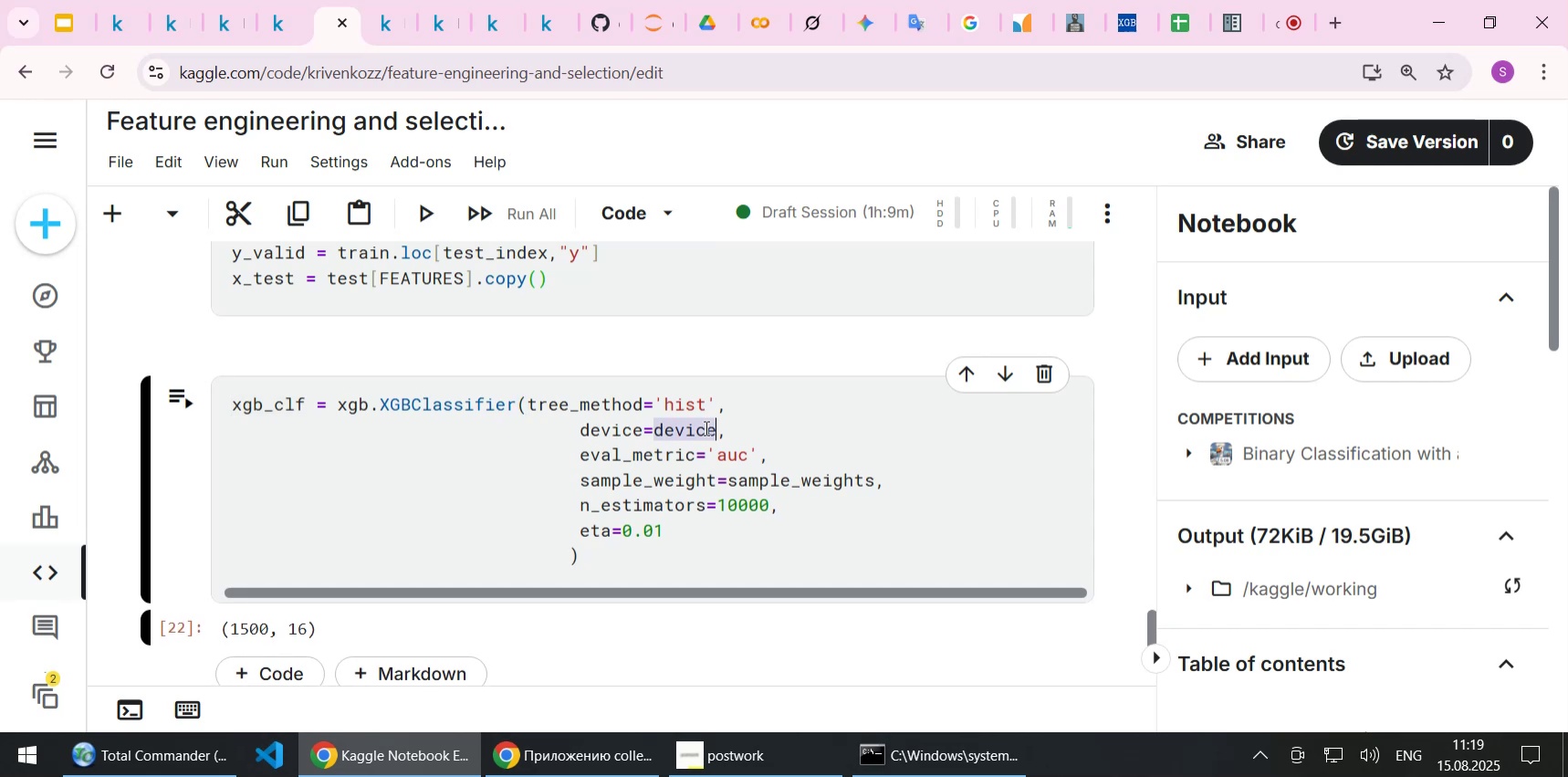 
key(Control+C)
 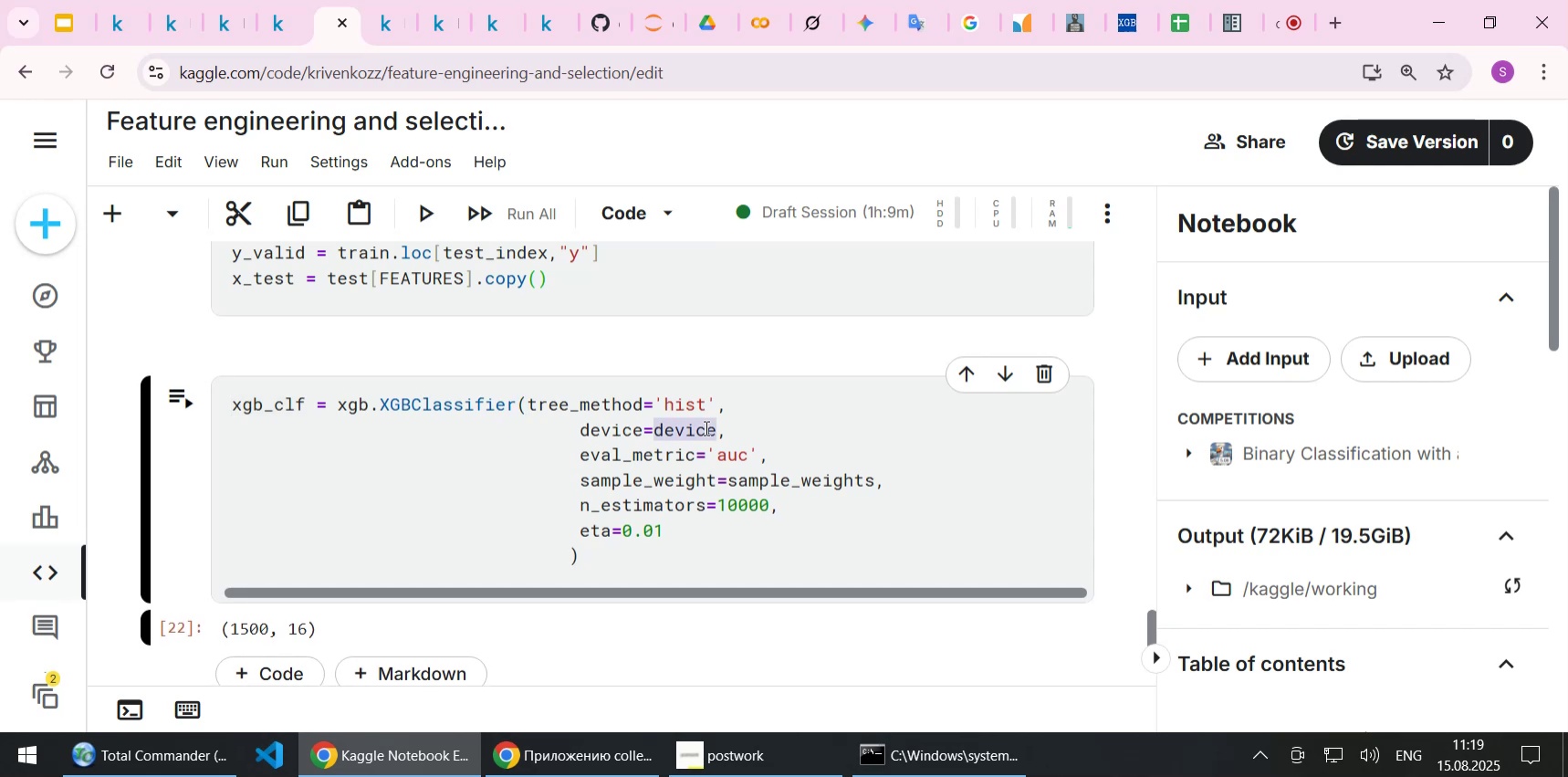 
scroll: coordinate [705, 427], scroll_direction: up, amount: 38.0
 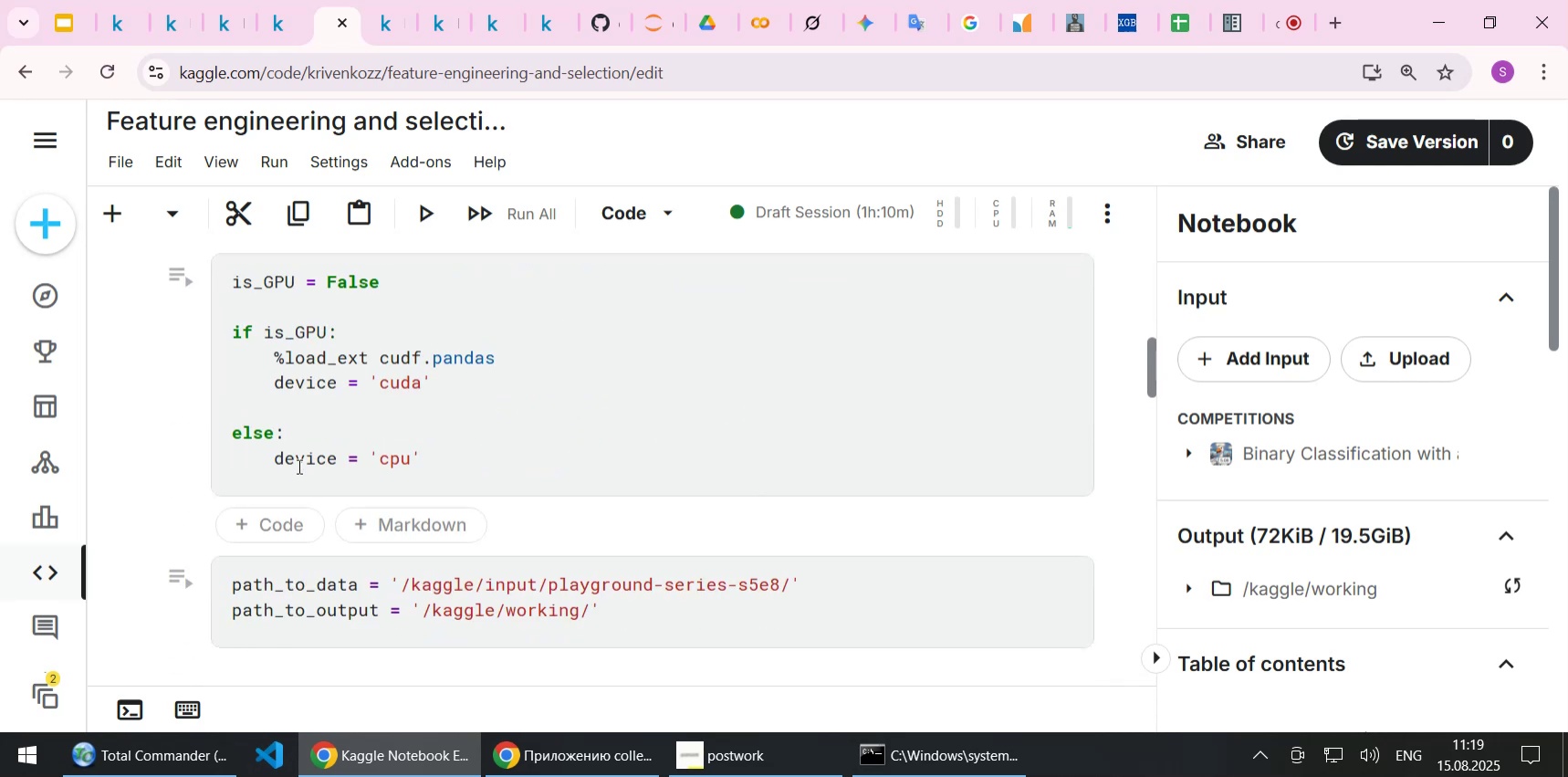 
double_click([298, 466])
 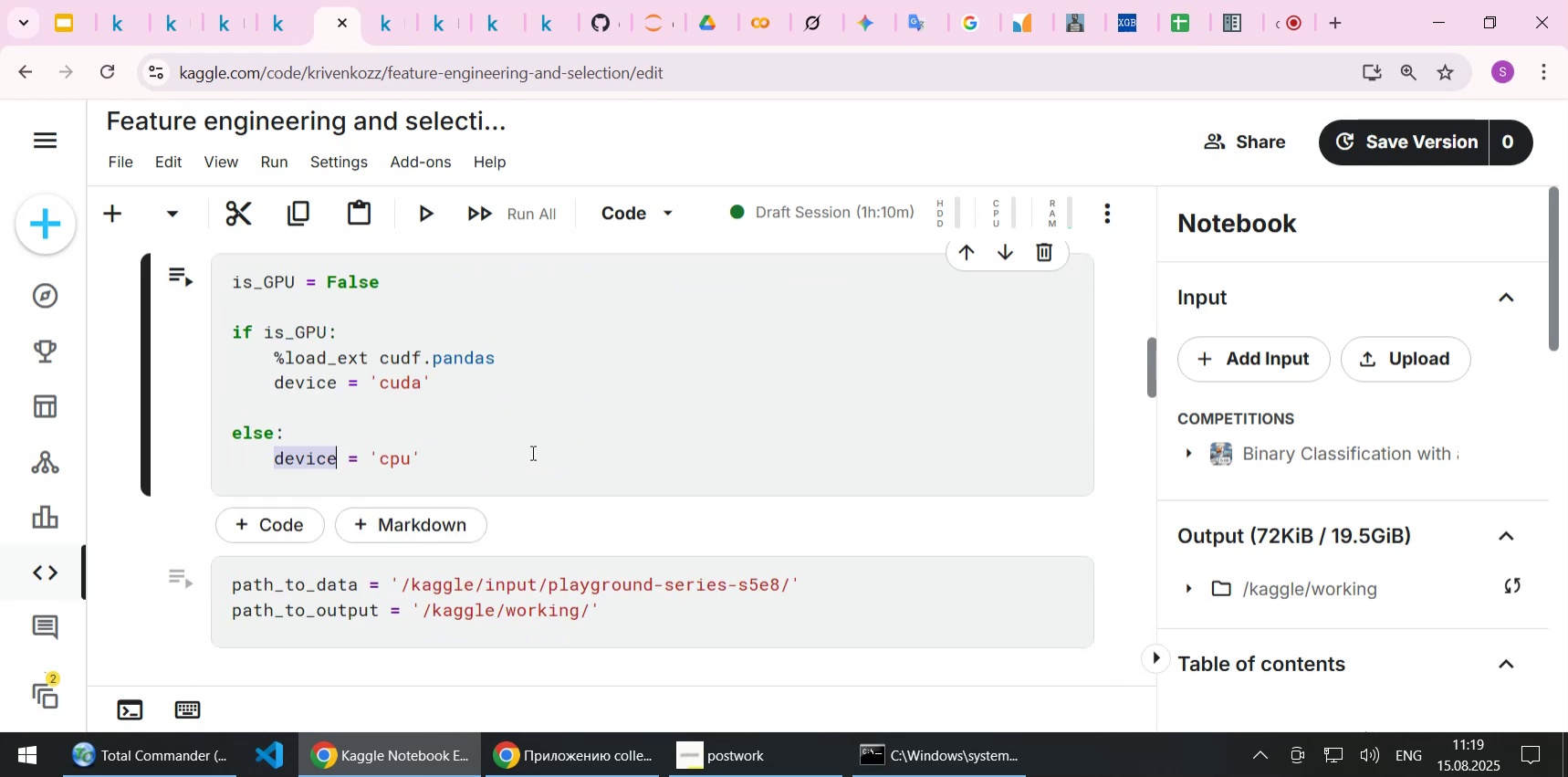 
key(Control+C)
 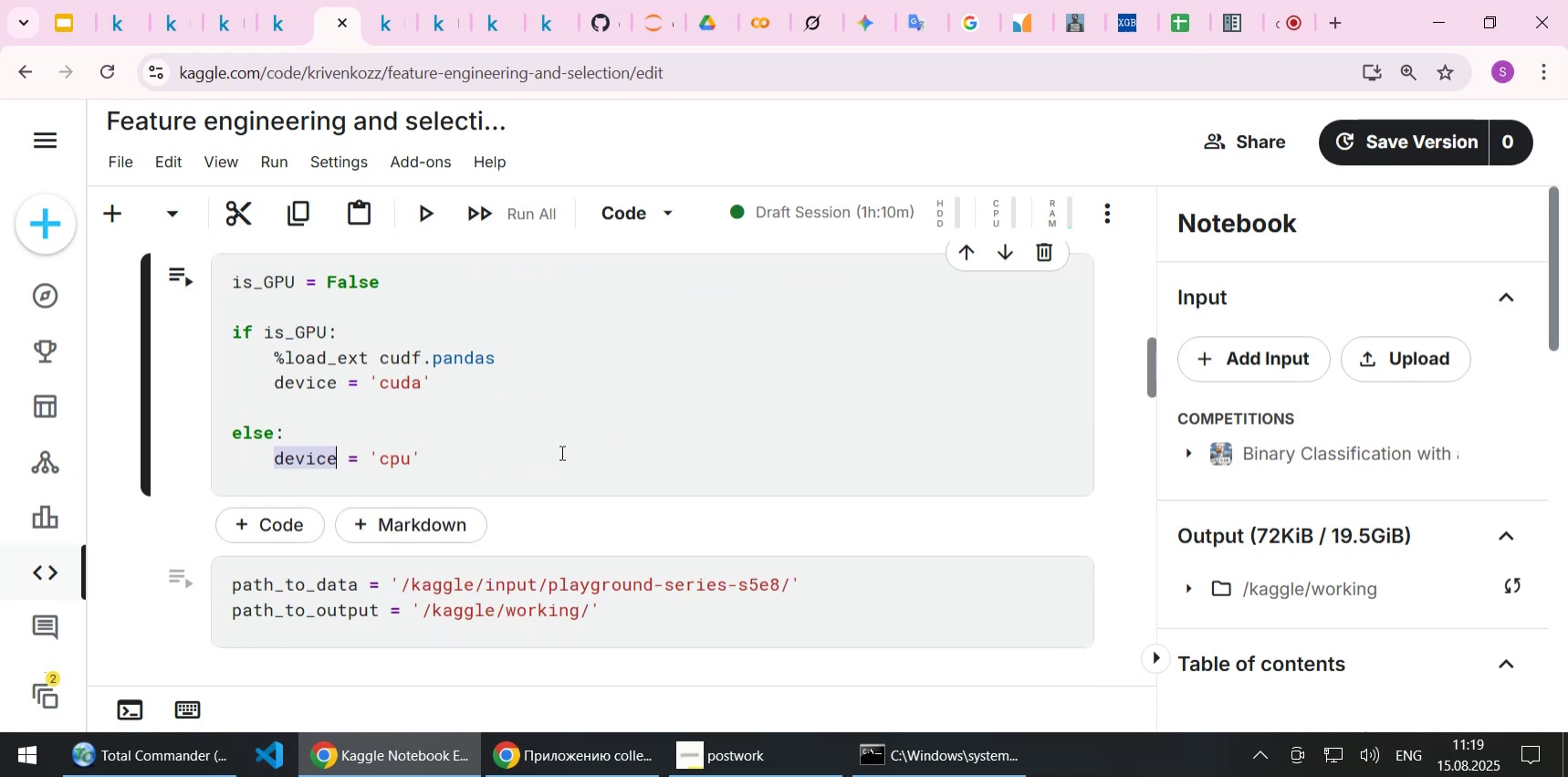 
scroll: coordinate [547, 451], scroll_direction: down, amount: 51.0
 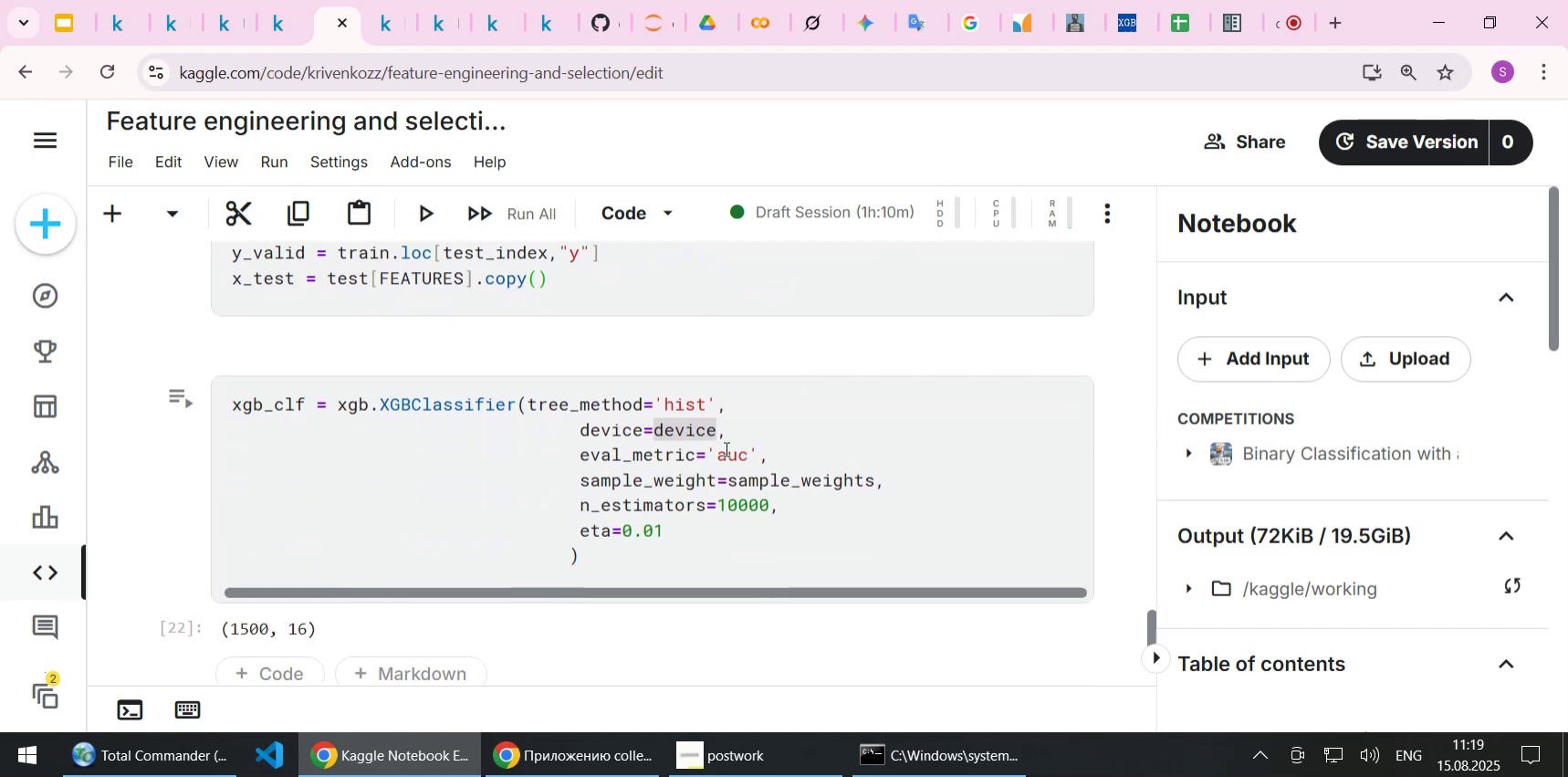 
left_click([753, 444])
 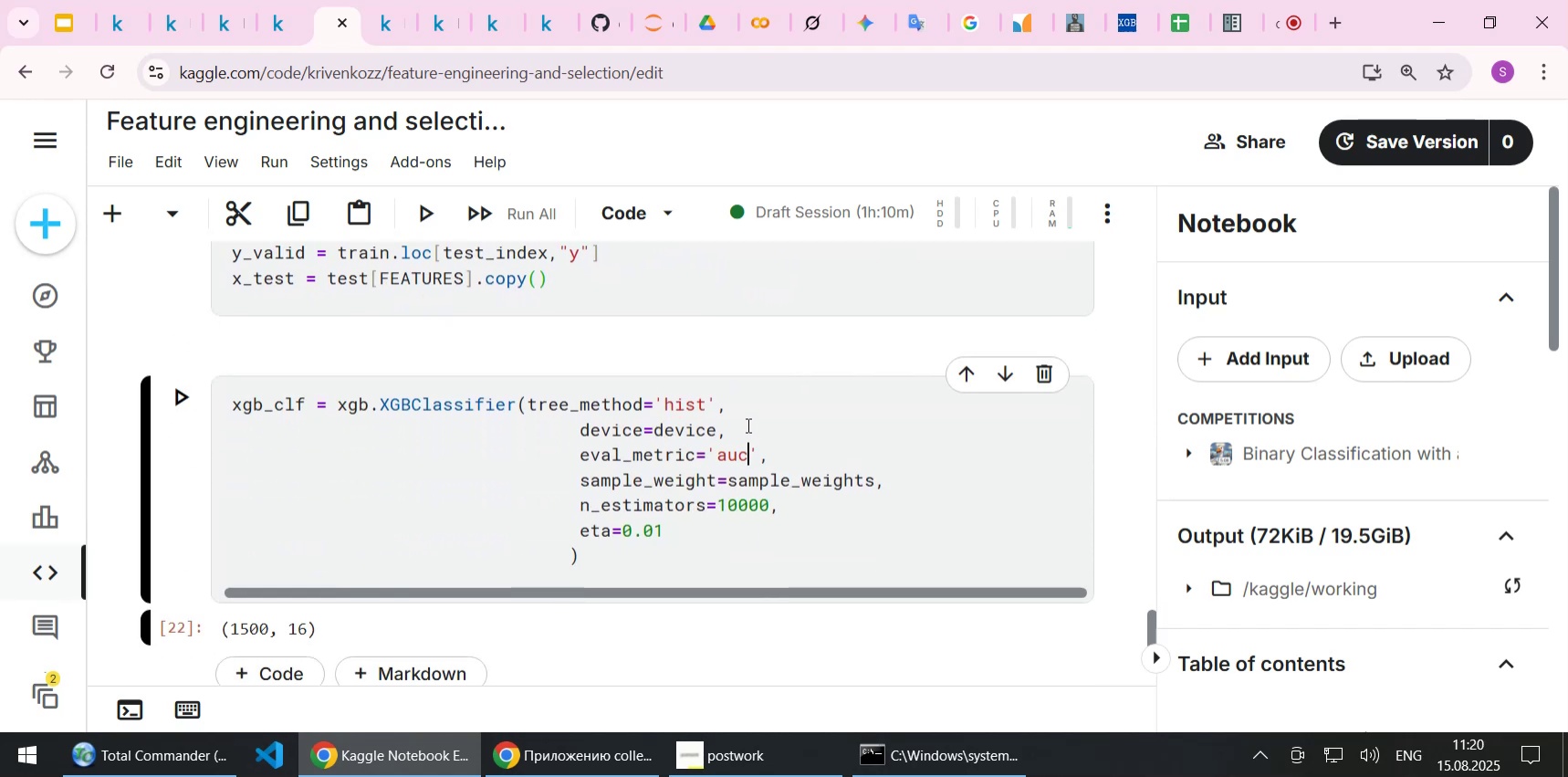 
left_click([747, 425])
 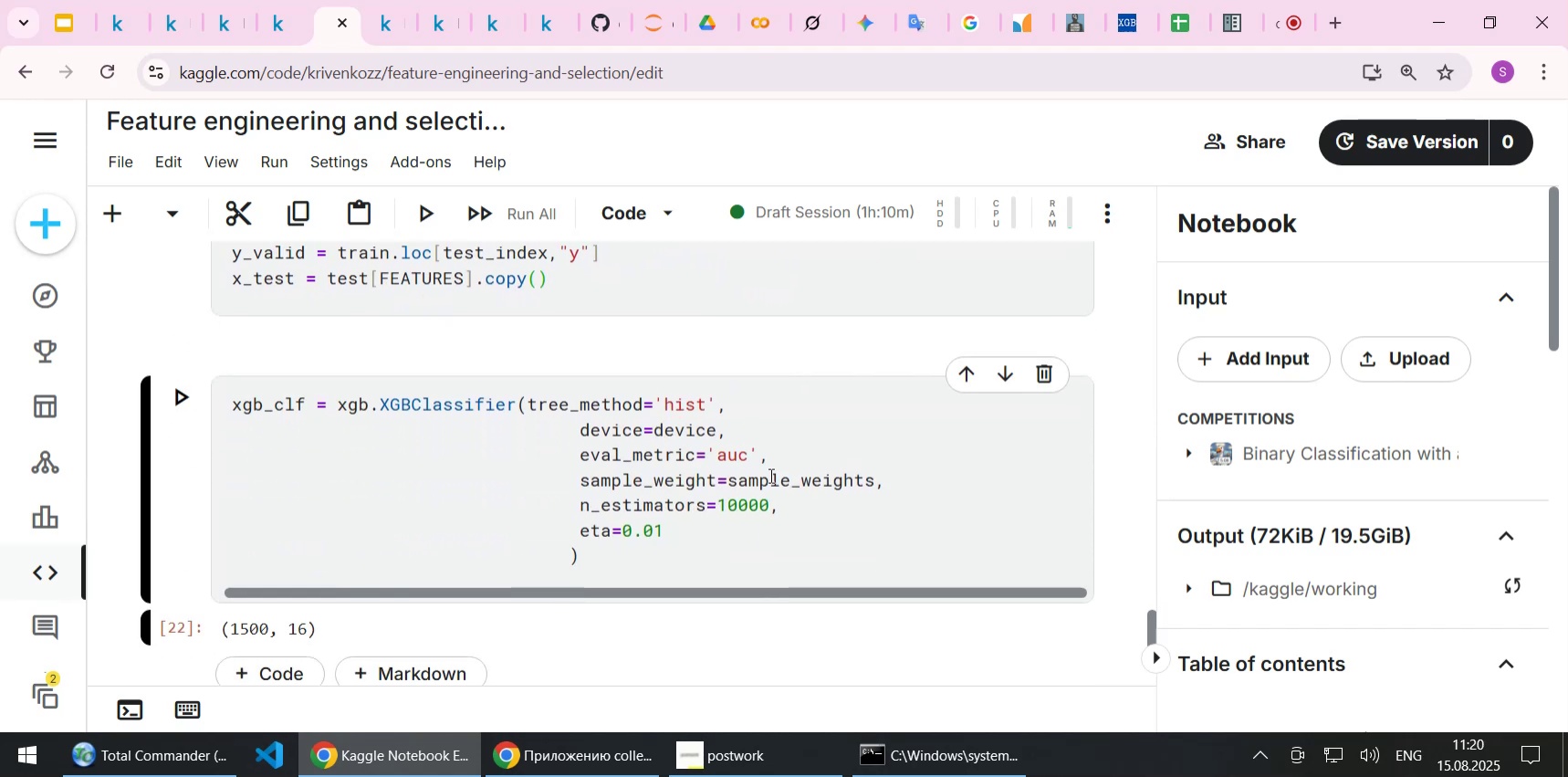 
left_click([769, 479])
 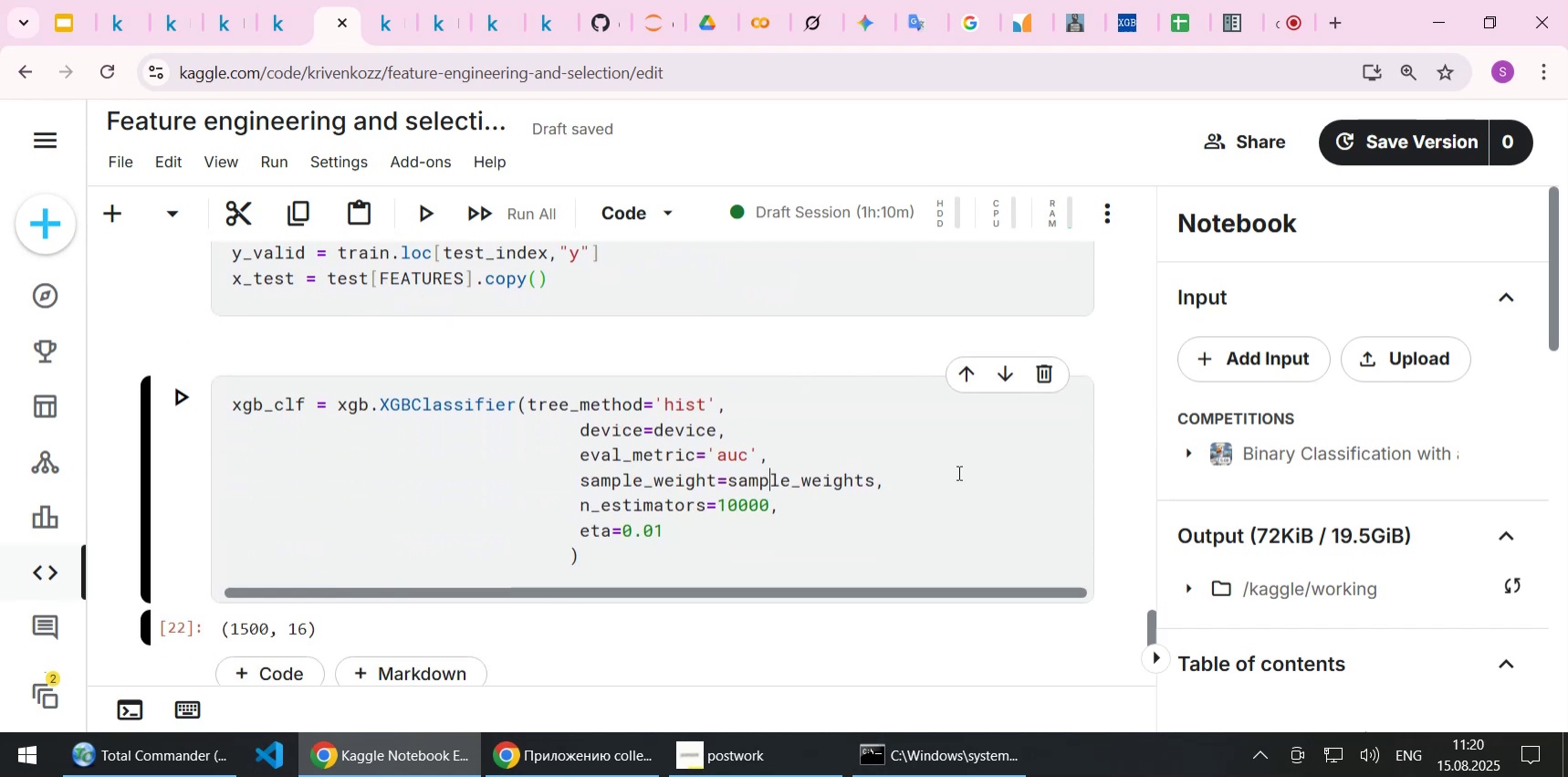 
wait(7.82)
 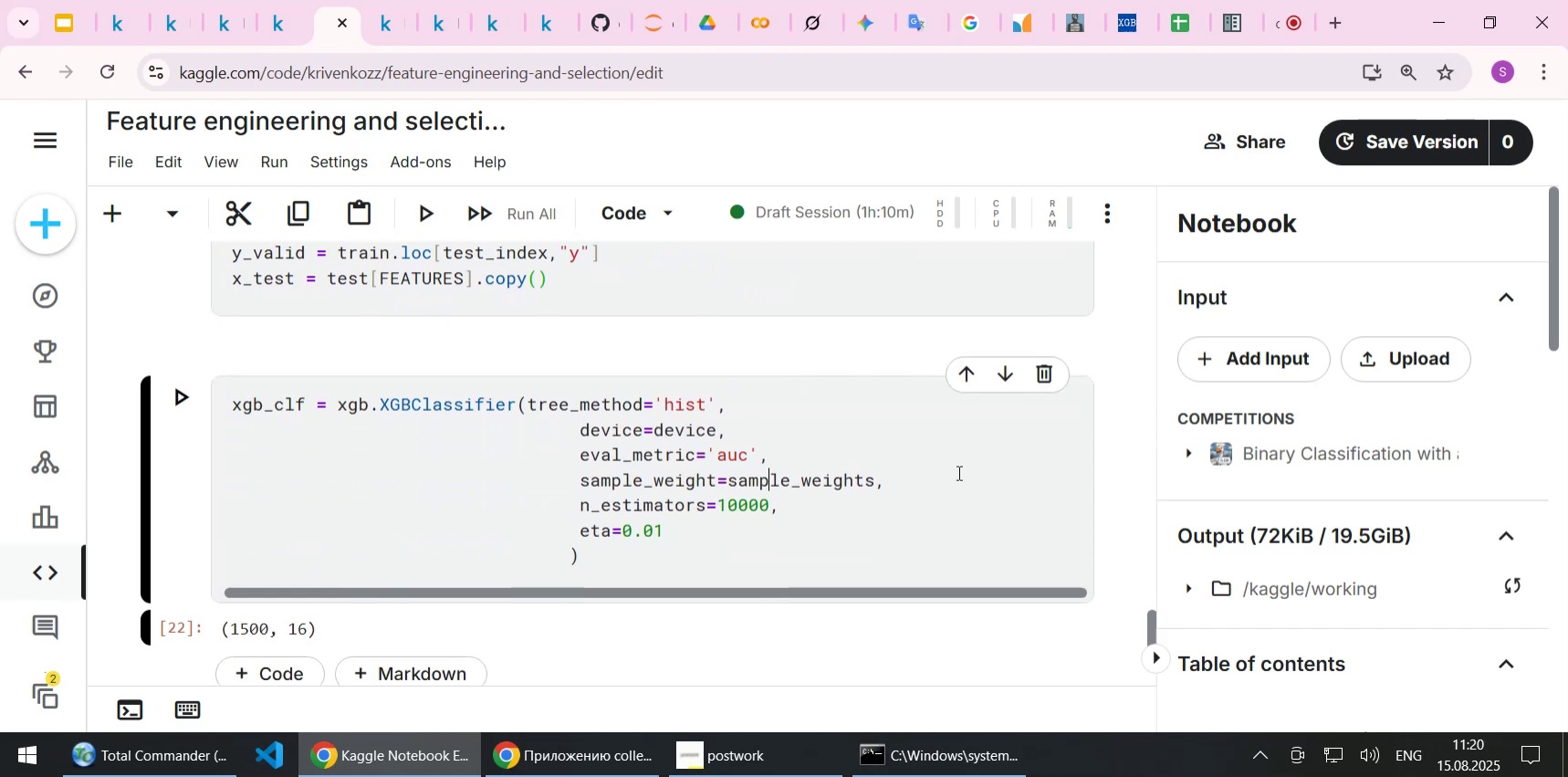 
scroll: coordinate [957, 472], scroll_direction: up, amount: 1.0
 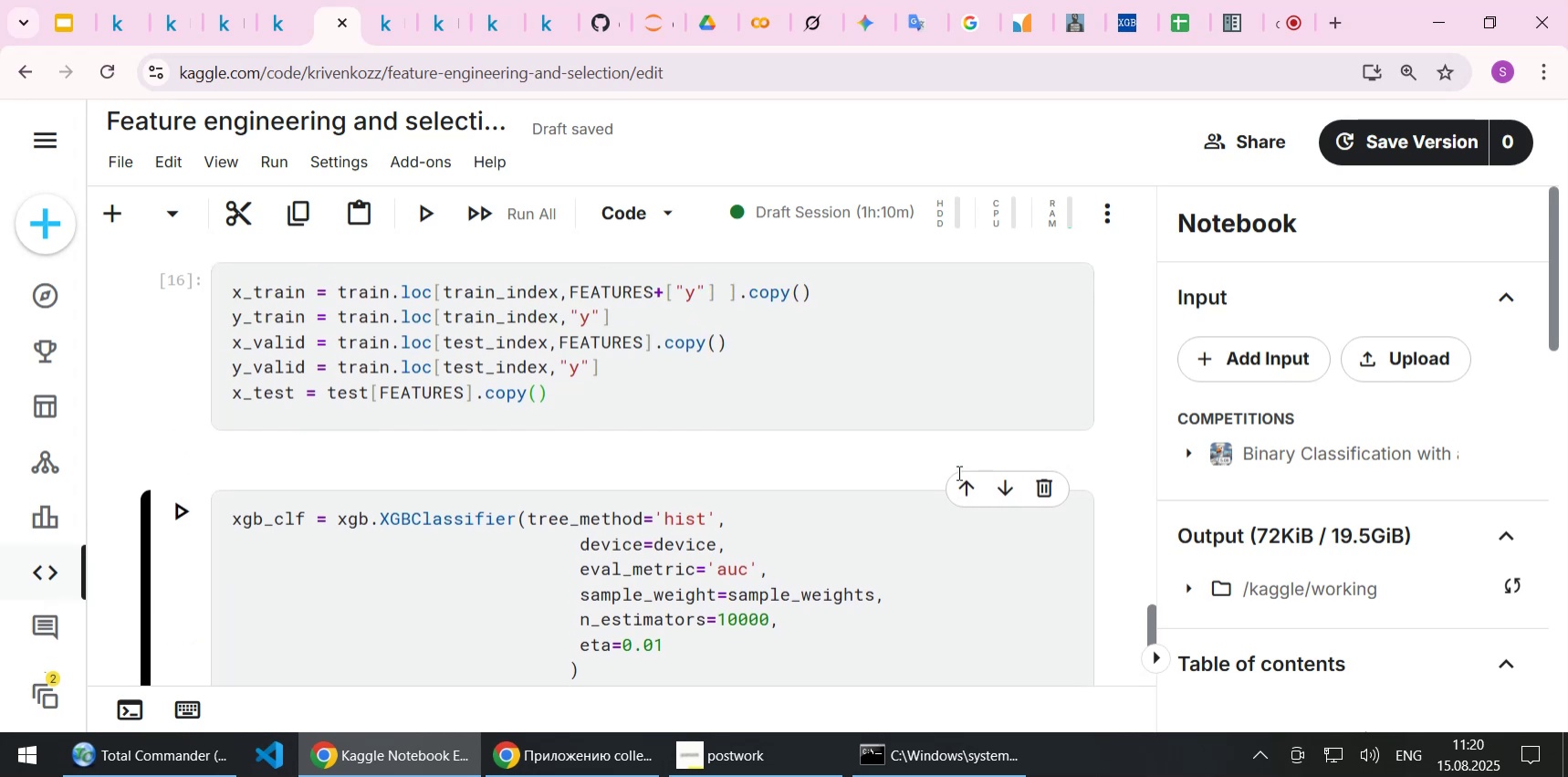 
scroll: coordinate [957, 472], scroll_direction: down, amount: 1.0
 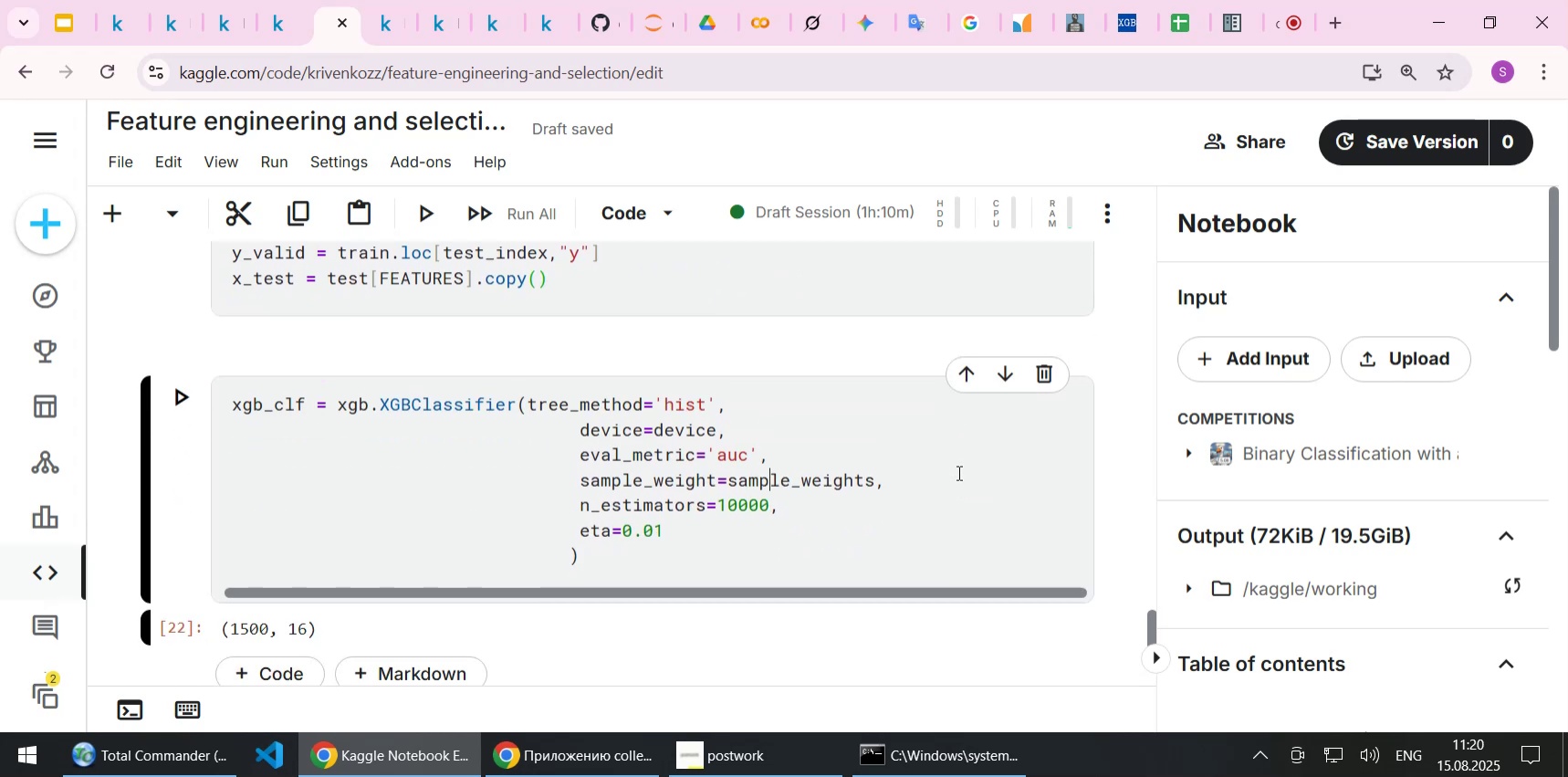 
key(Home)
 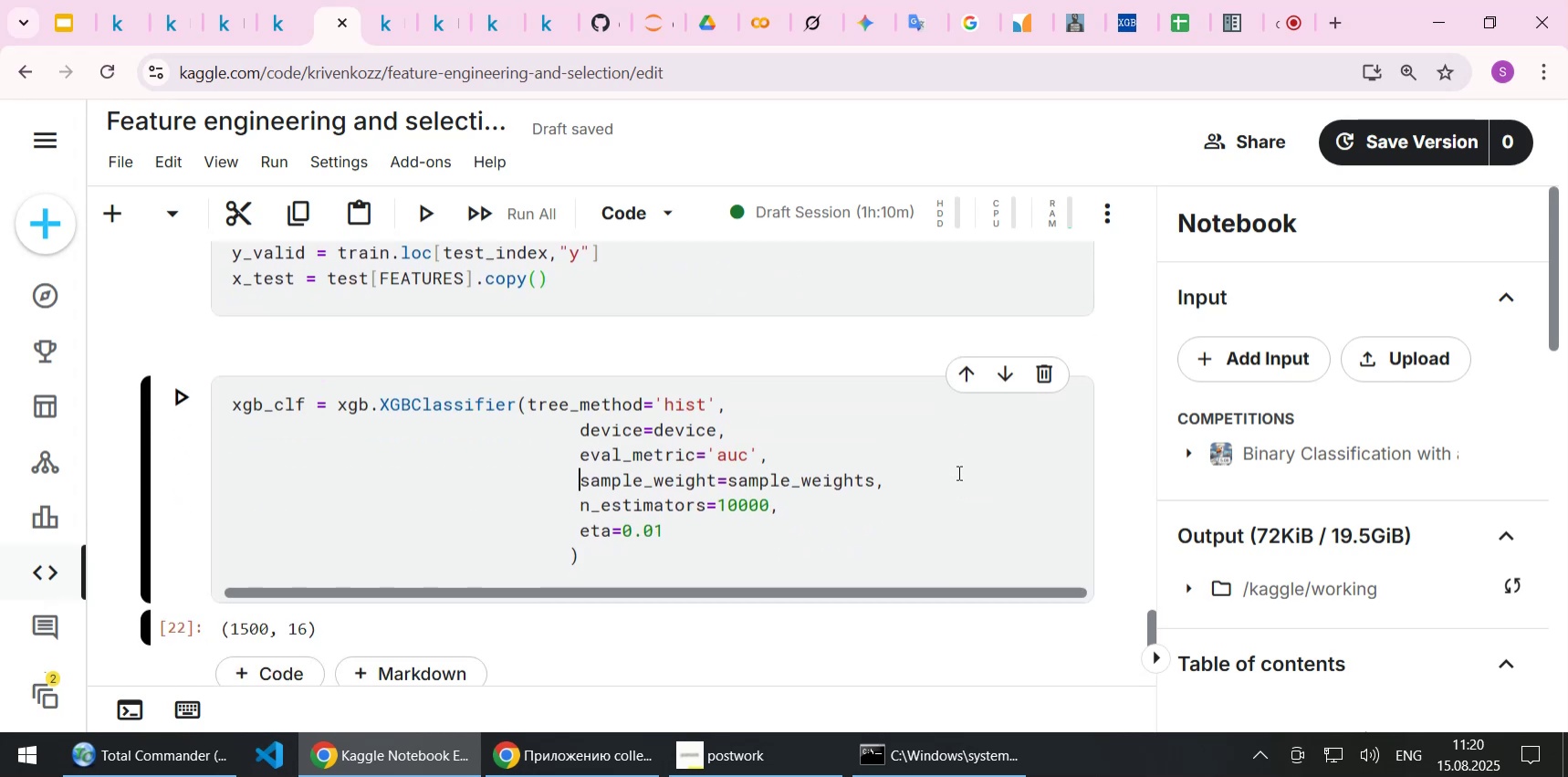 
key(Home)
 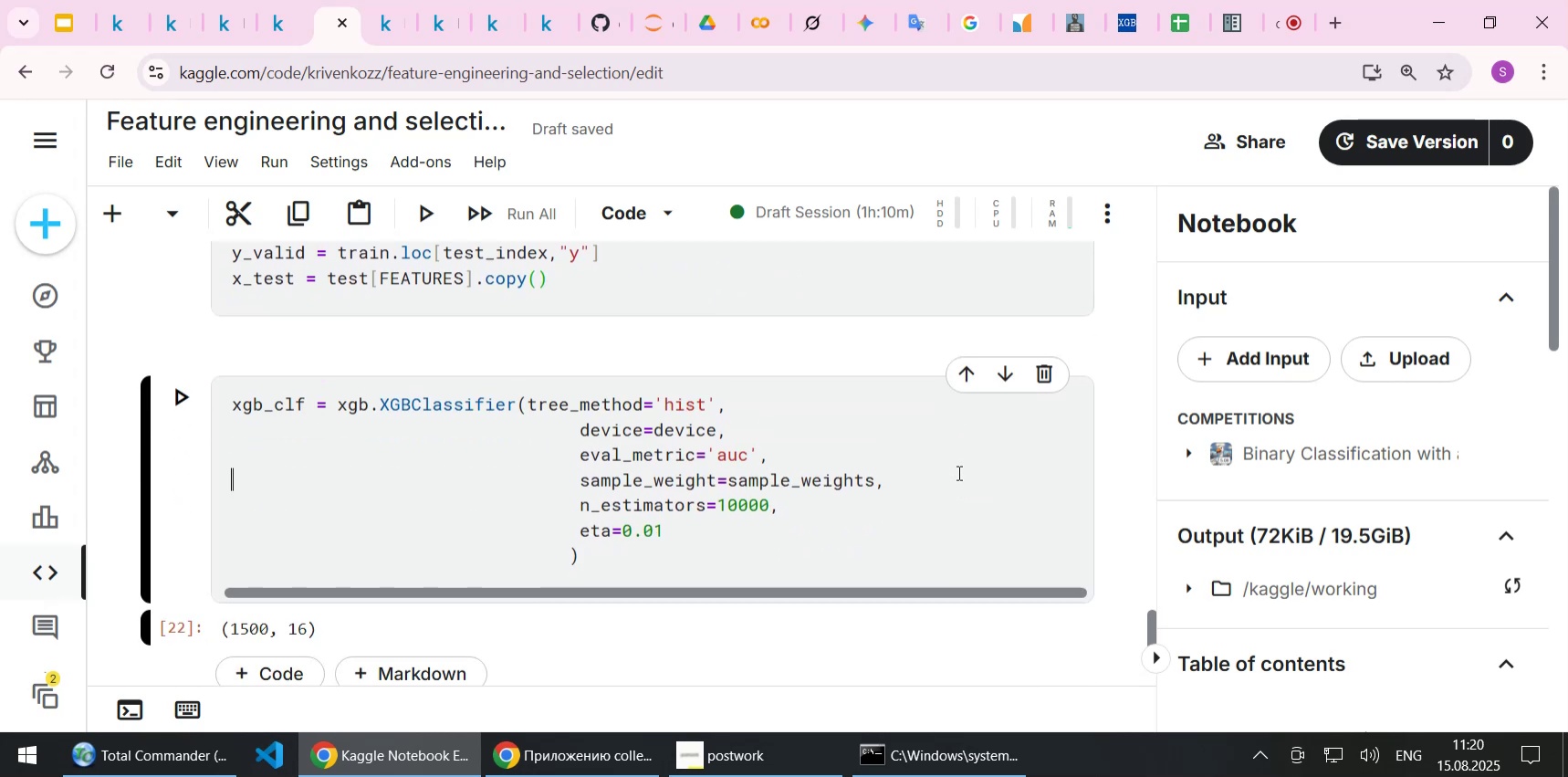 
key(Shift+ArrowDown)
 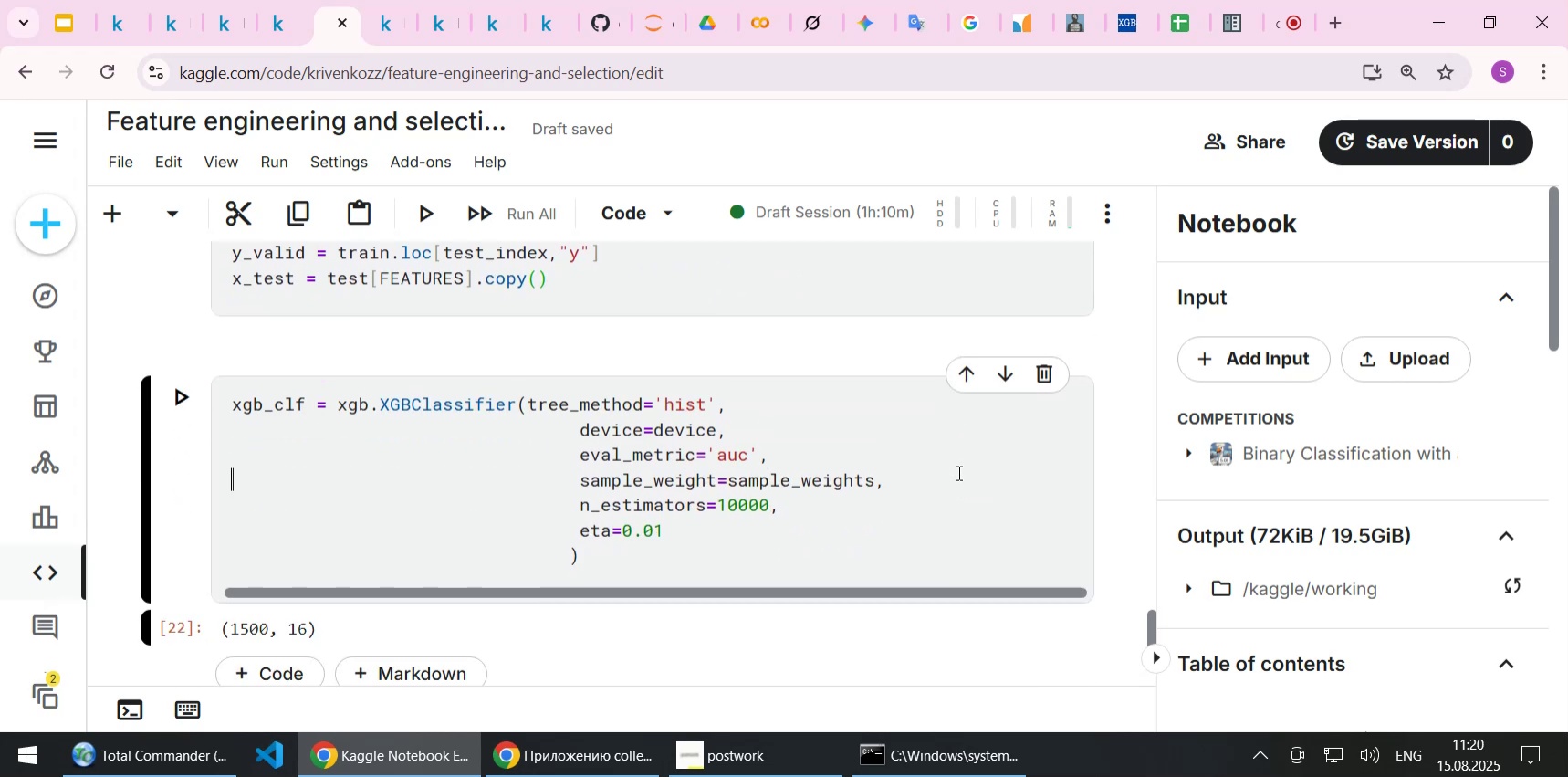 
key(Shift+ArrowDown)
 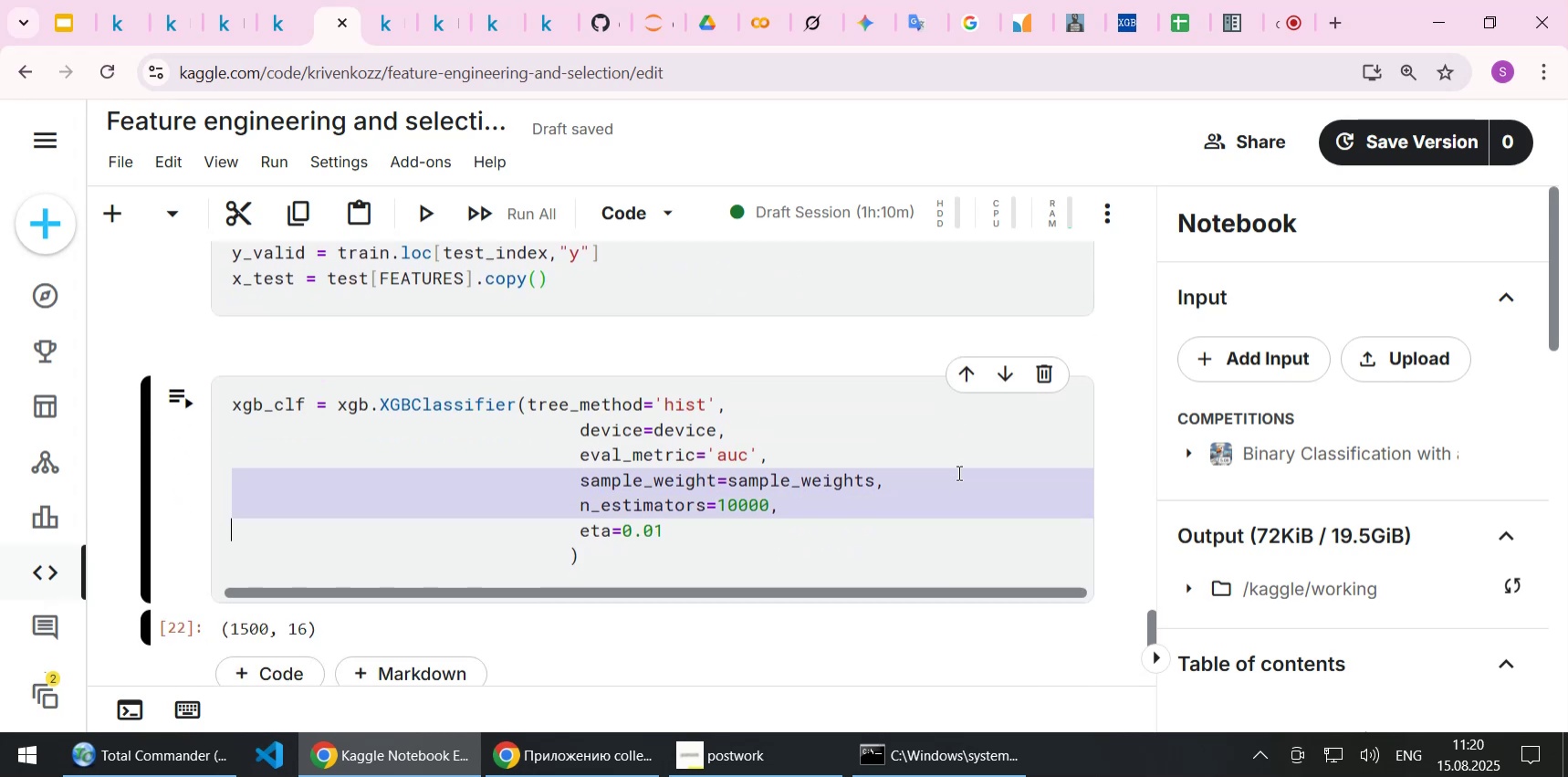 
key(Shift+End)
 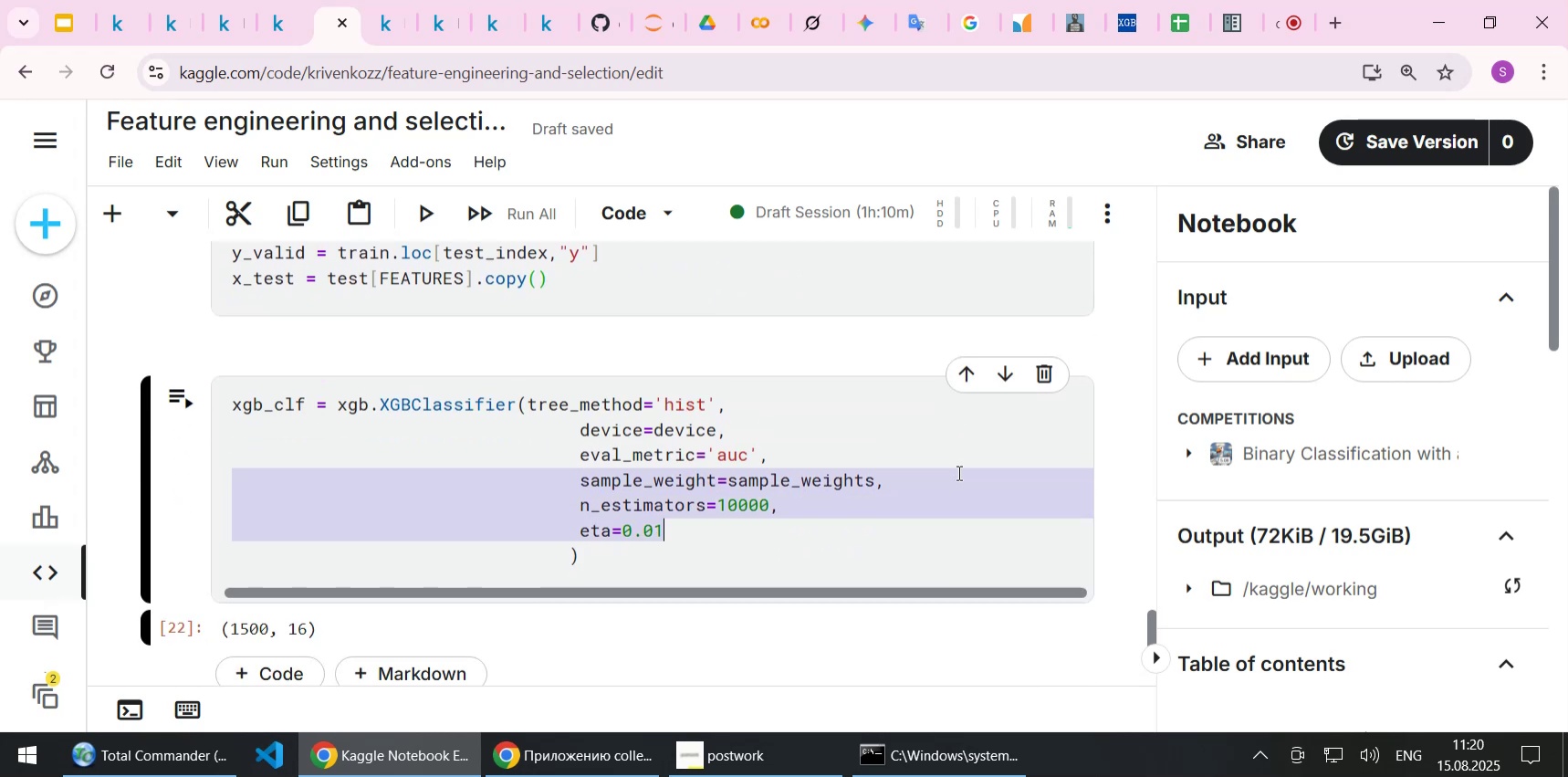 
key(Delete)
 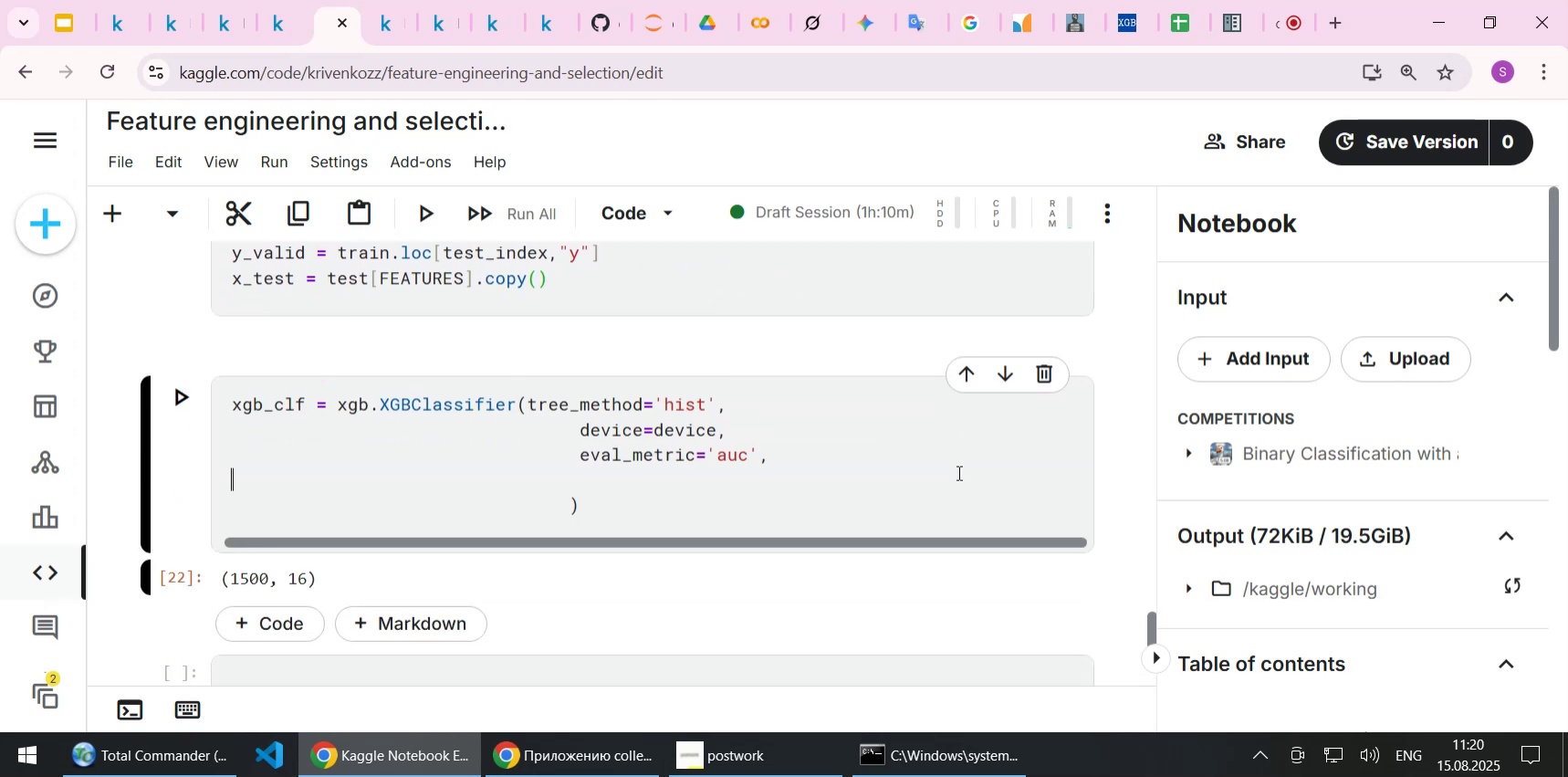 
key(Backspace)
 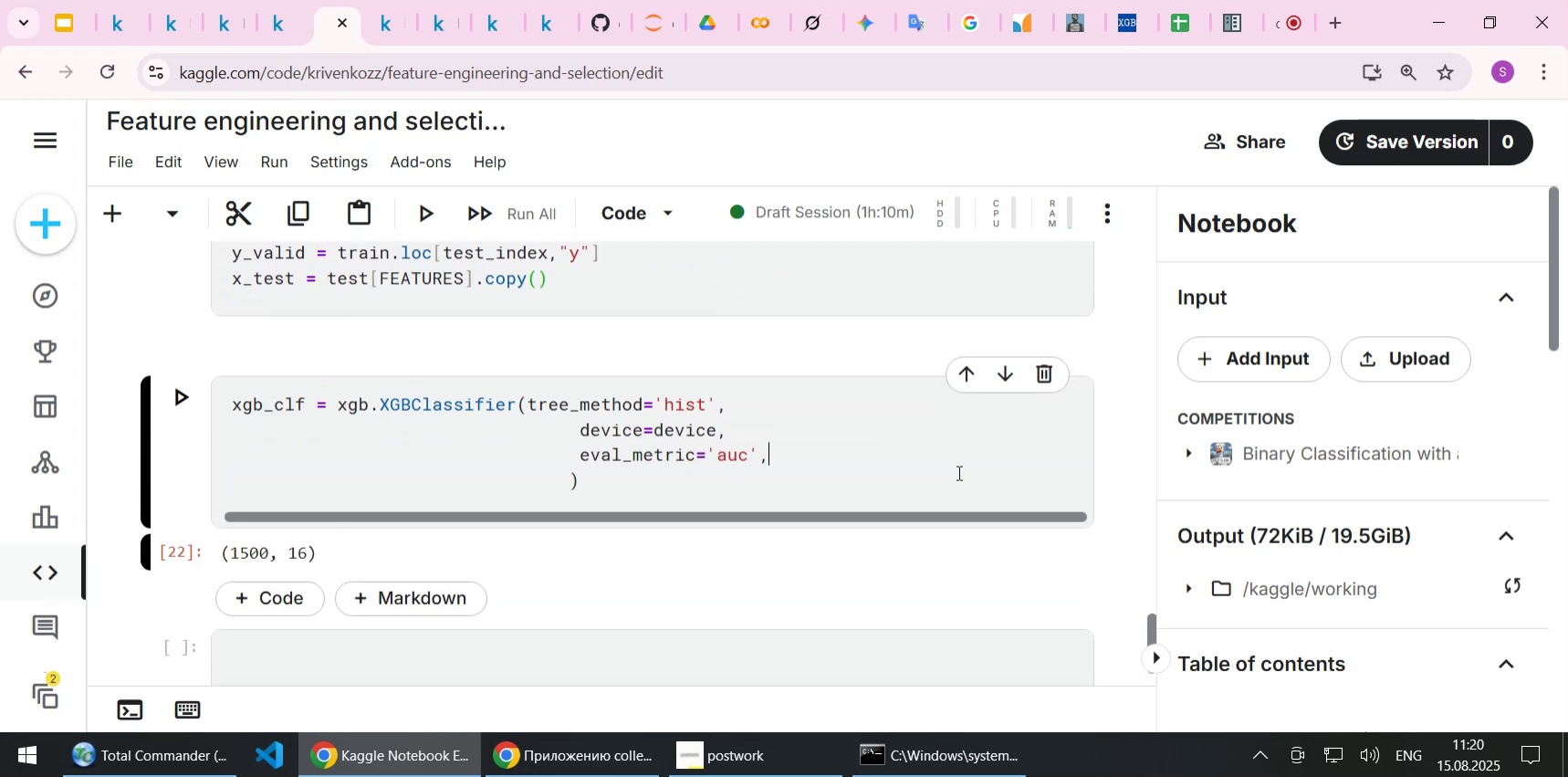 
key(ArrowDown)
 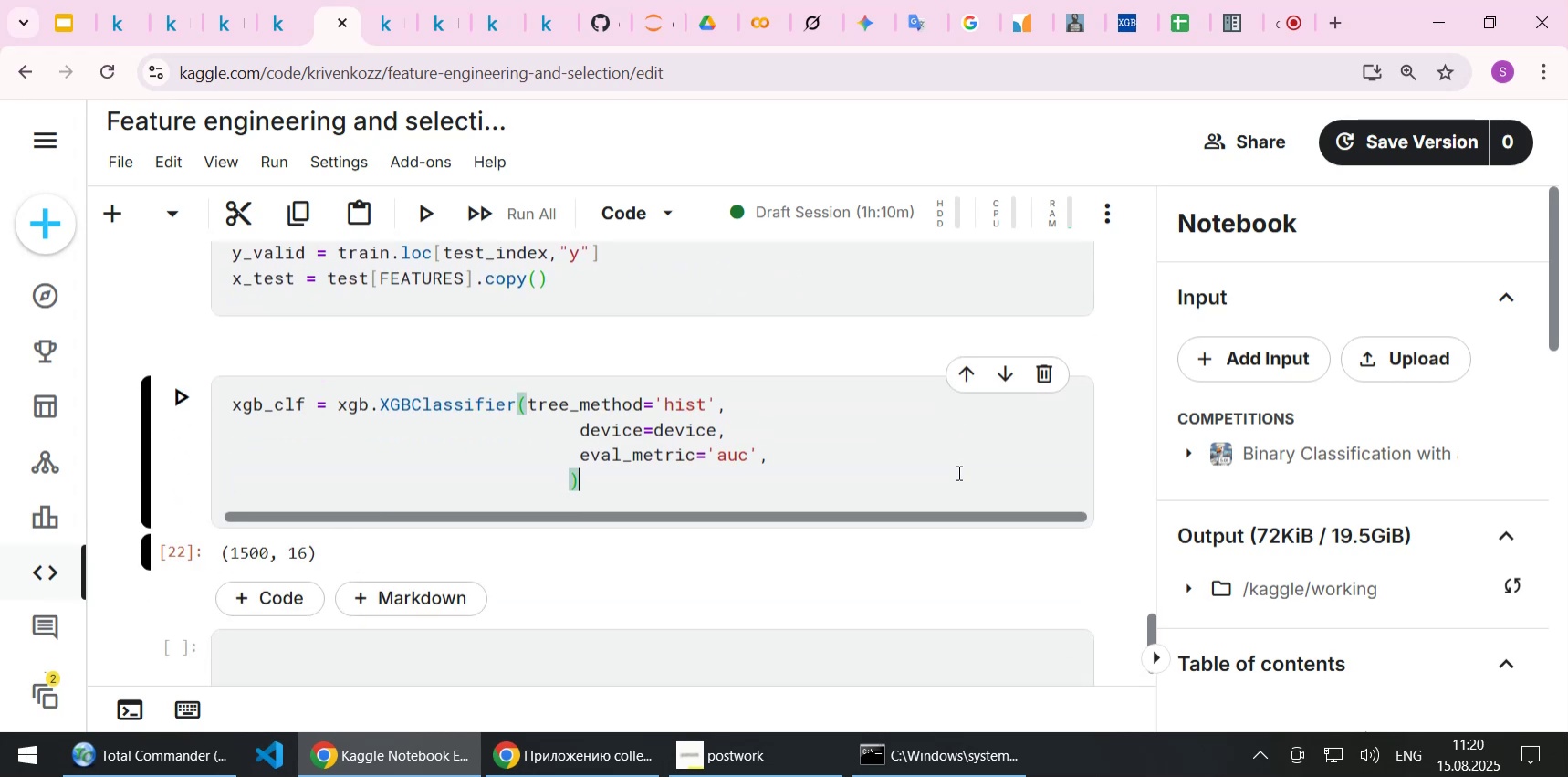 
key(Control+S)
 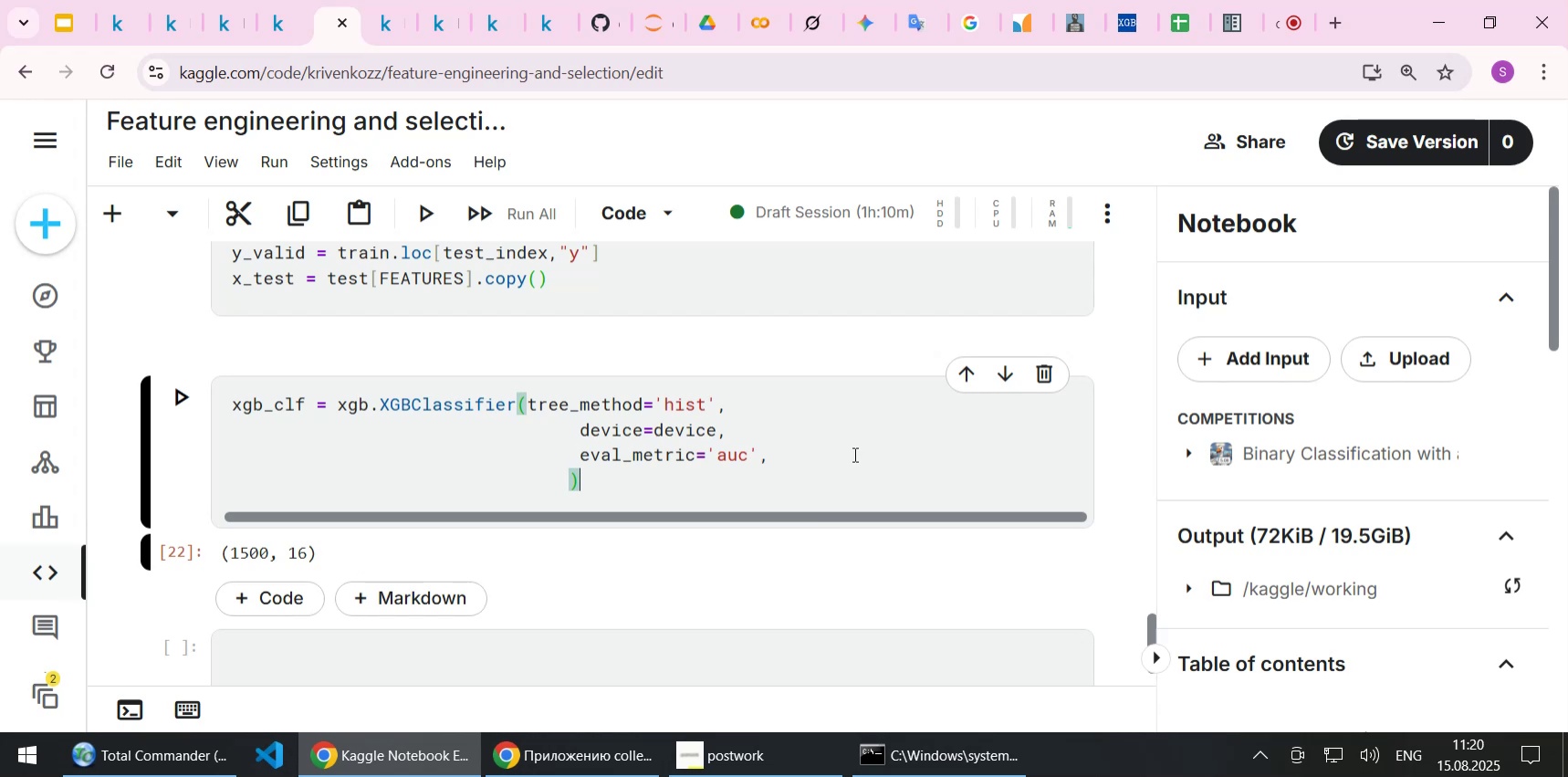 
wait(16.31)
 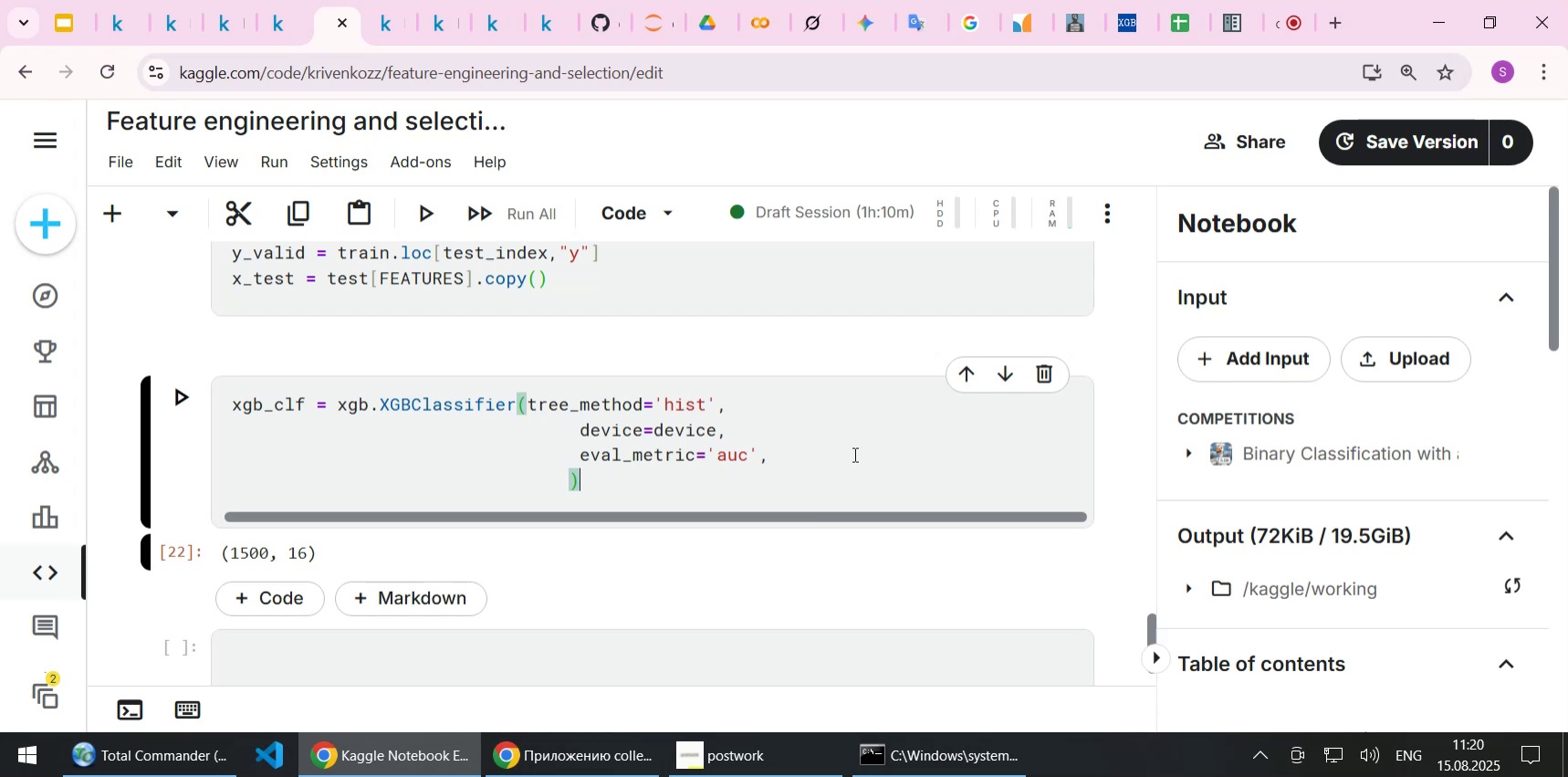 
key(Shift+ShiftLeft)
 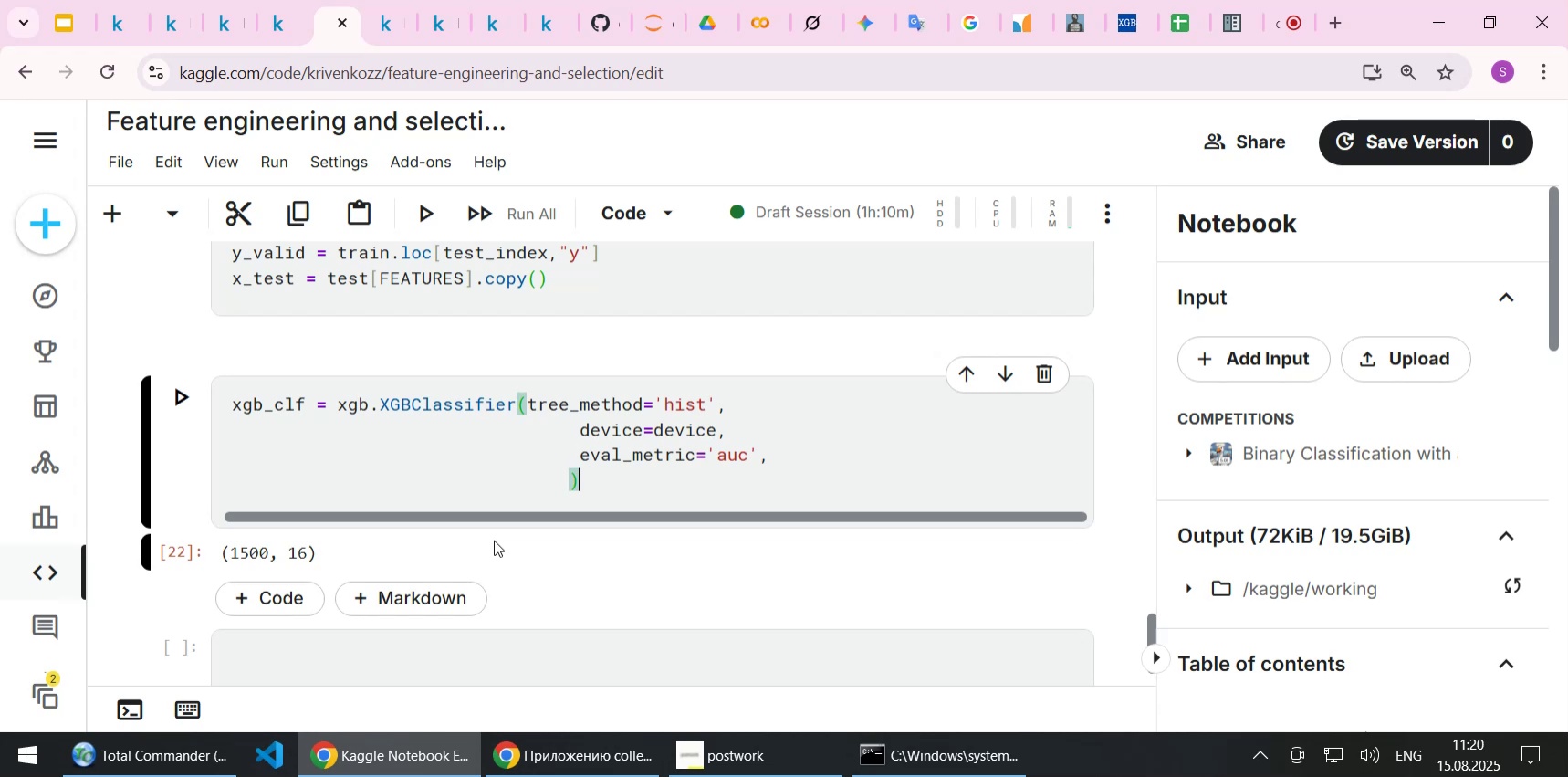 
key(Shift+Enter)
 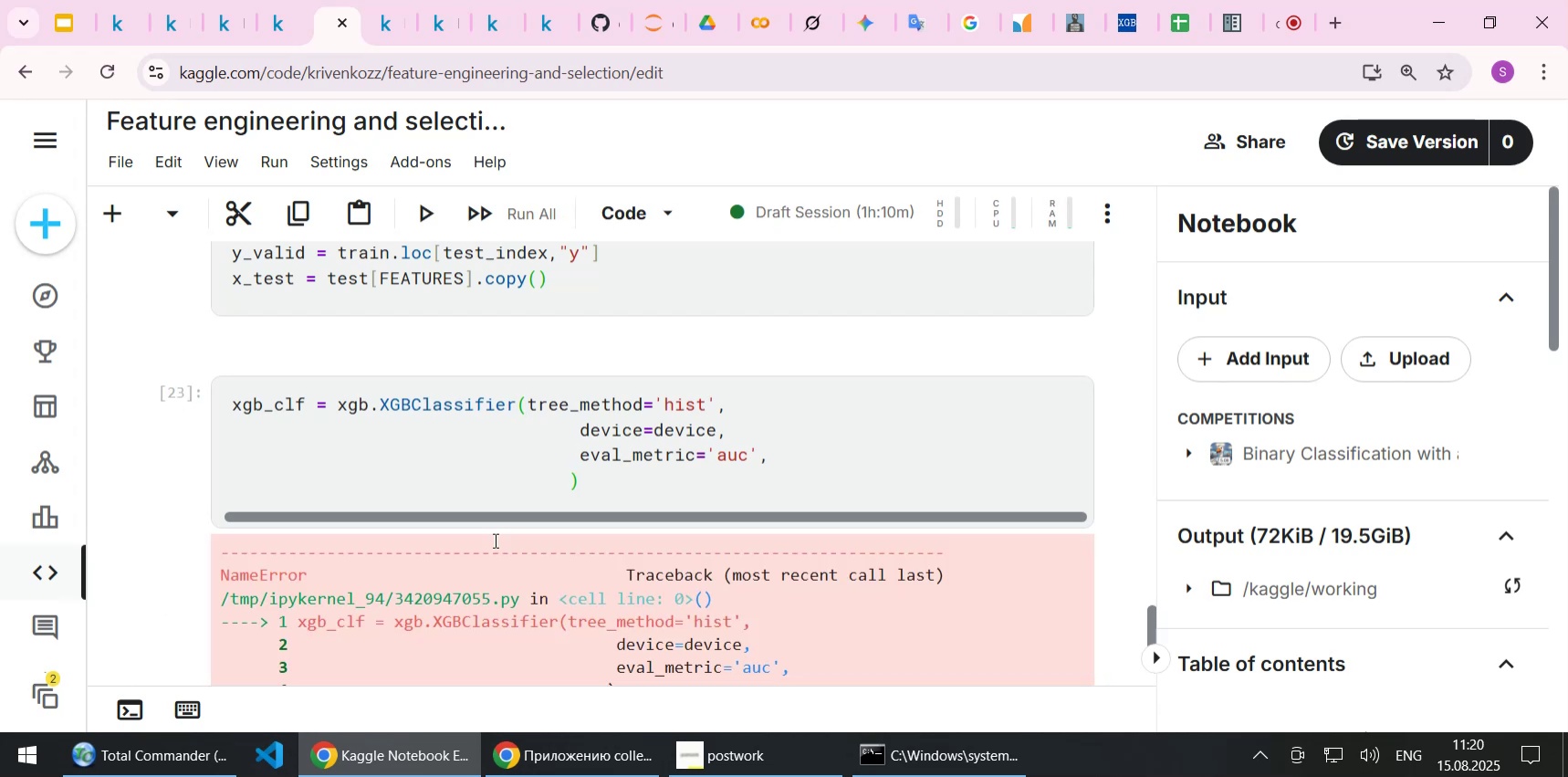 
scroll: coordinate [494, 540], scroll_direction: down, amount: 3.0
 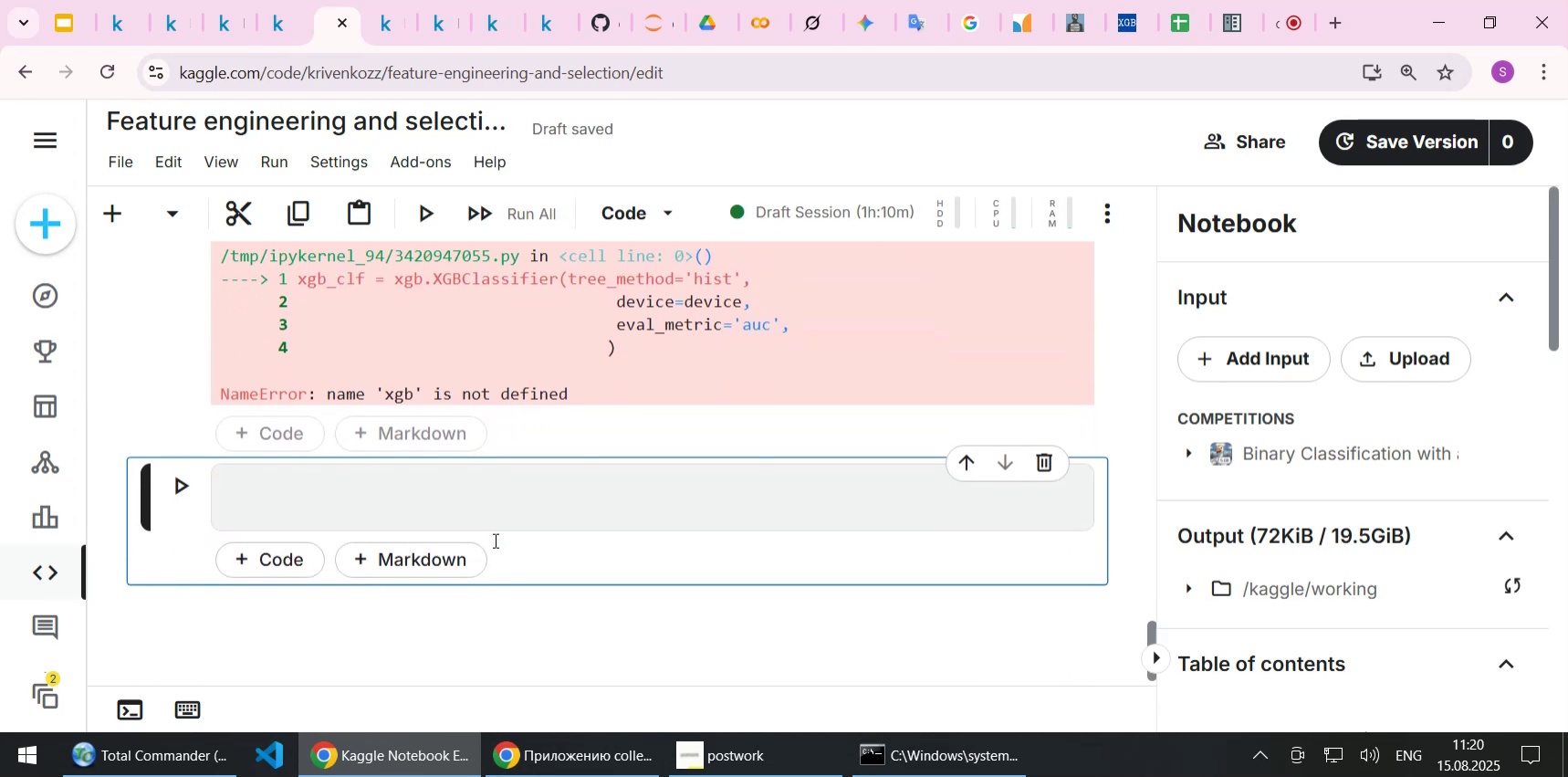 
scroll: coordinate [494, 540], scroll_direction: up, amount: 2.0
 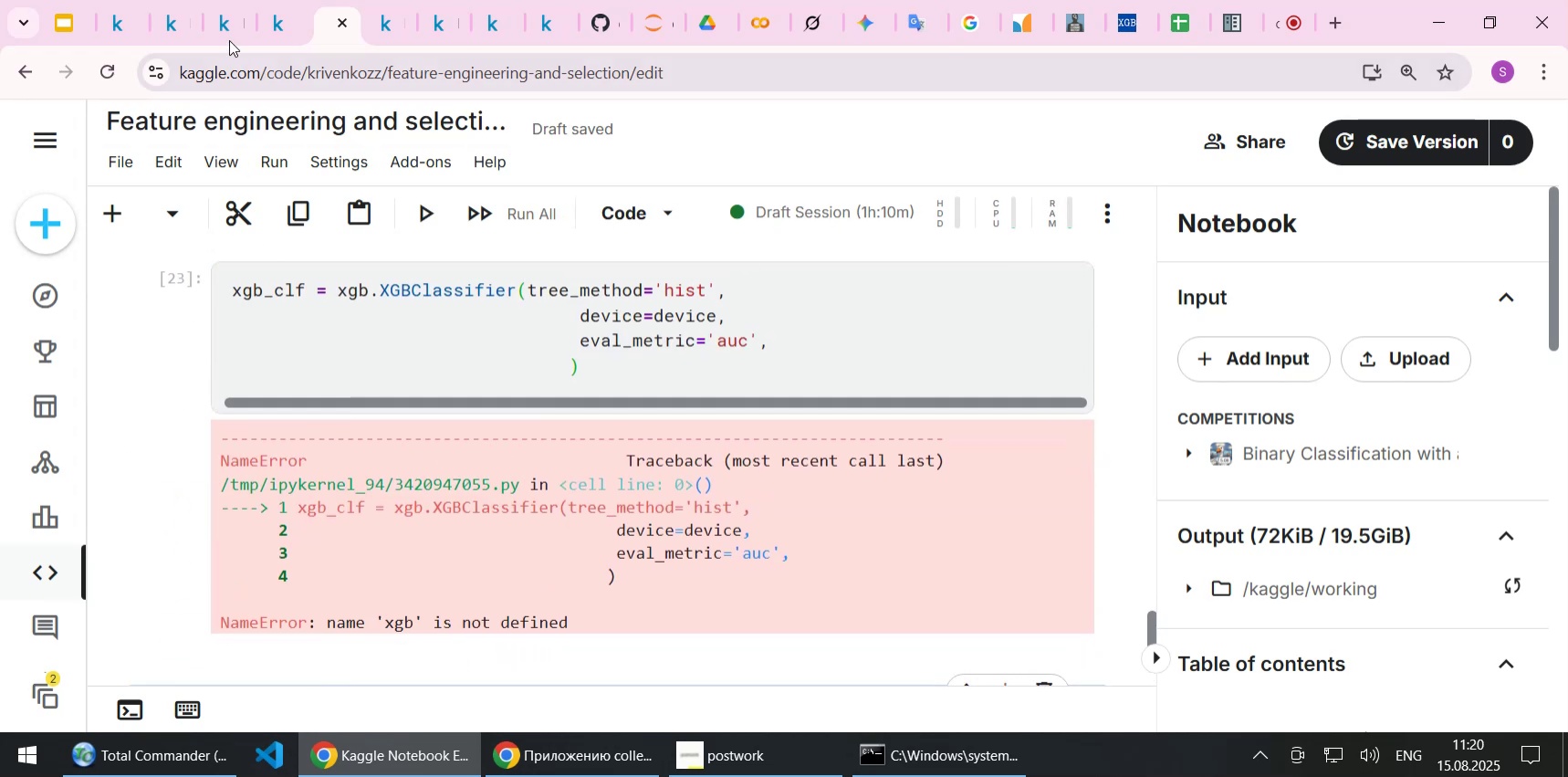 
left_click([225, 34])
 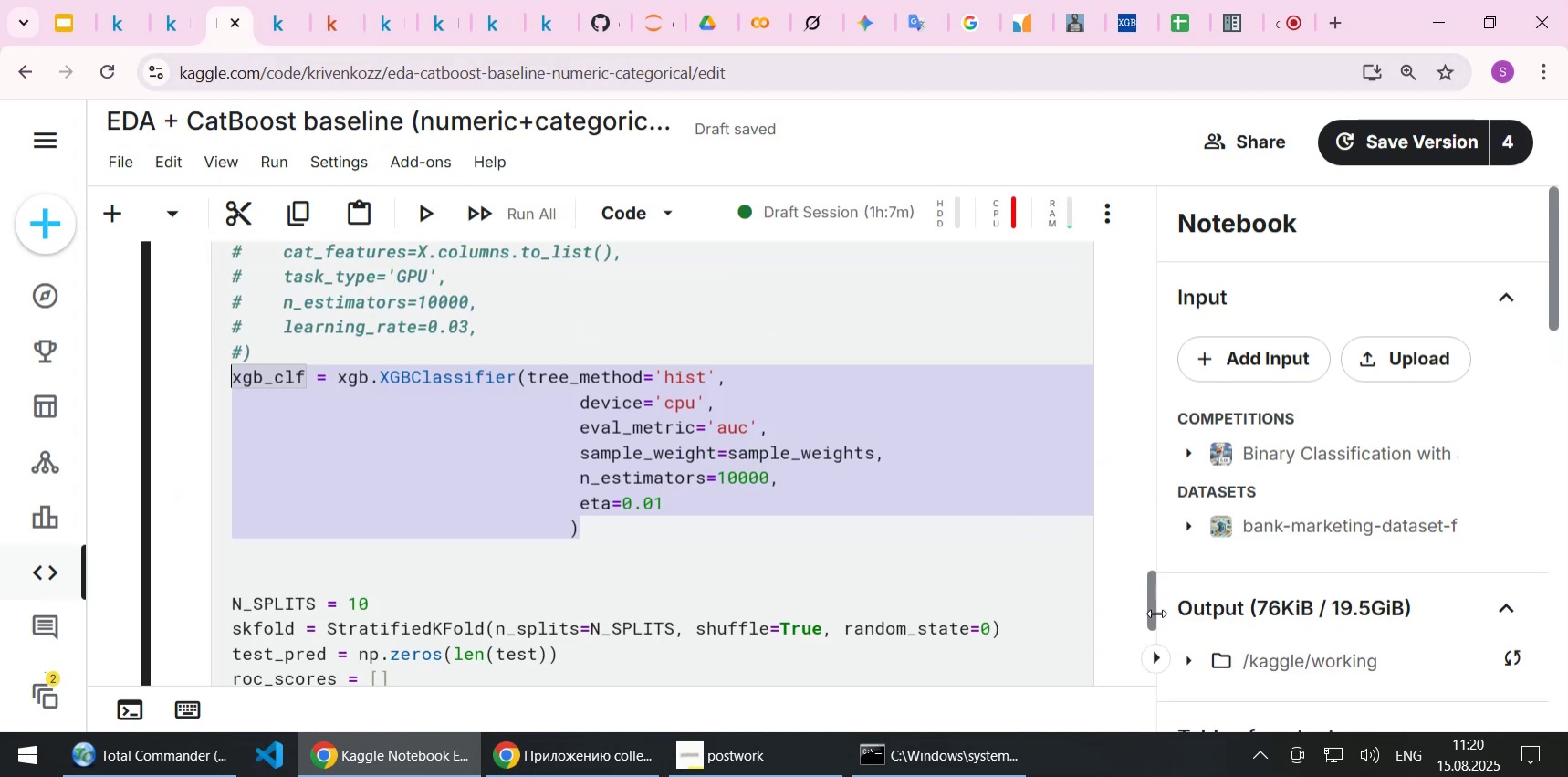 
left_click_drag(start_coordinate=[1151, 606], to_coordinate=[1157, 243])
 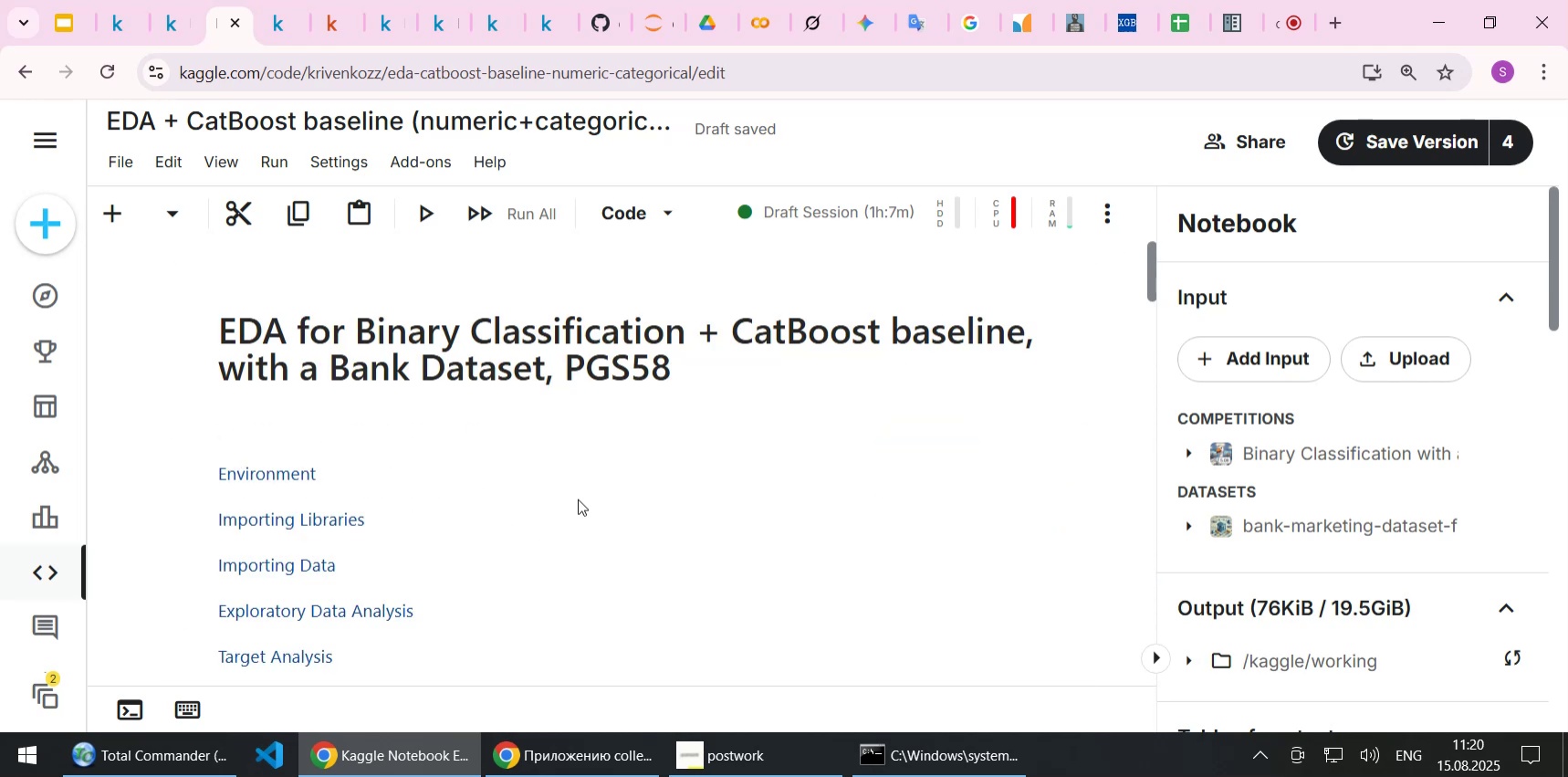 
scroll: coordinate [569, 518], scroll_direction: down, amount: 17.0
 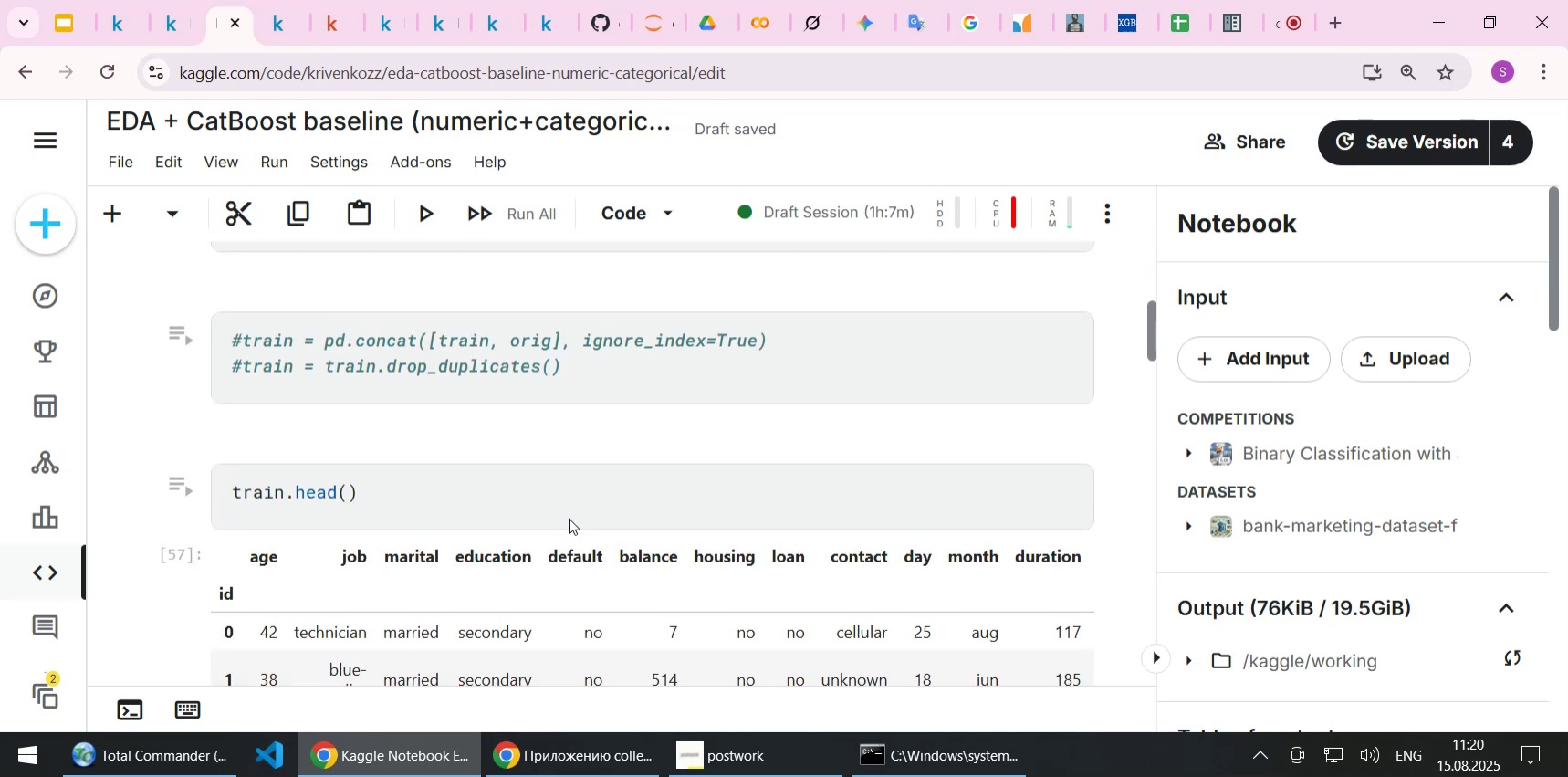 
scroll: coordinate [569, 518], scroll_direction: up, amount: 34.0
 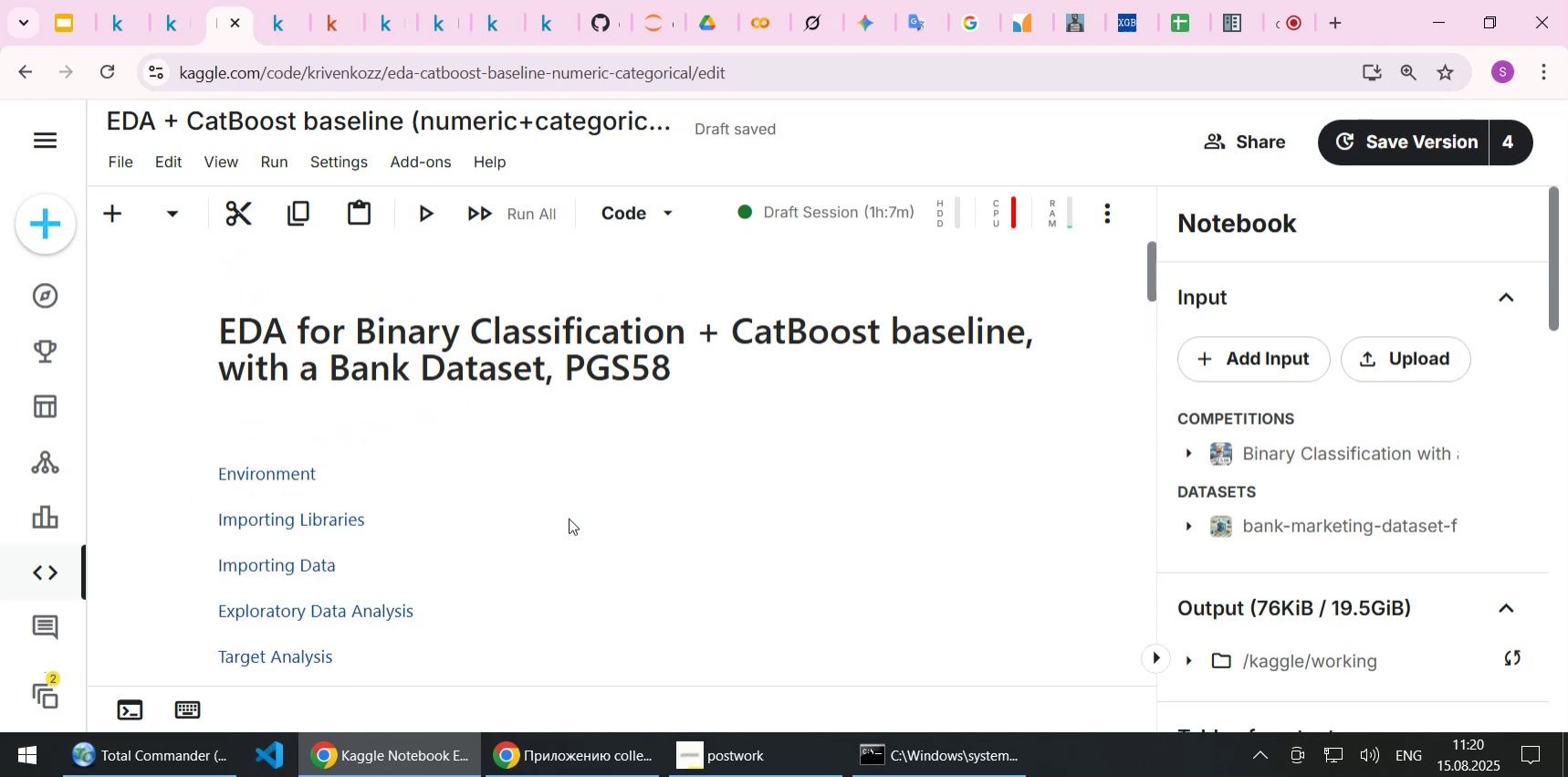 
scroll: coordinate [569, 518], scroll_direction: down, amount: 2.0
 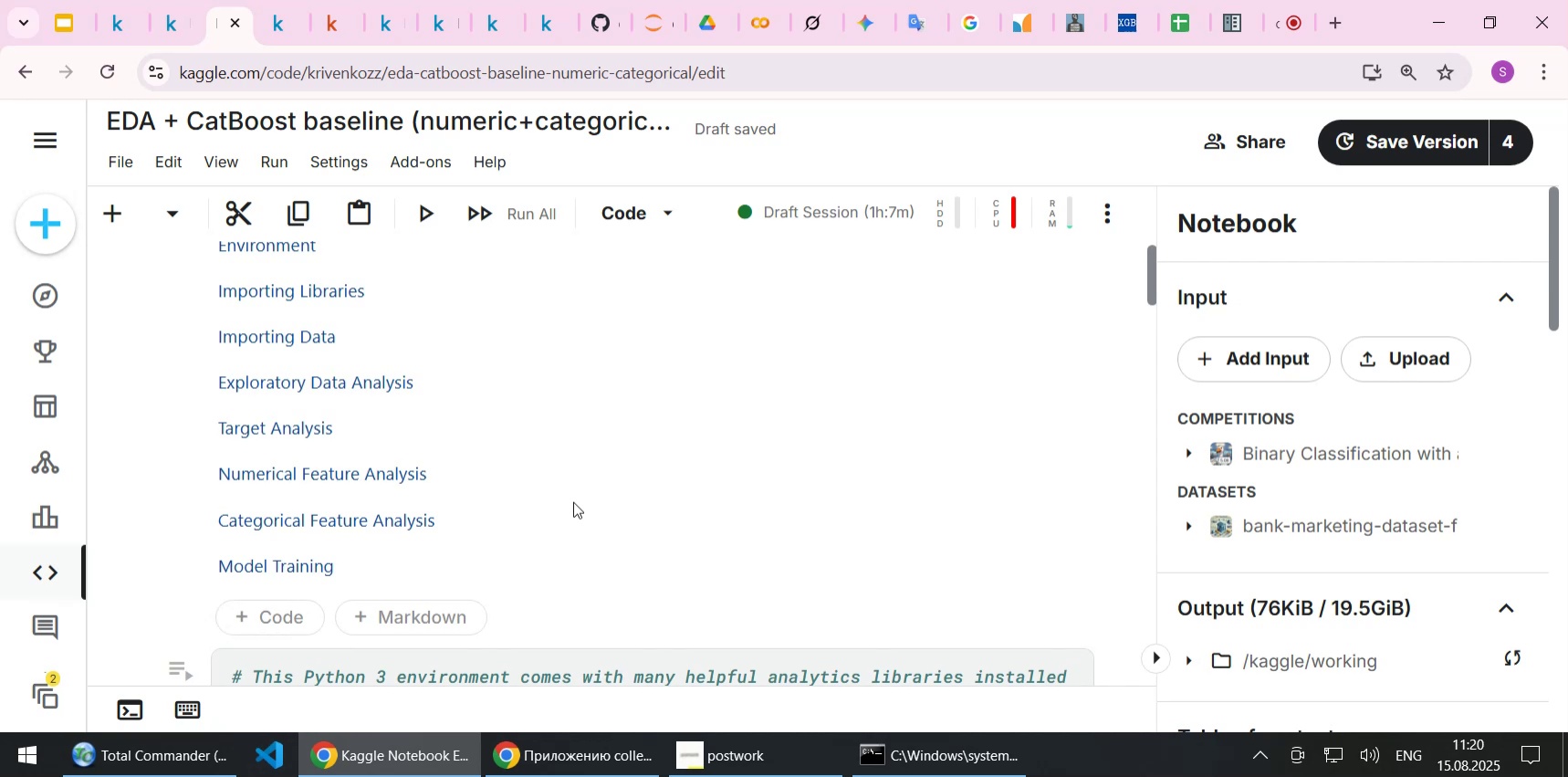 
scroll: coordinate [566, 464], scroll_direction: up, amount: 1.0
 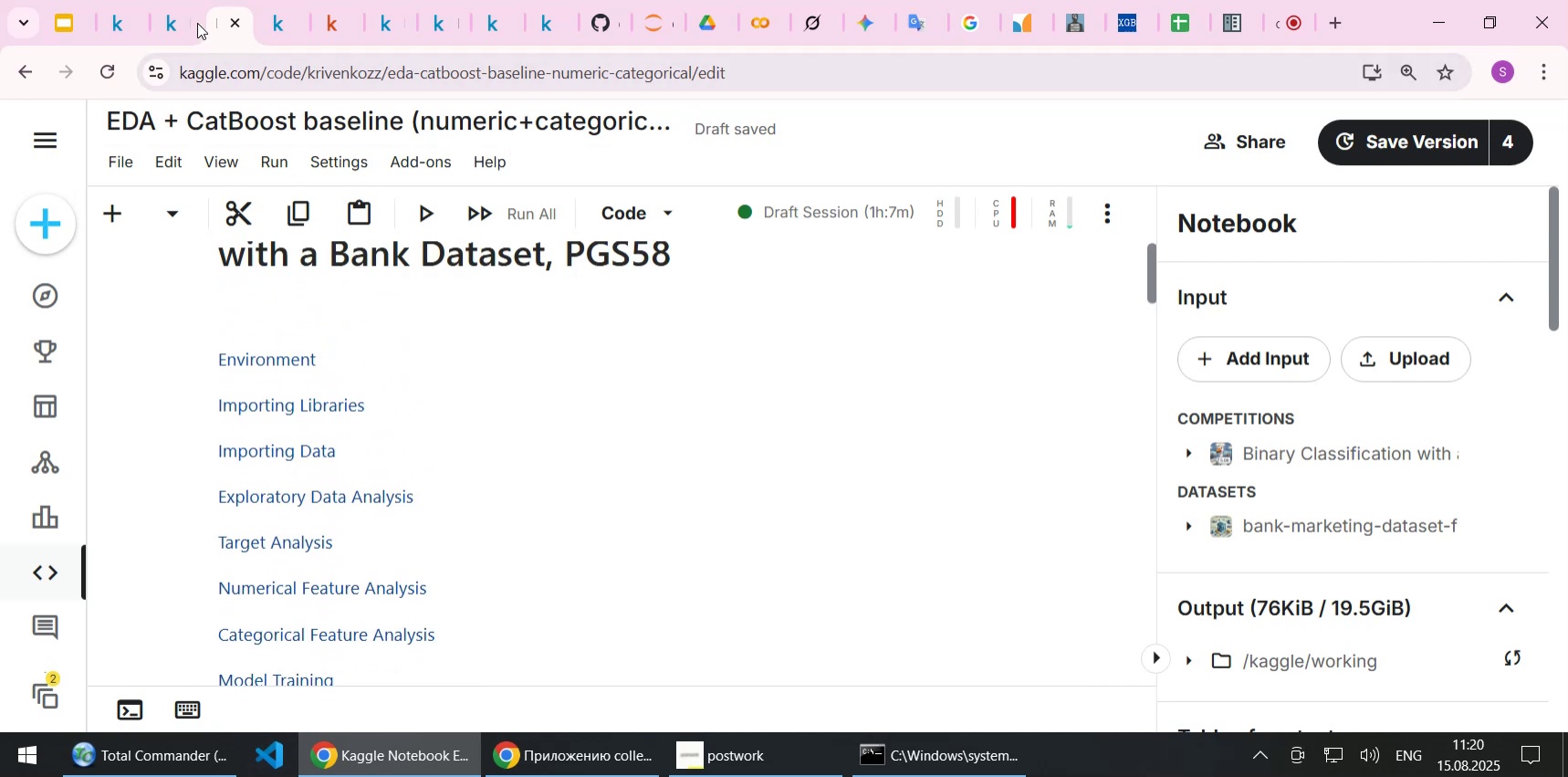 
left_click([176, 21])
 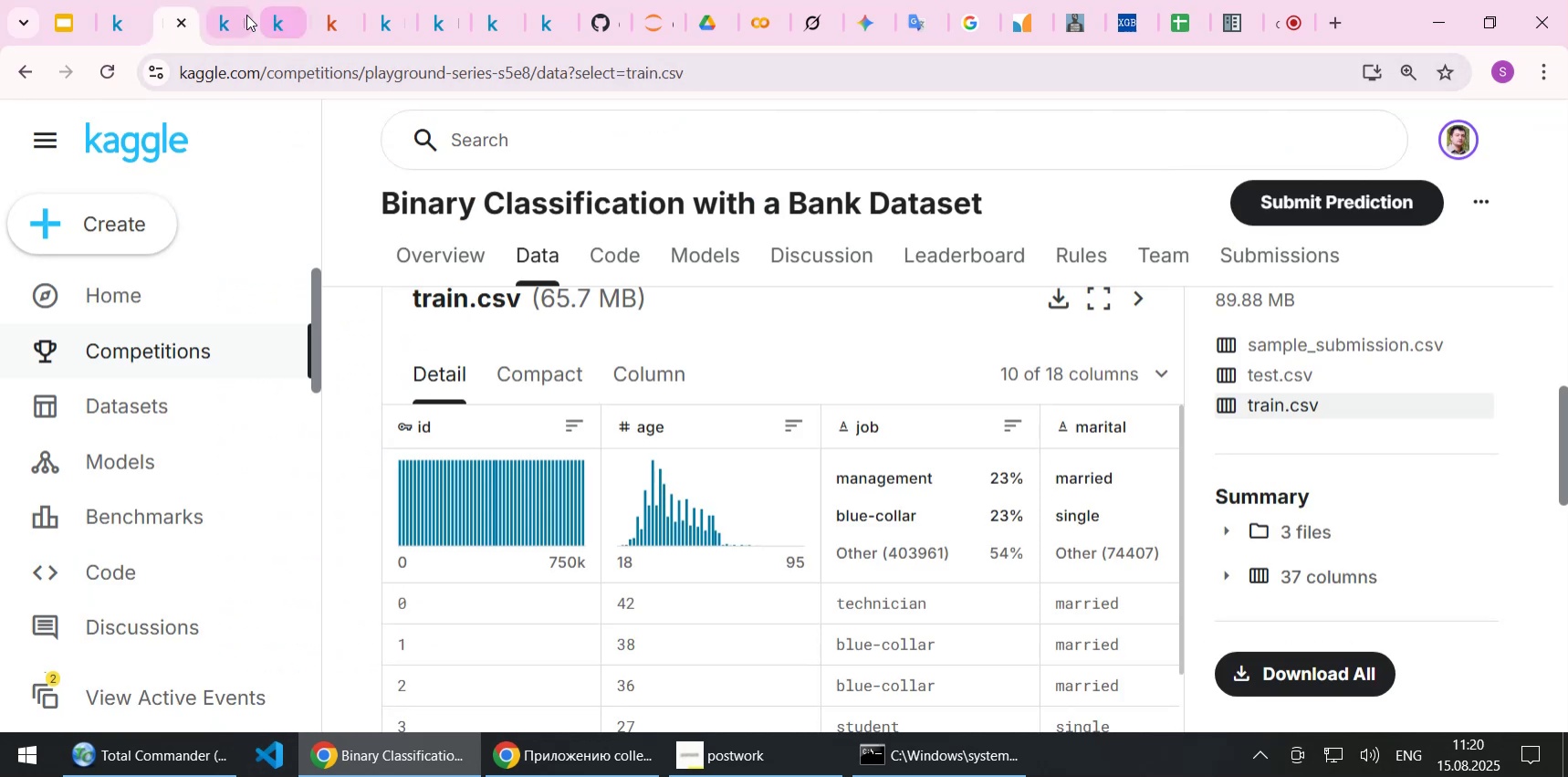 
left_click([276, 15])
 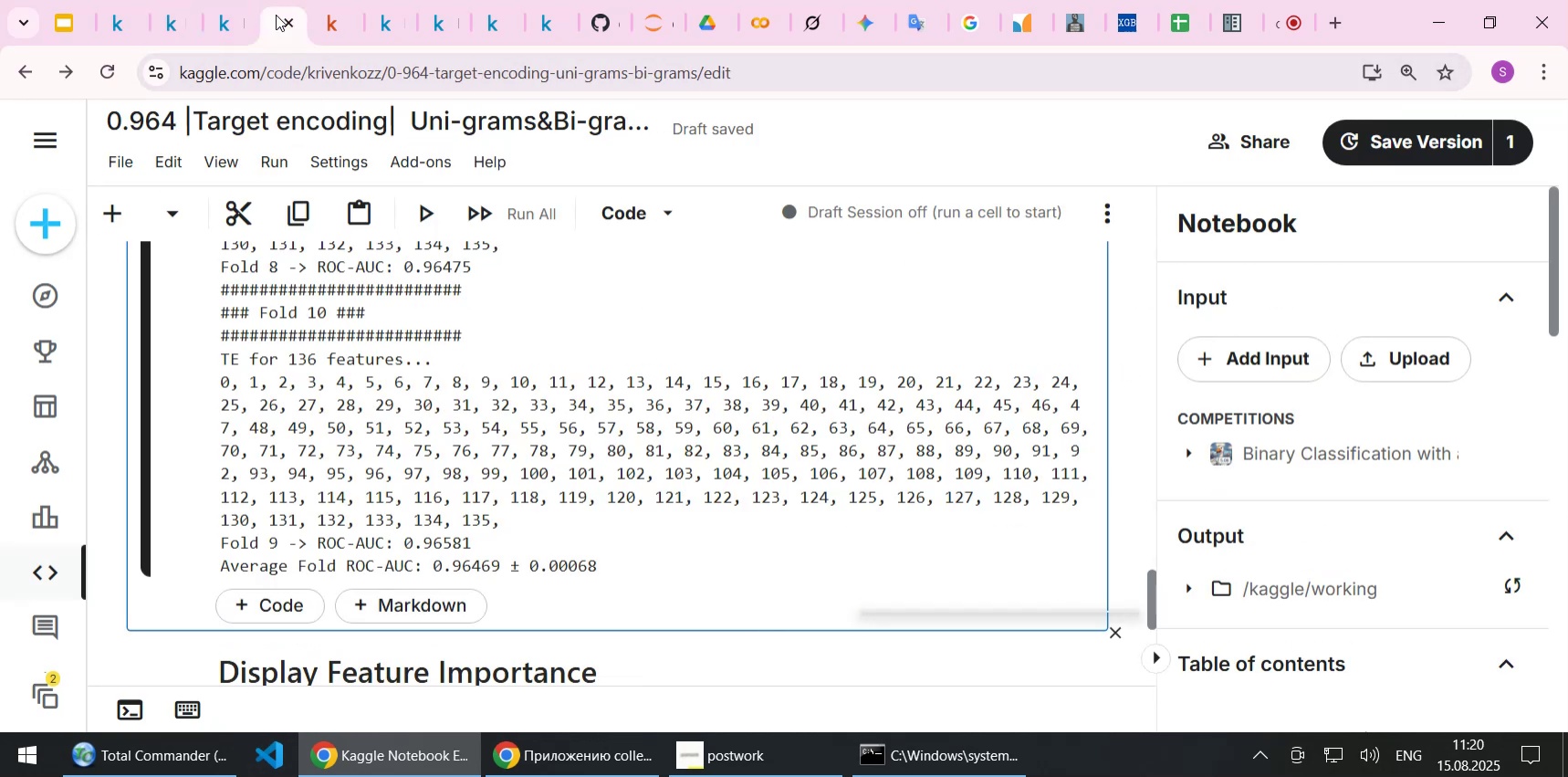 
left_click([235, 17])
 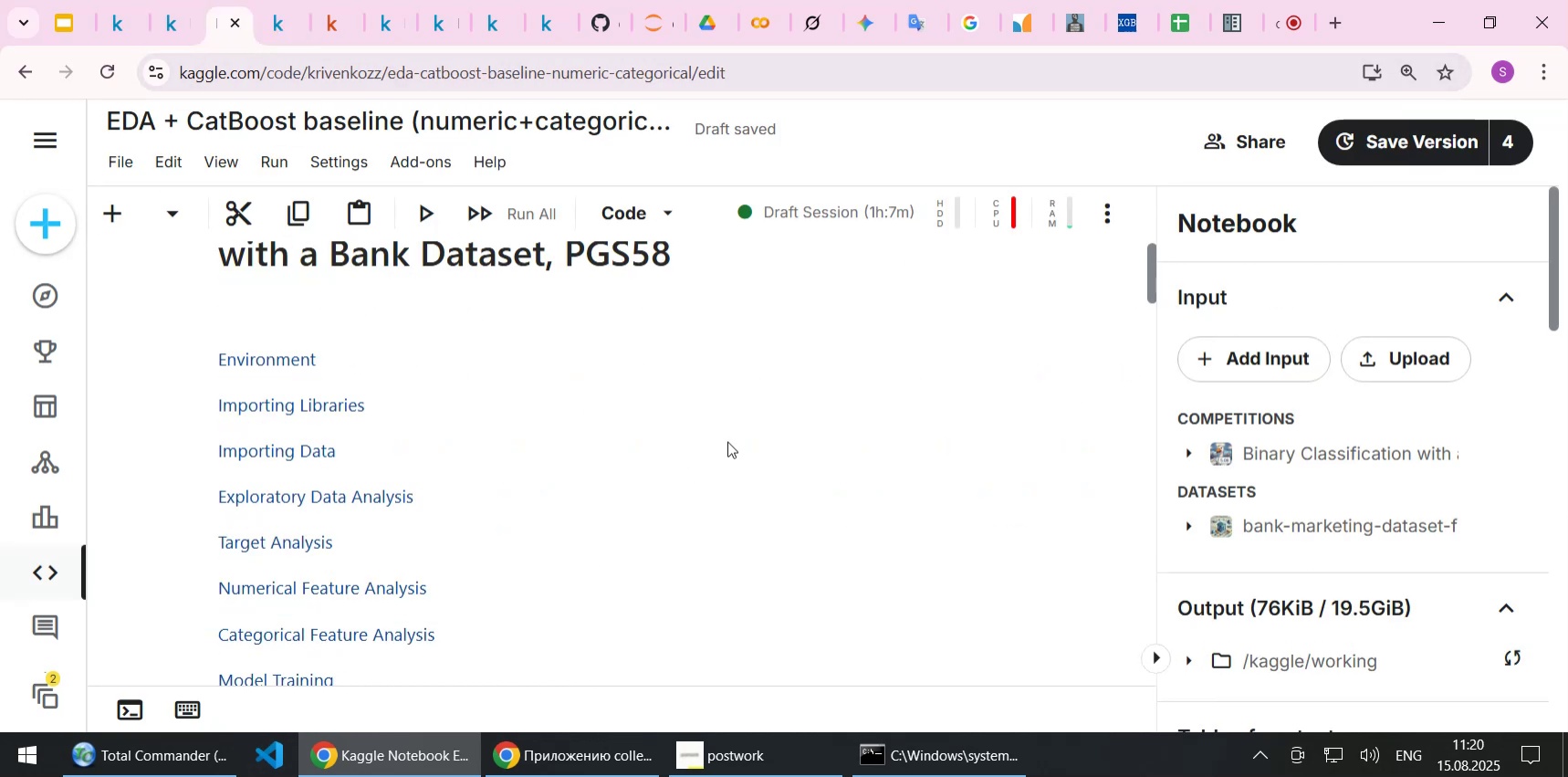 
scroll: coordinate [873, 394], scroll_direction: down, amount: 3.0
 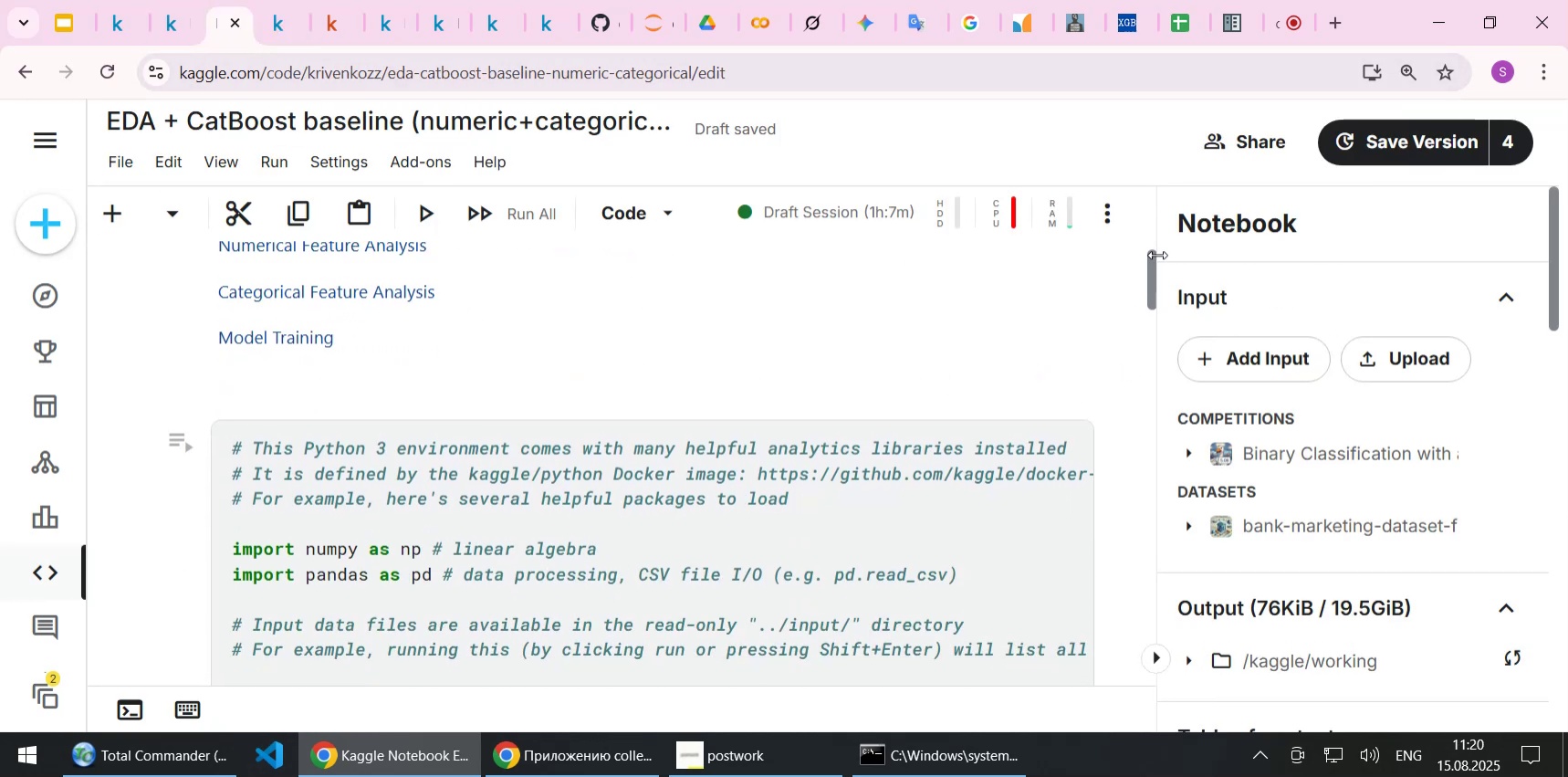 
left_click_drag(start_coordinate=[1149, 267], to_coordinate=[1142, 578])
 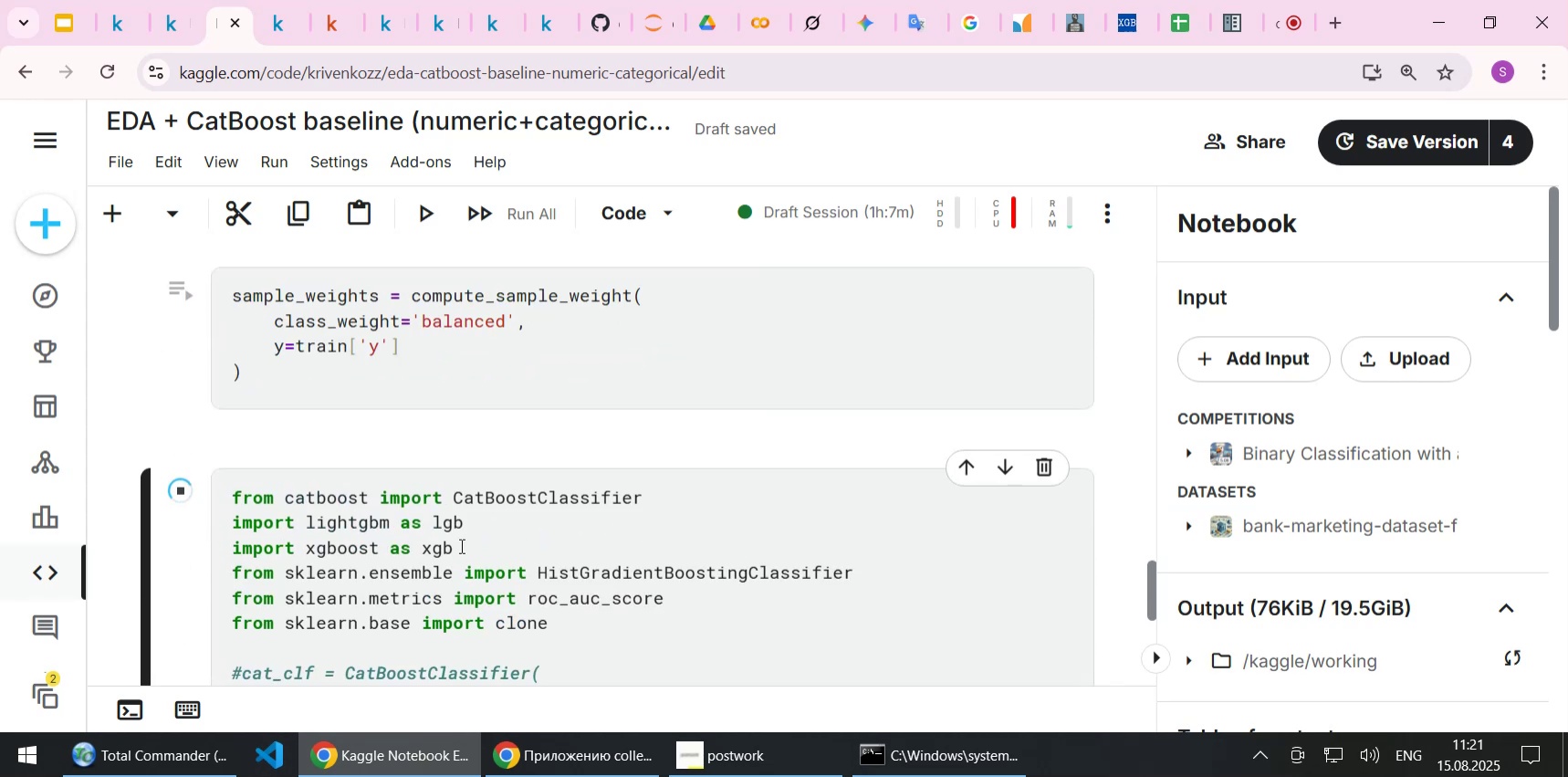 
left_click_drag(start_coordinate=[460, 547], to_coordinate=[188, 556])
 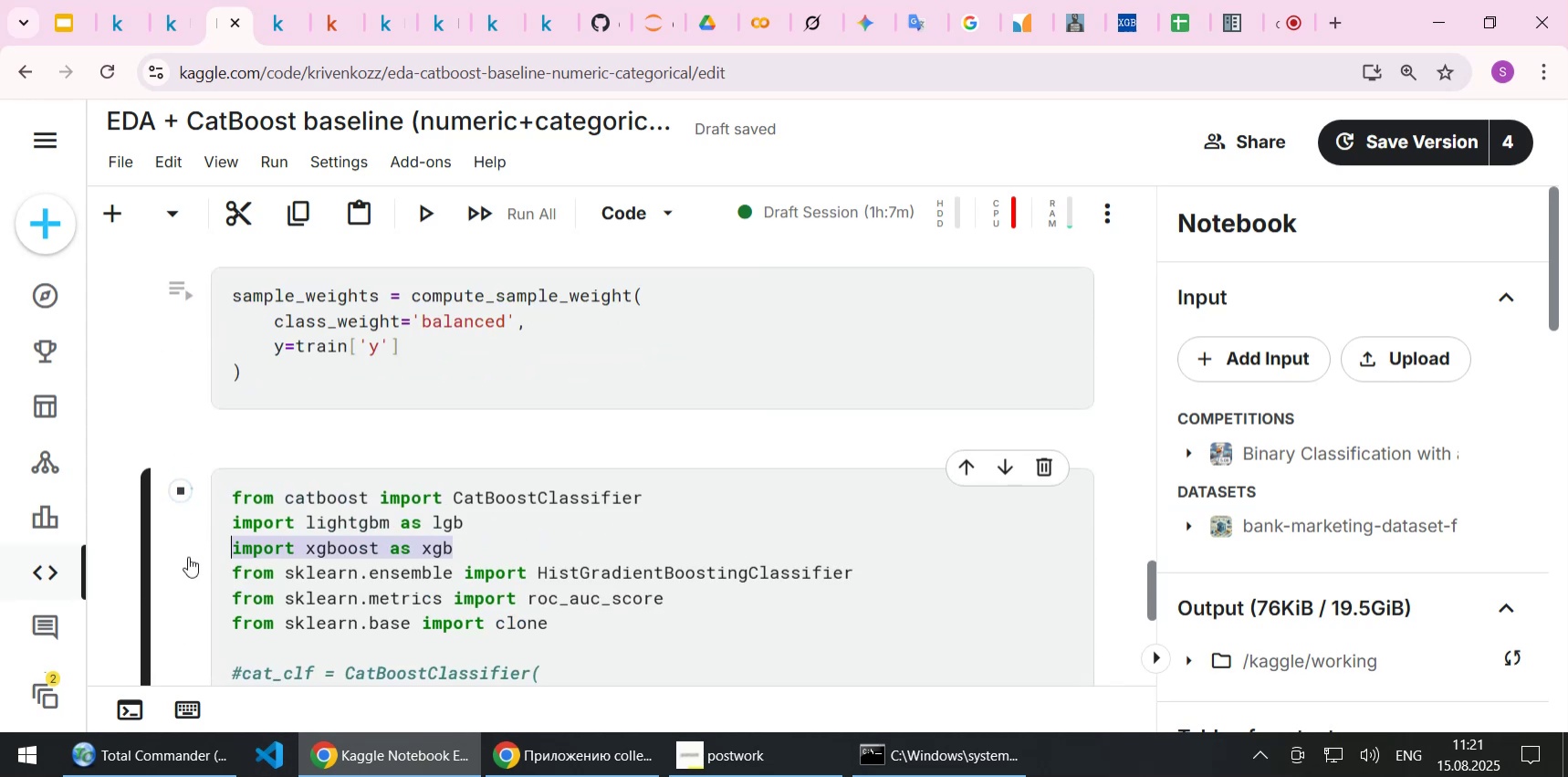 
key(Control+C)
 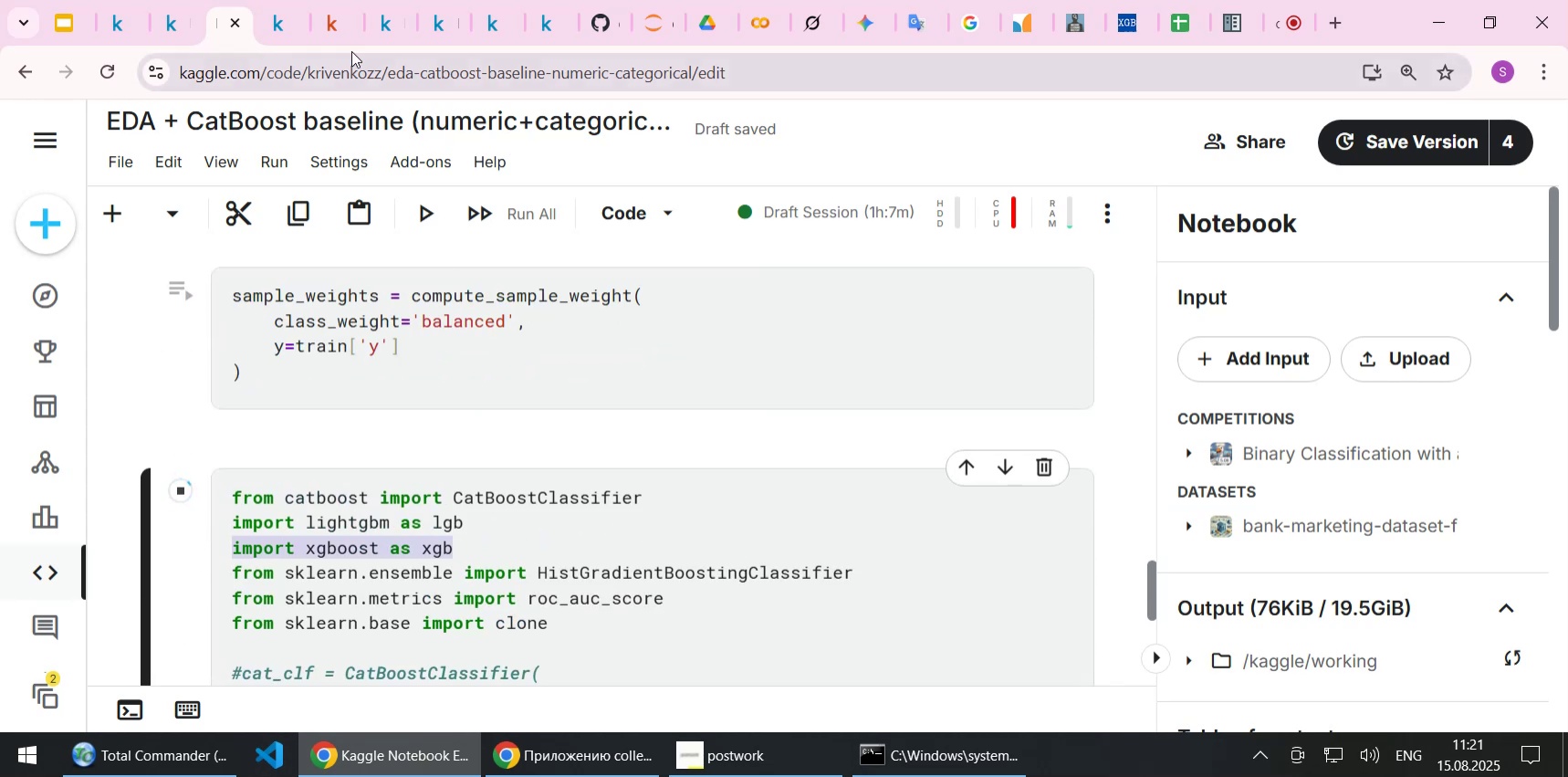 
left_click([333, 34])
 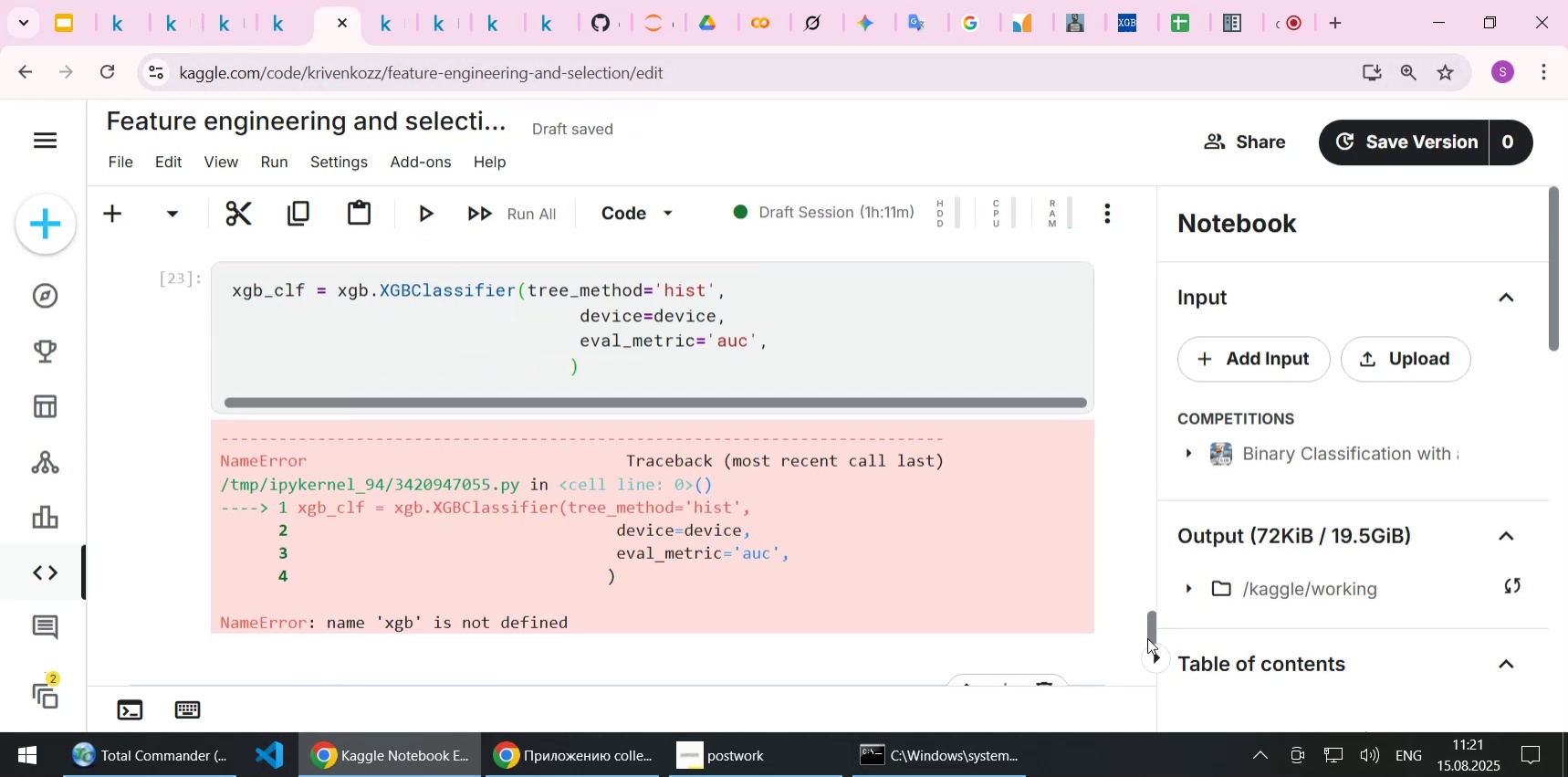 
left_click_drag(start_coordinate=[1154, 625], to_coordinate=[1119, 208])
 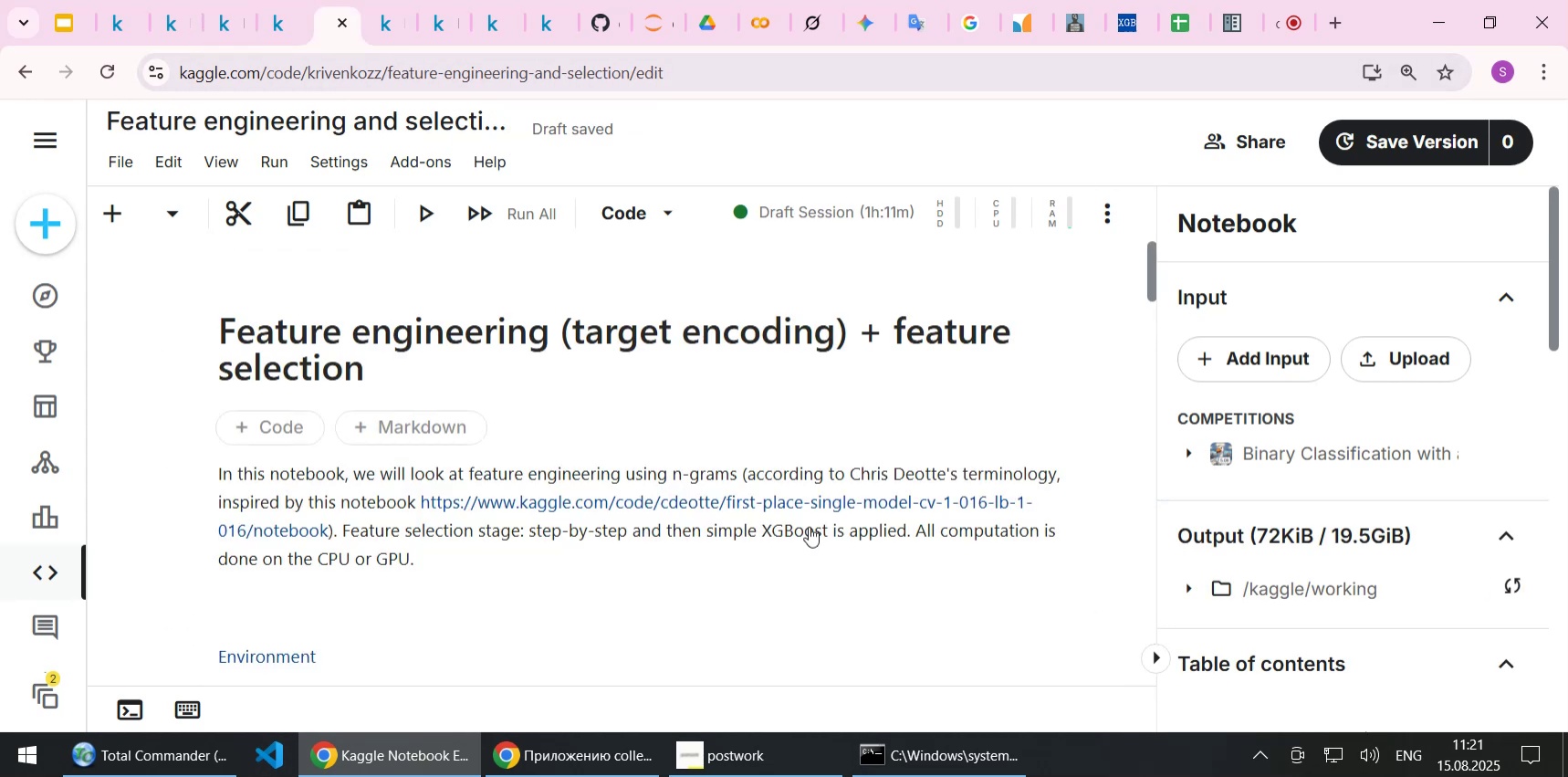 
scroll: coordinate [797, 529], scroll_direction: down, amount: 14.0
 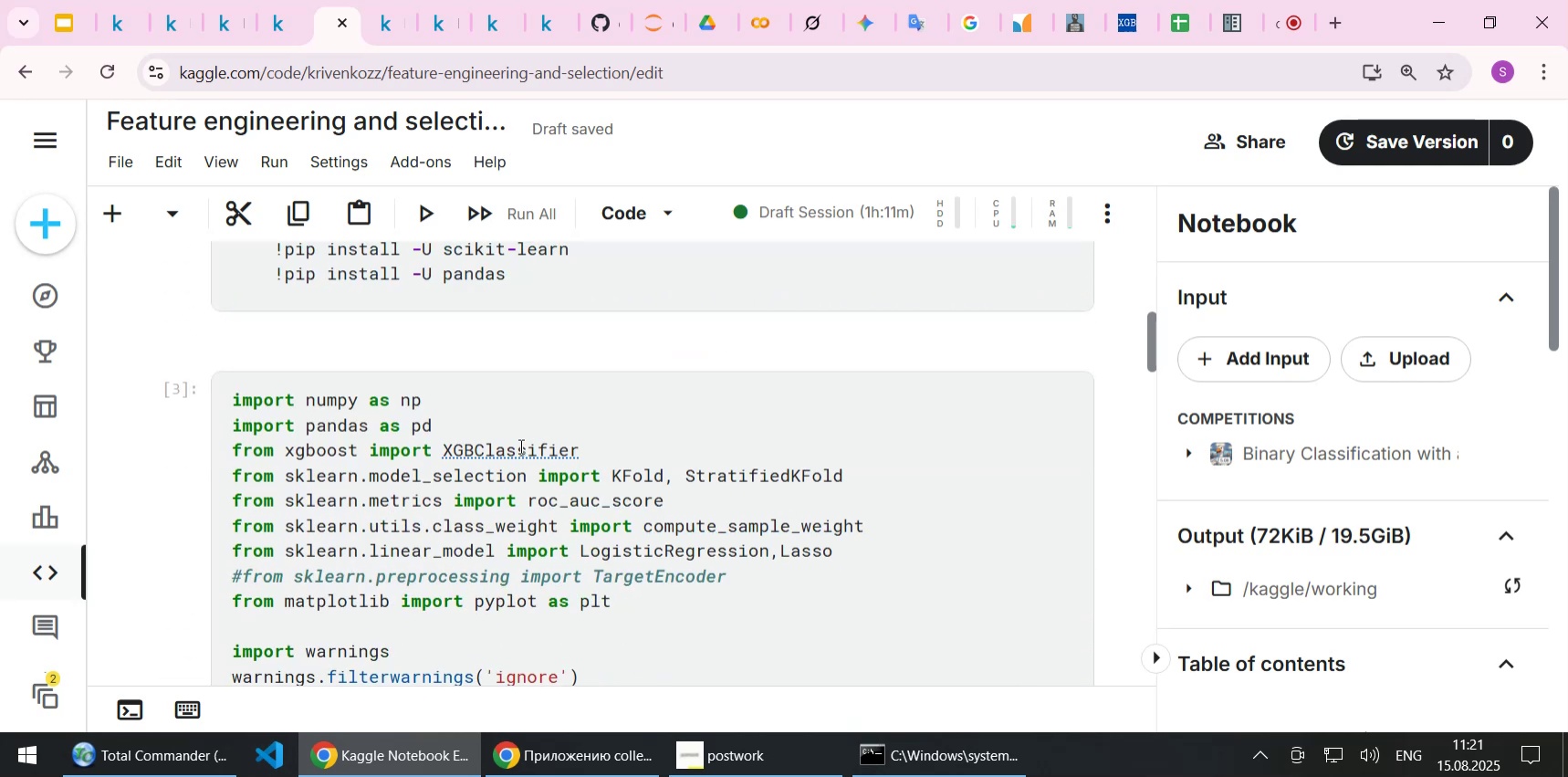 
wait(5.22)
 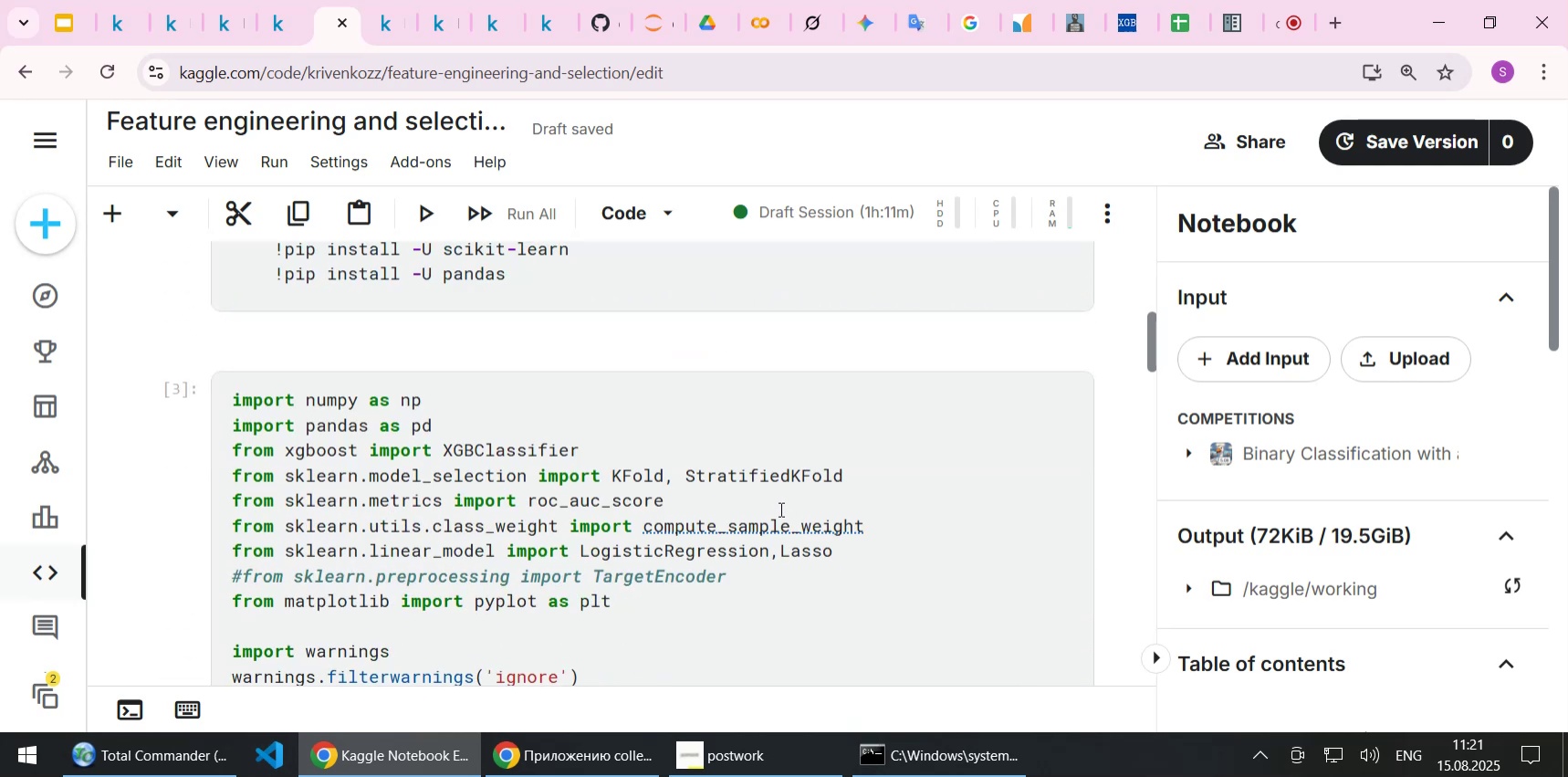 
left_click_drag(start_coordinate=[1152, 331], to_coordinate=[1146, 585])
 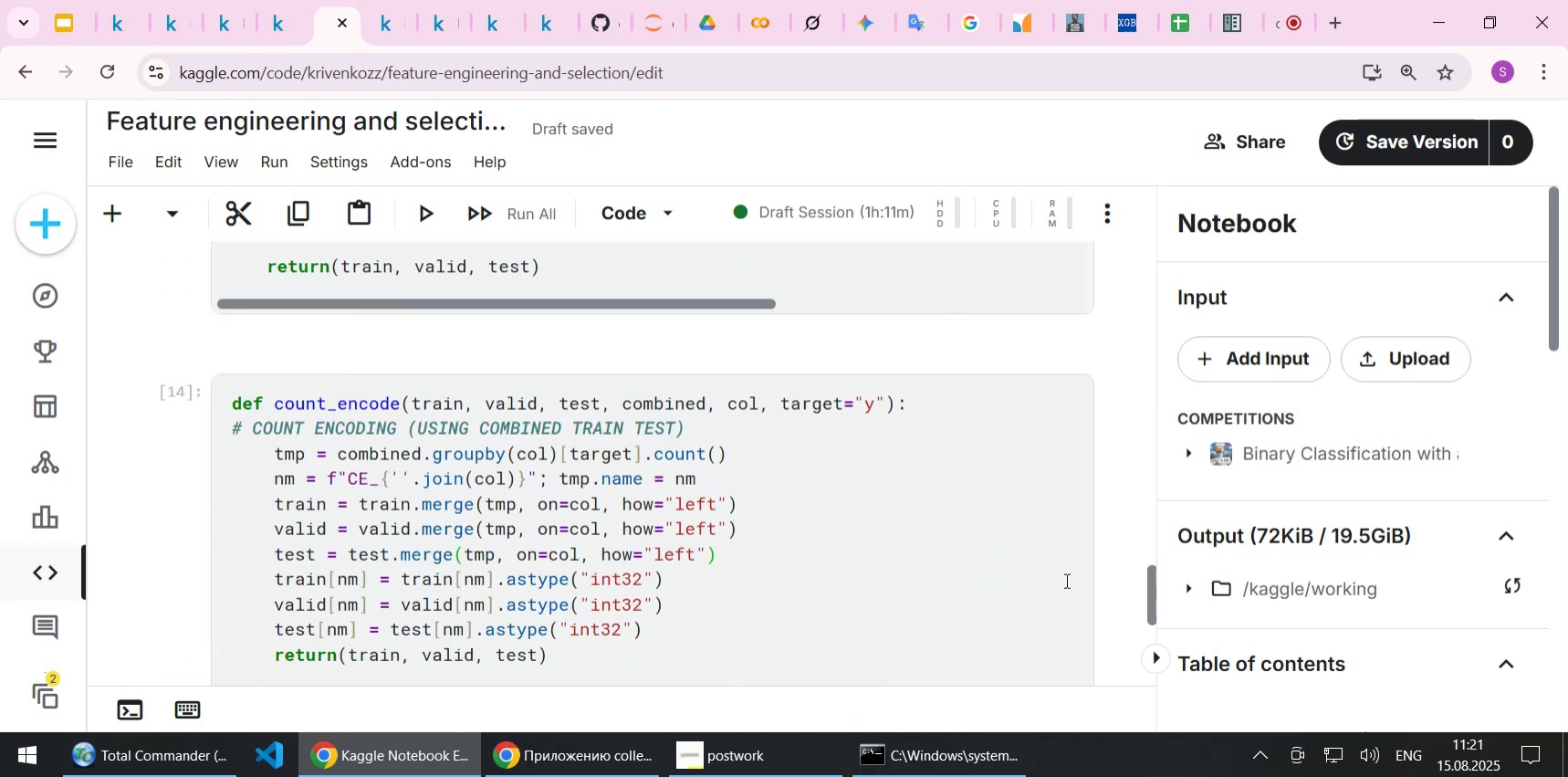 
scroll: coordinate [944, 552], scroll_direction: down, amount: 7.0
 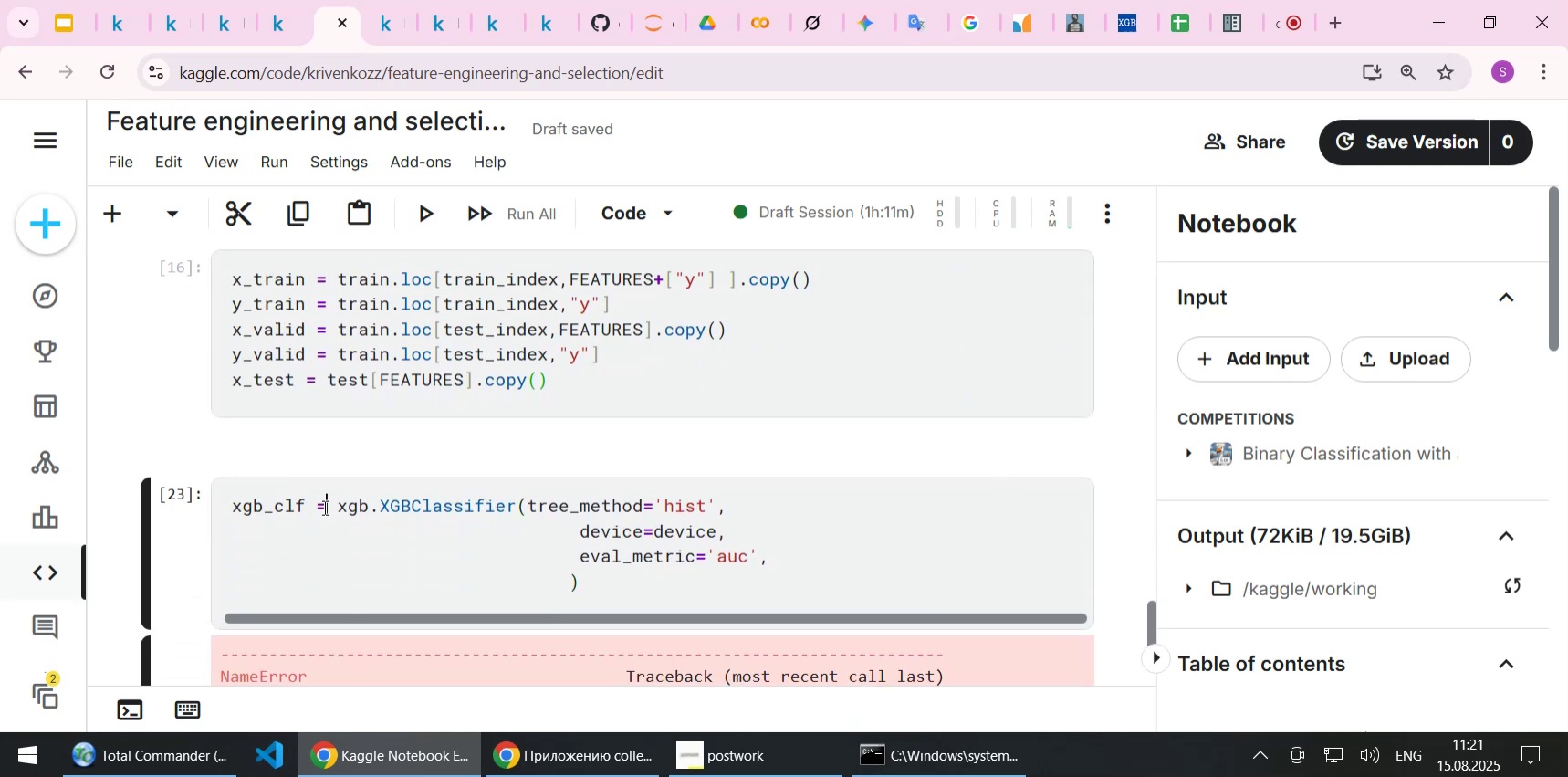 
double_click([335, 508])
 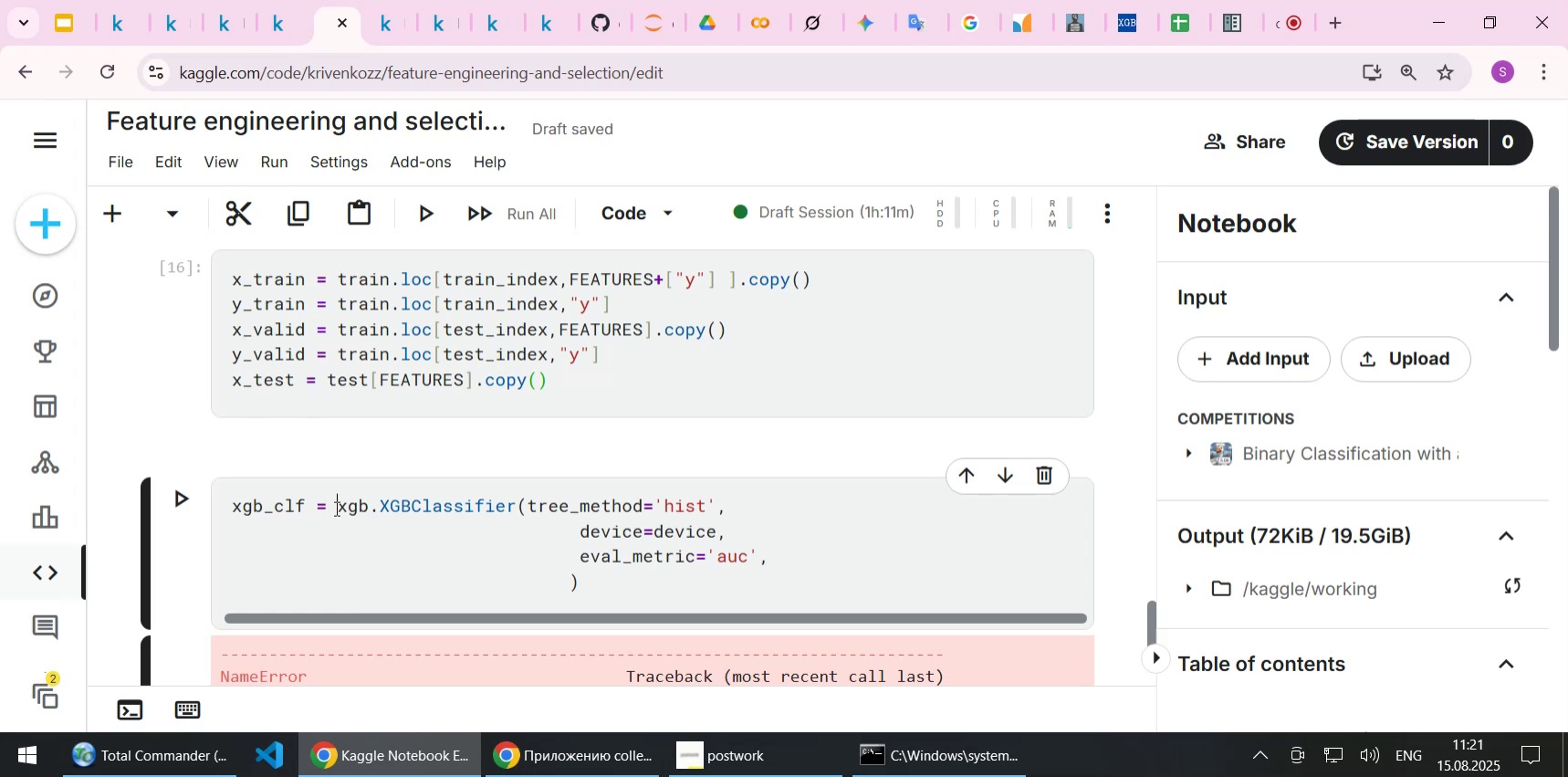 
triple_click([335, 508])
 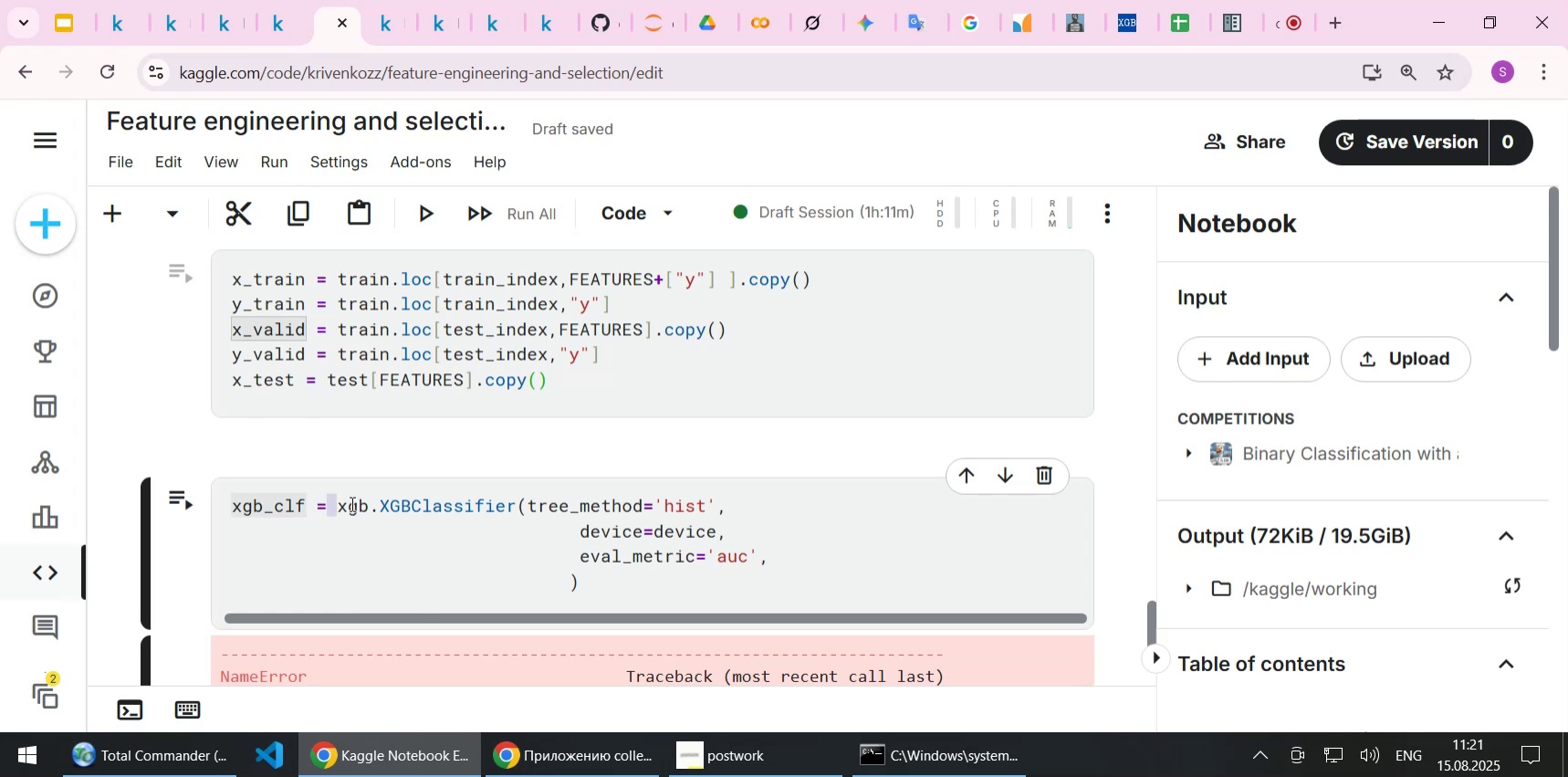 
double_click([350, 503])
 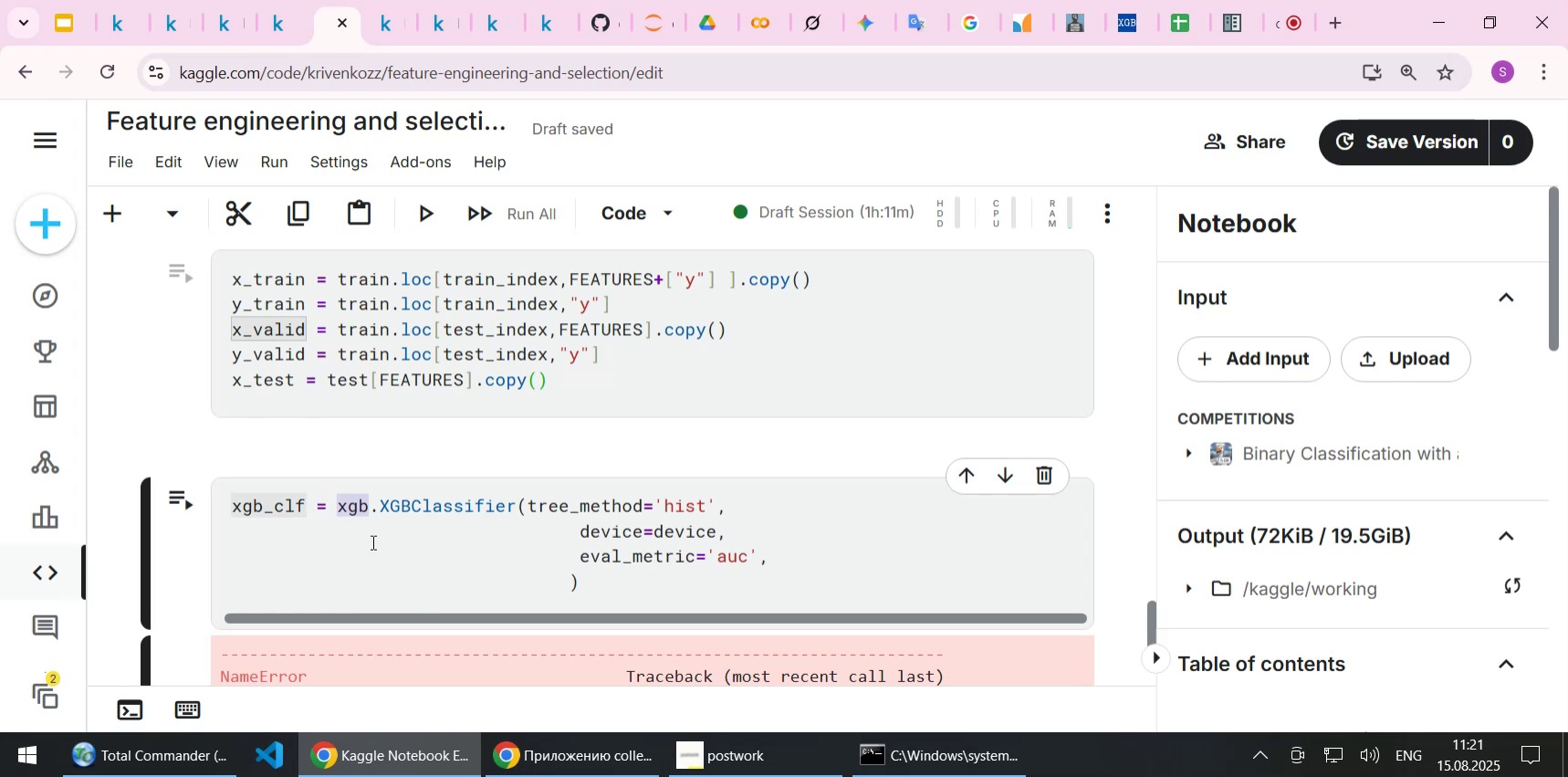 
key(Delete)
 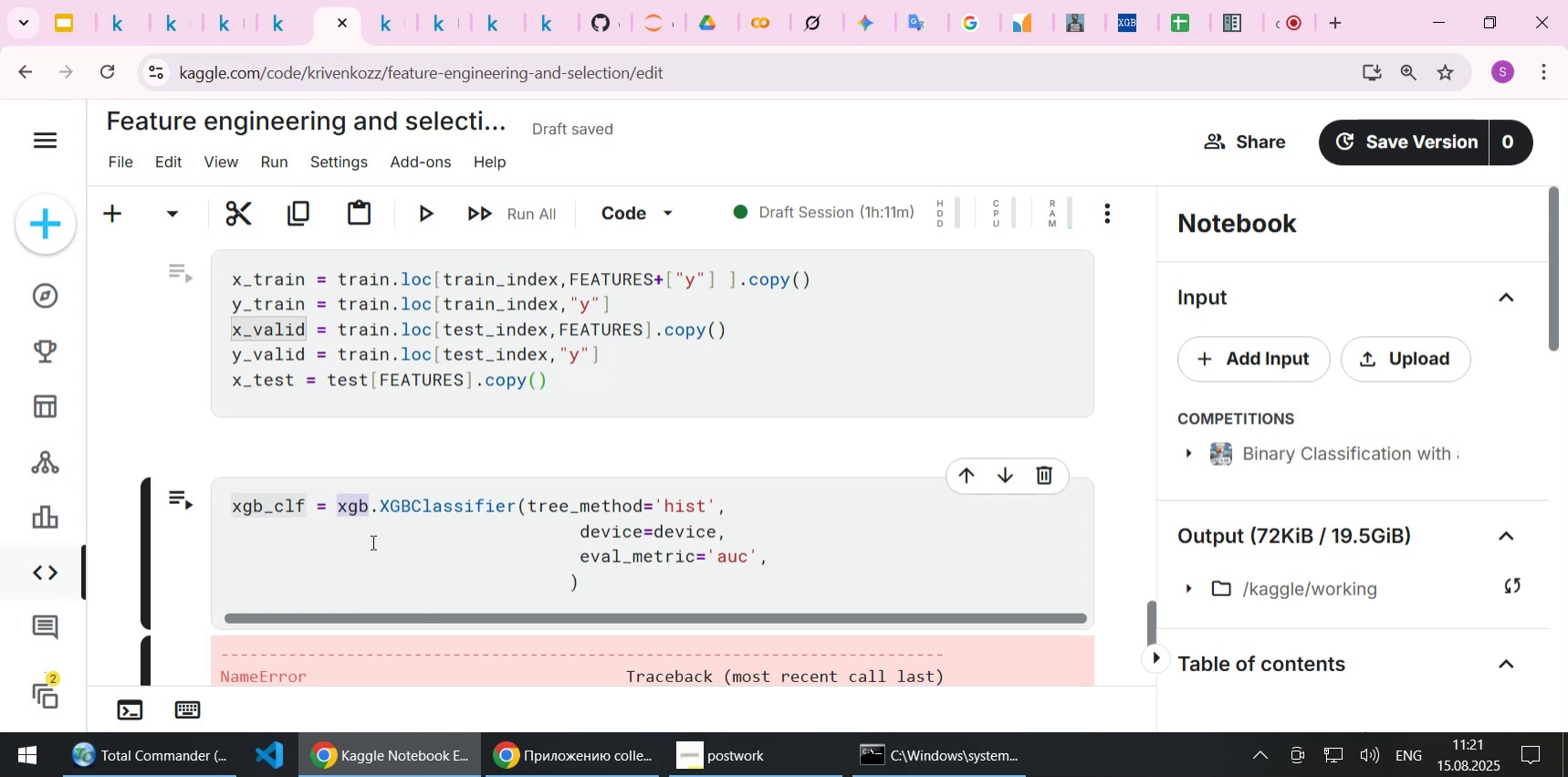 
key(Delete)
 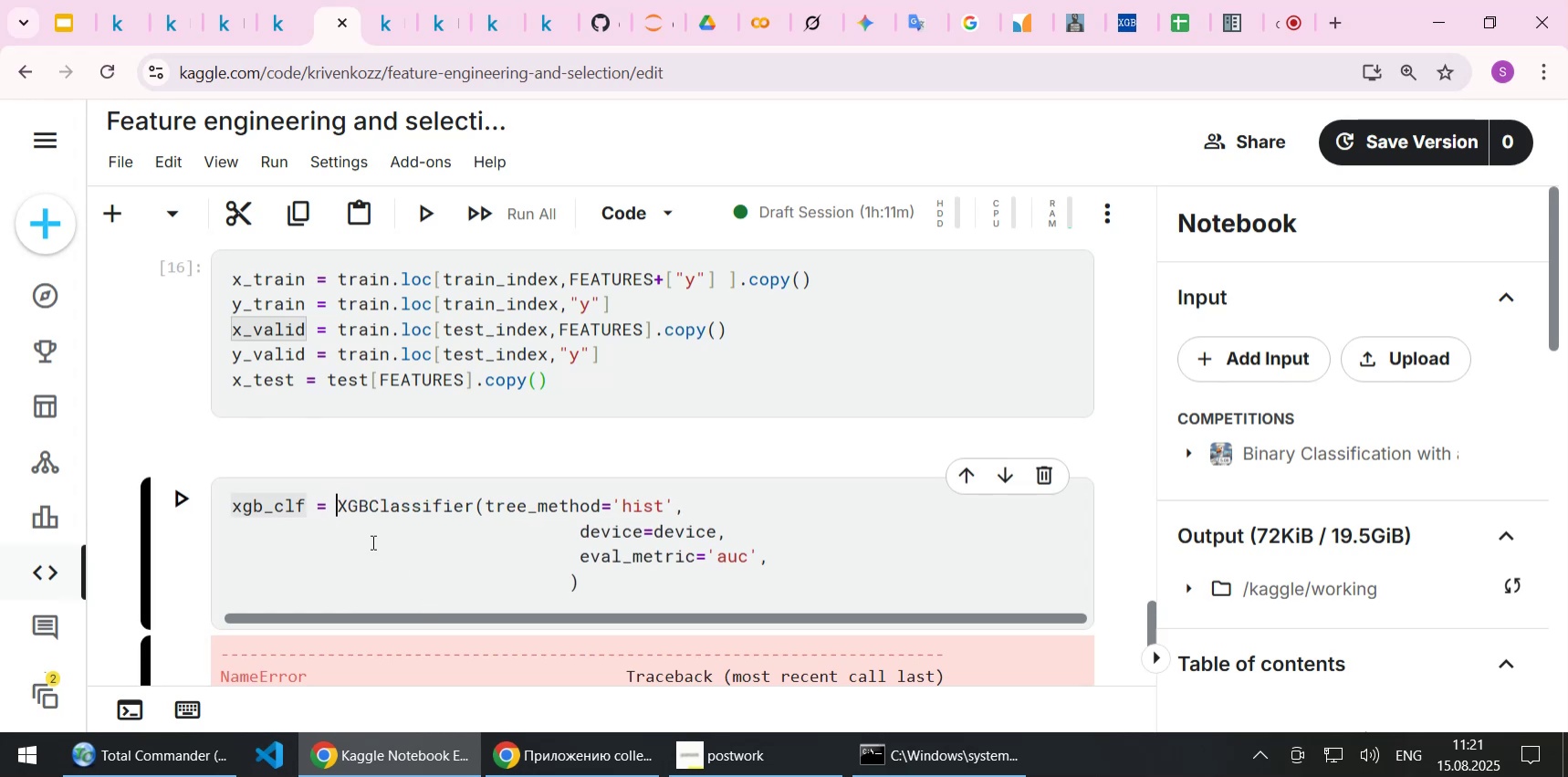 
key(Shift+ShiftLeft)
 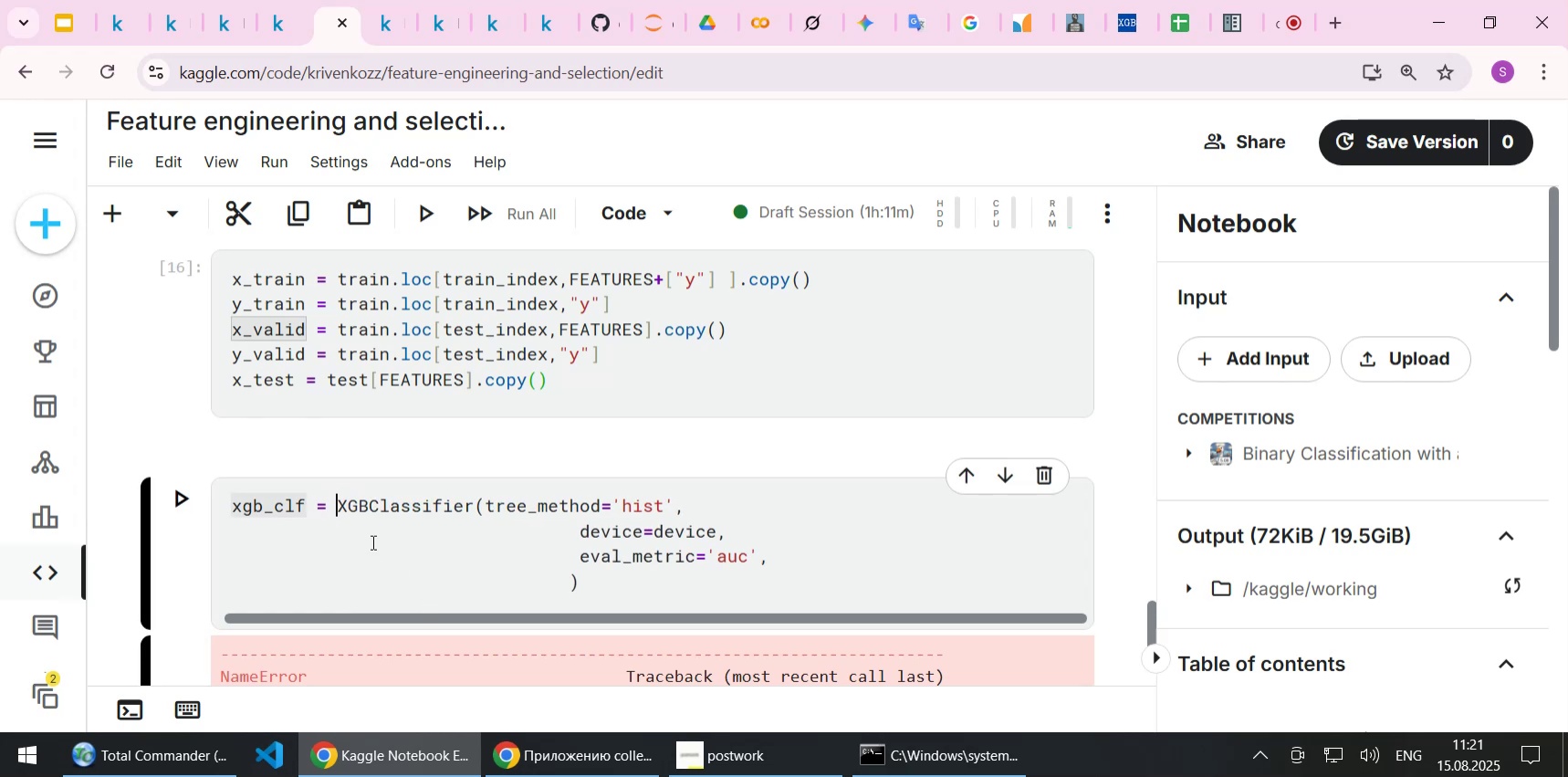 
key(Shift+Enter)
 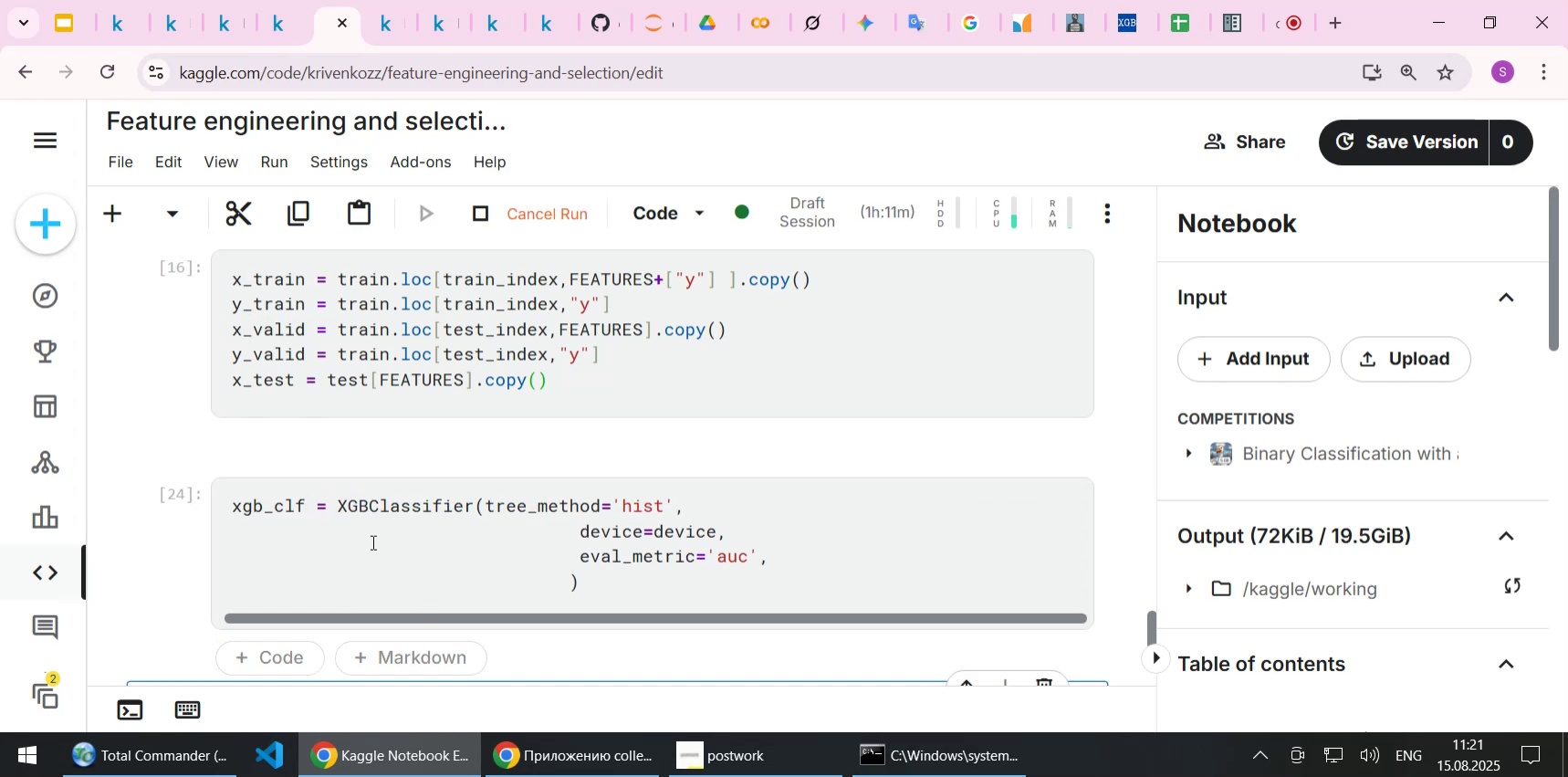 
scroll: coordinate [381, 543], scroll_direction: down, amount: 1.0
 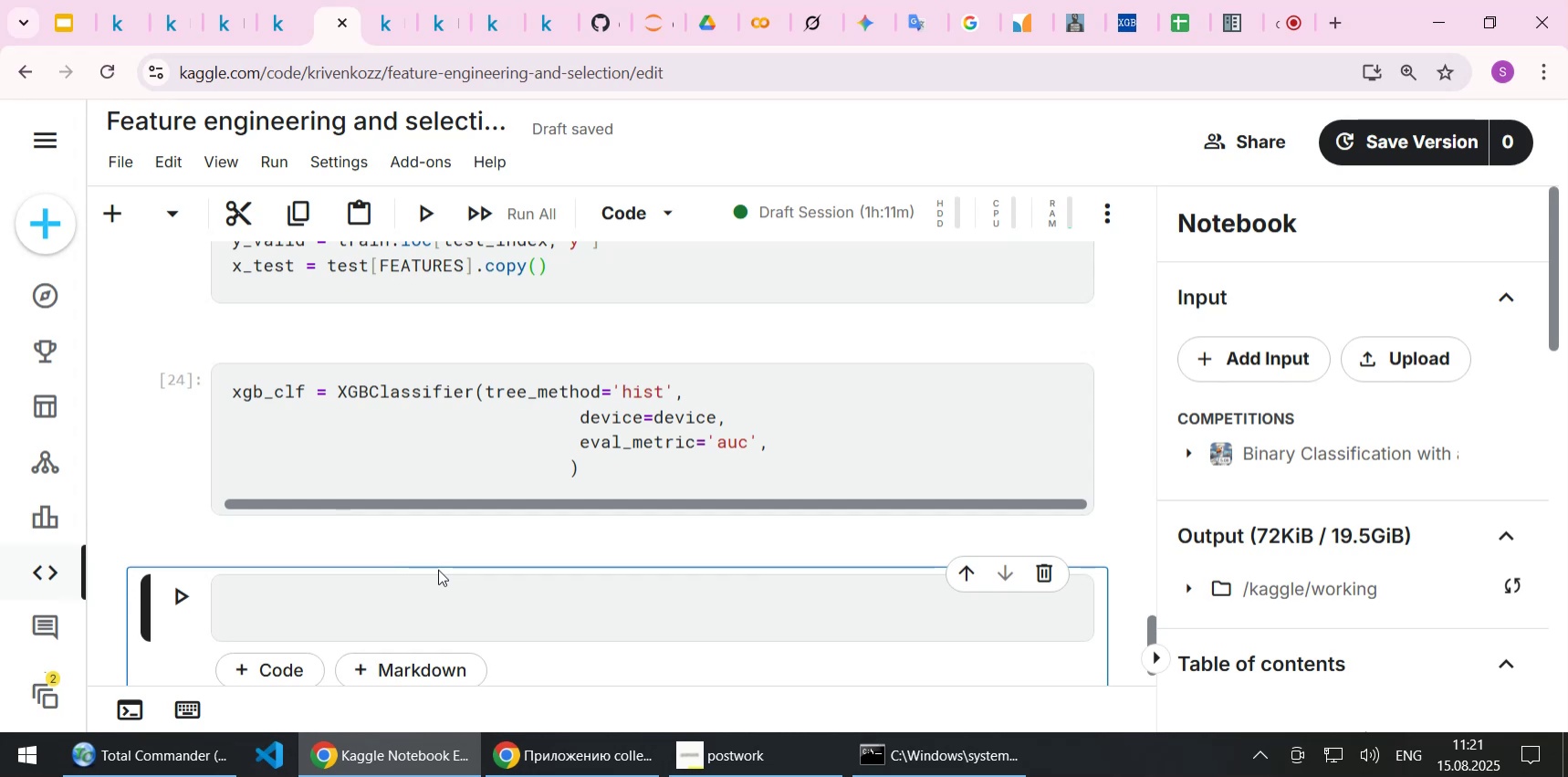 
wait(14.72)
 